 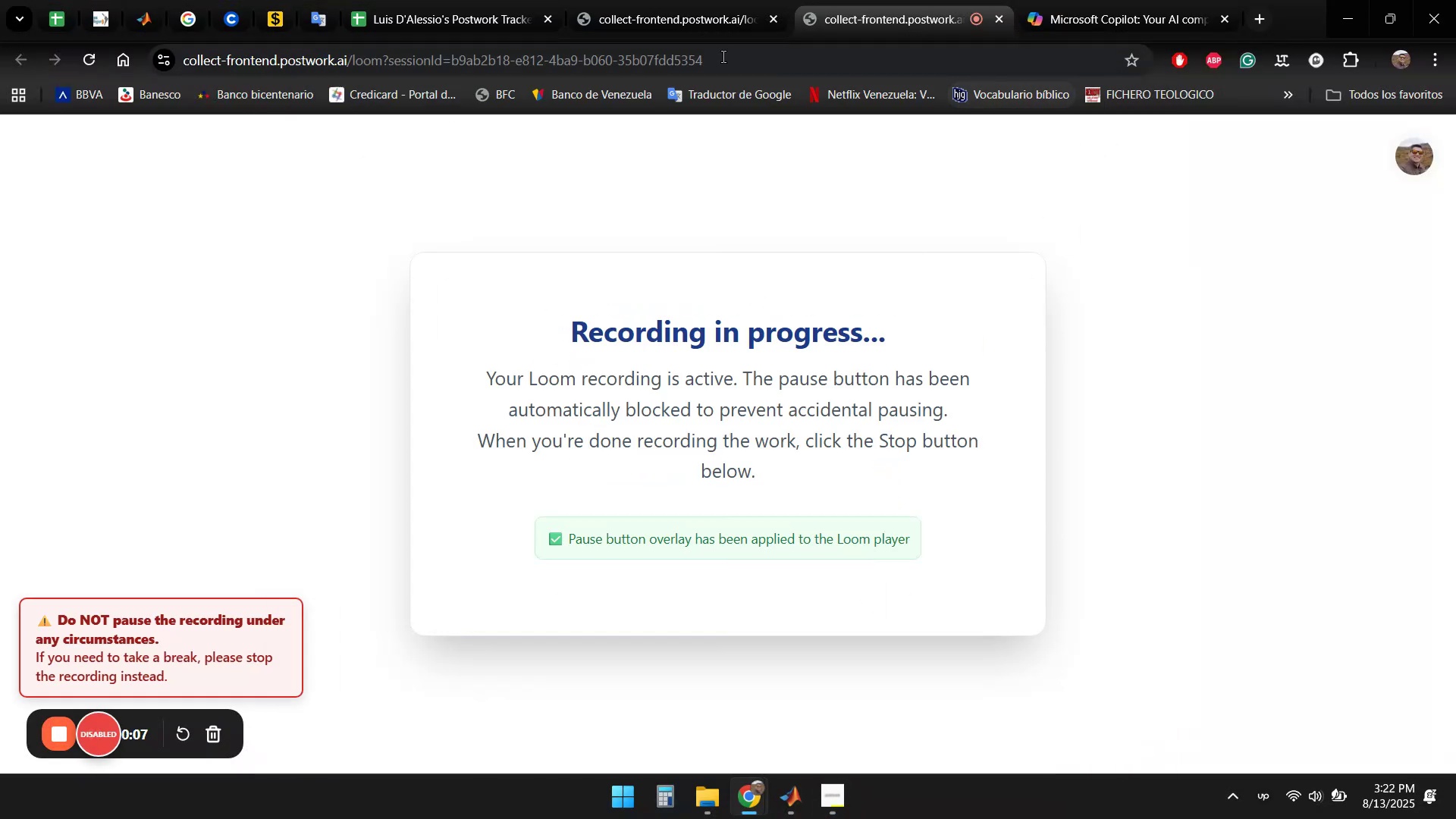 
double_click([875, 0])
 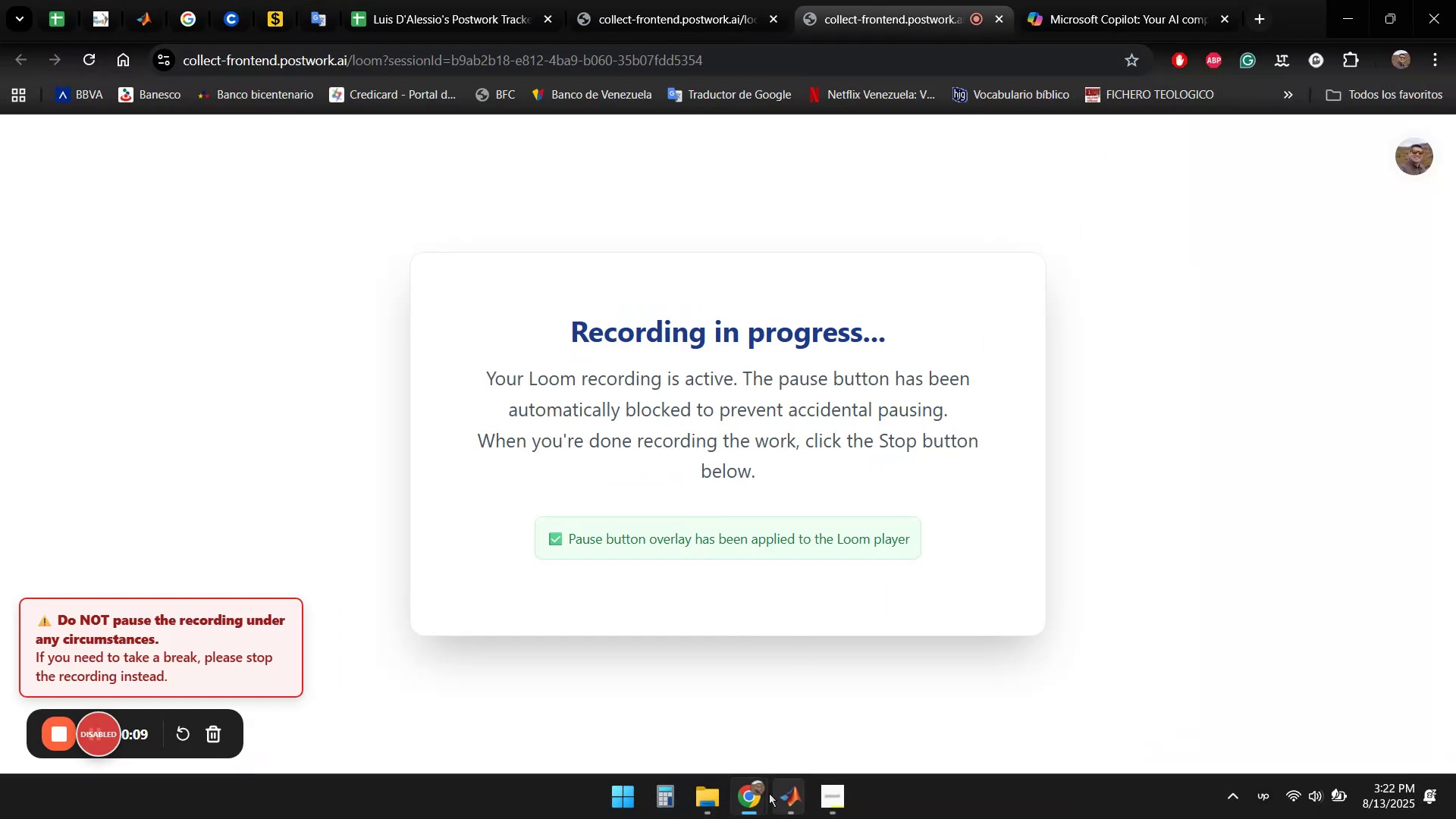 
left_click([752, 794])
 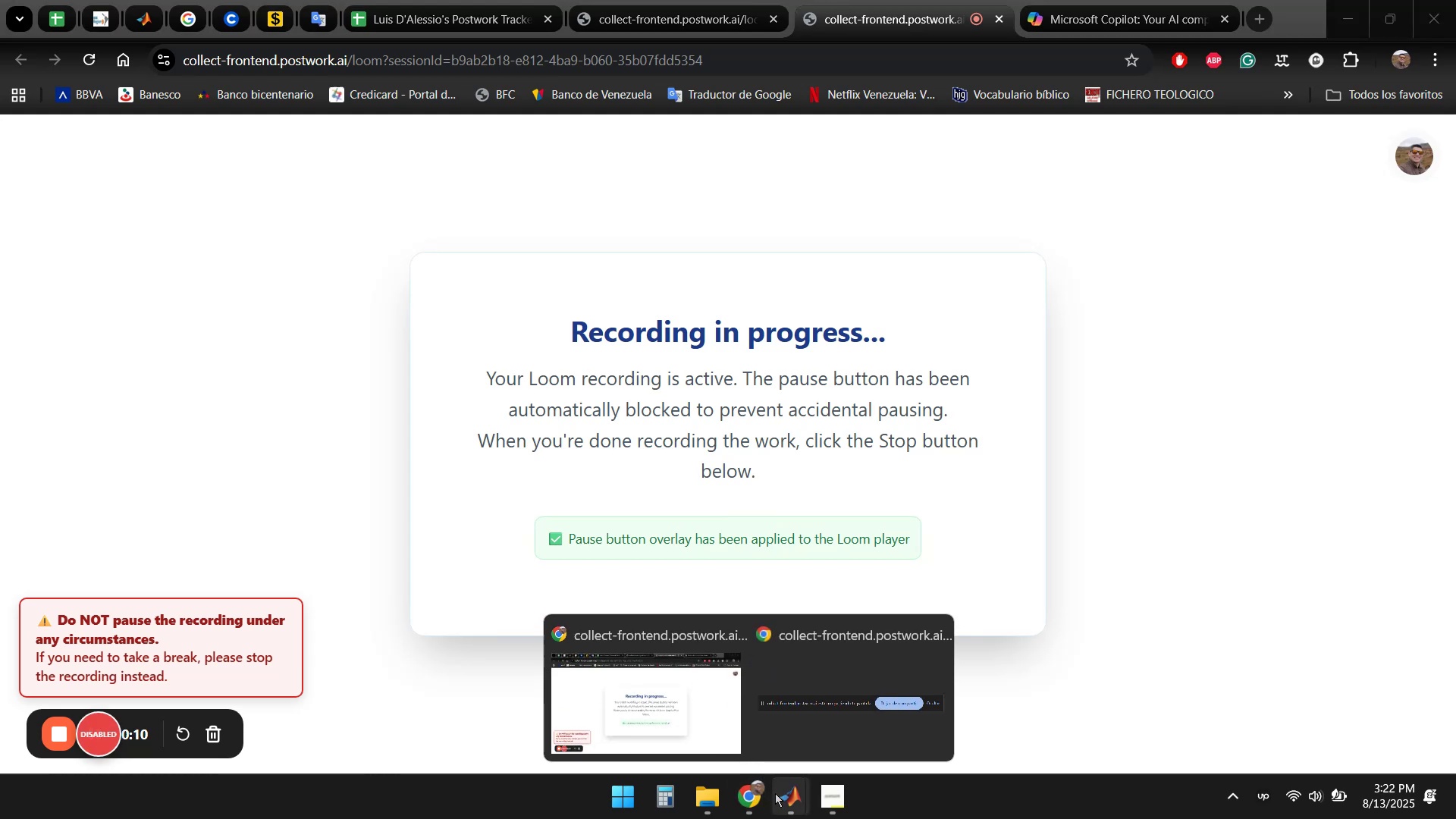 
left_click([660, 708])
 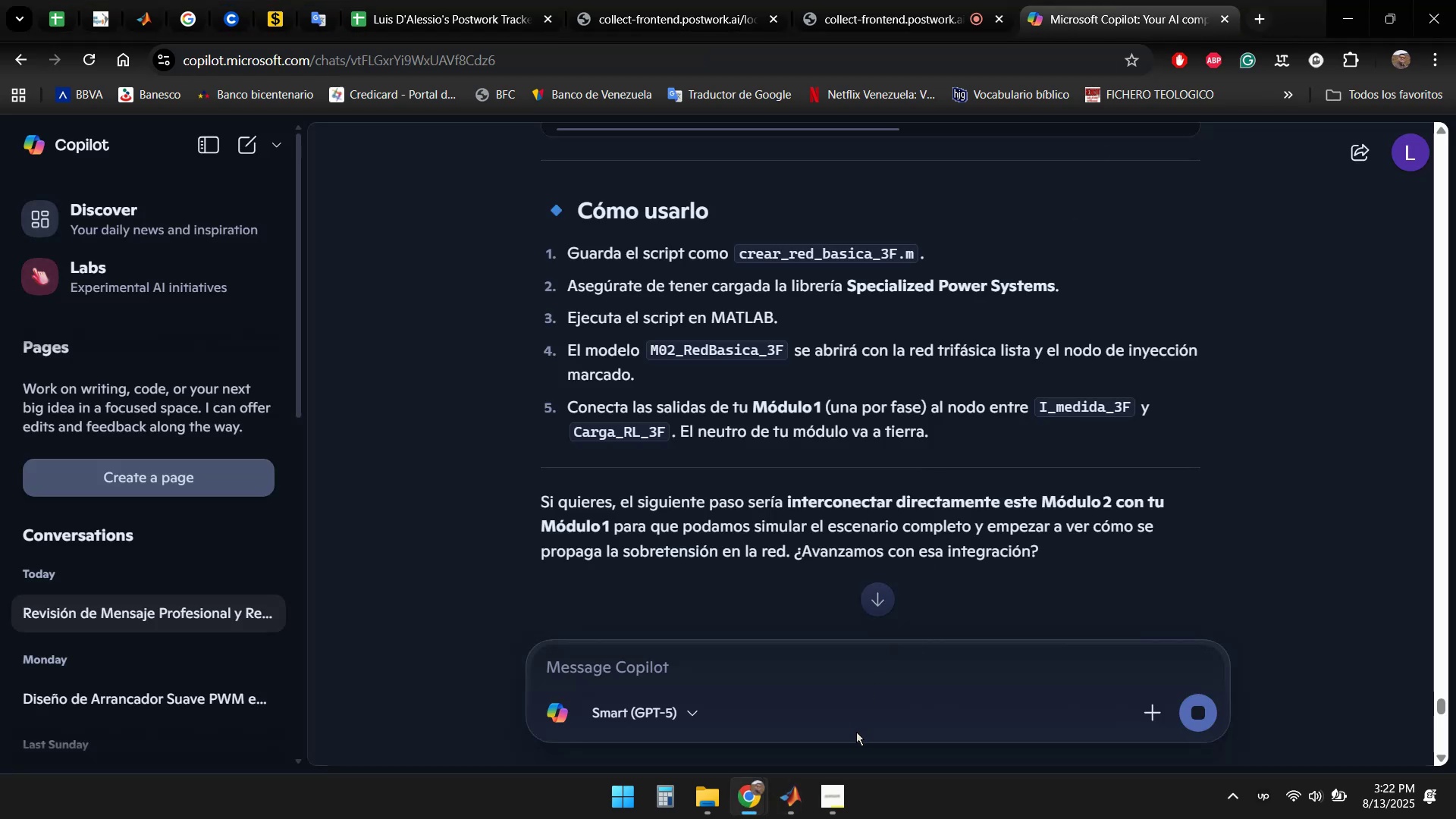 
left_click([780, 796])
 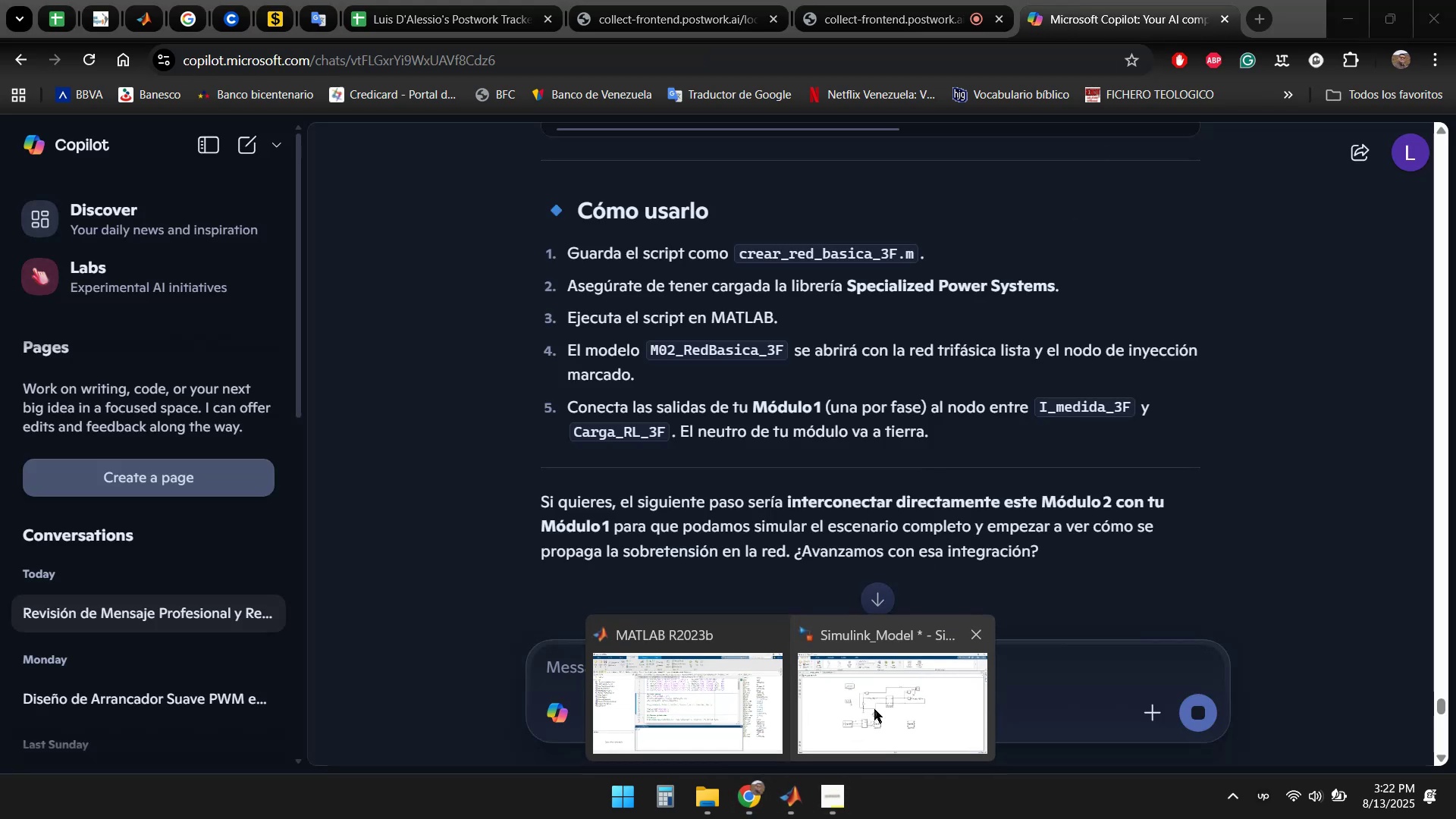 
left_click([879, 708])
 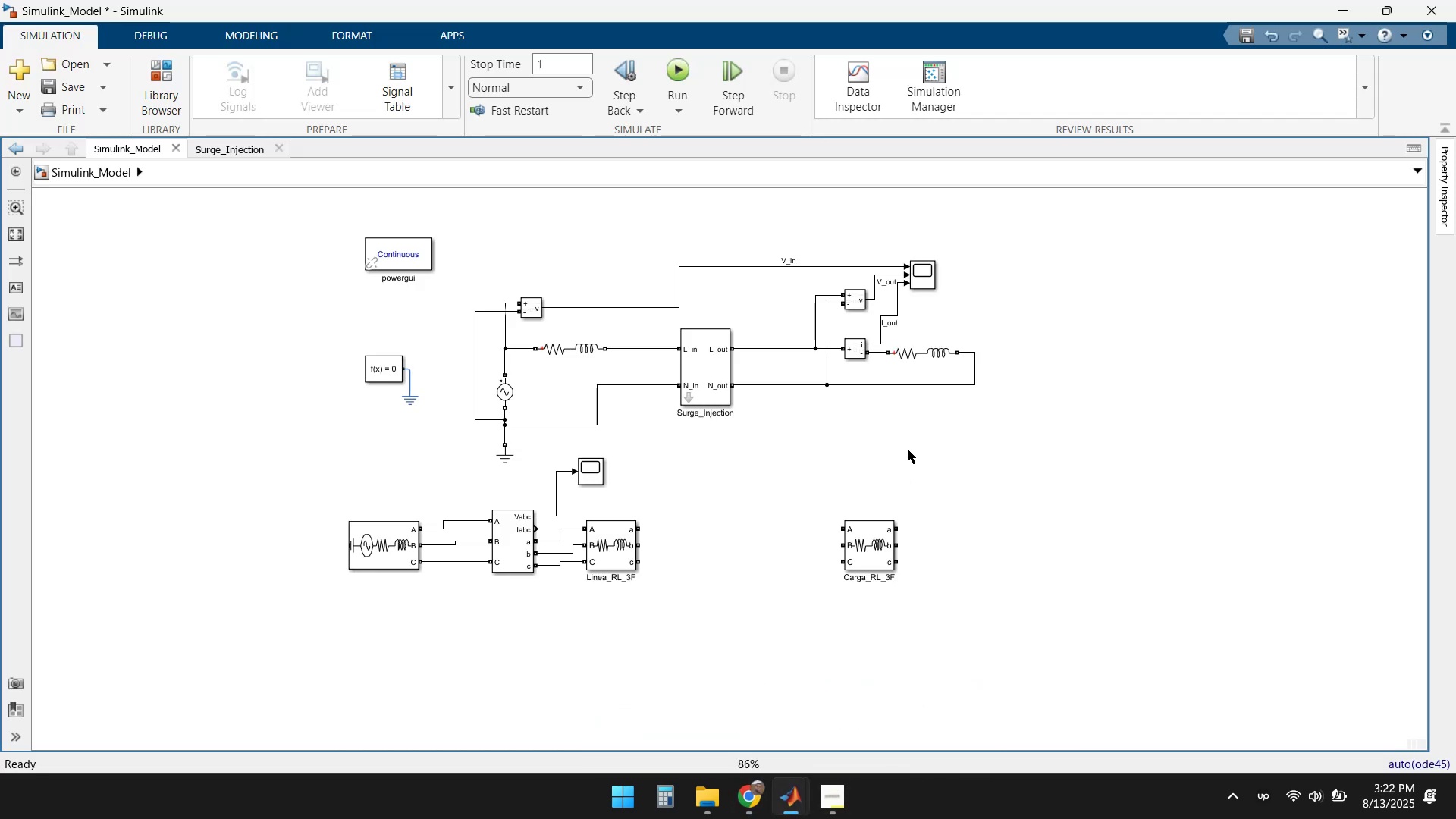 
left_click([962, 434])
 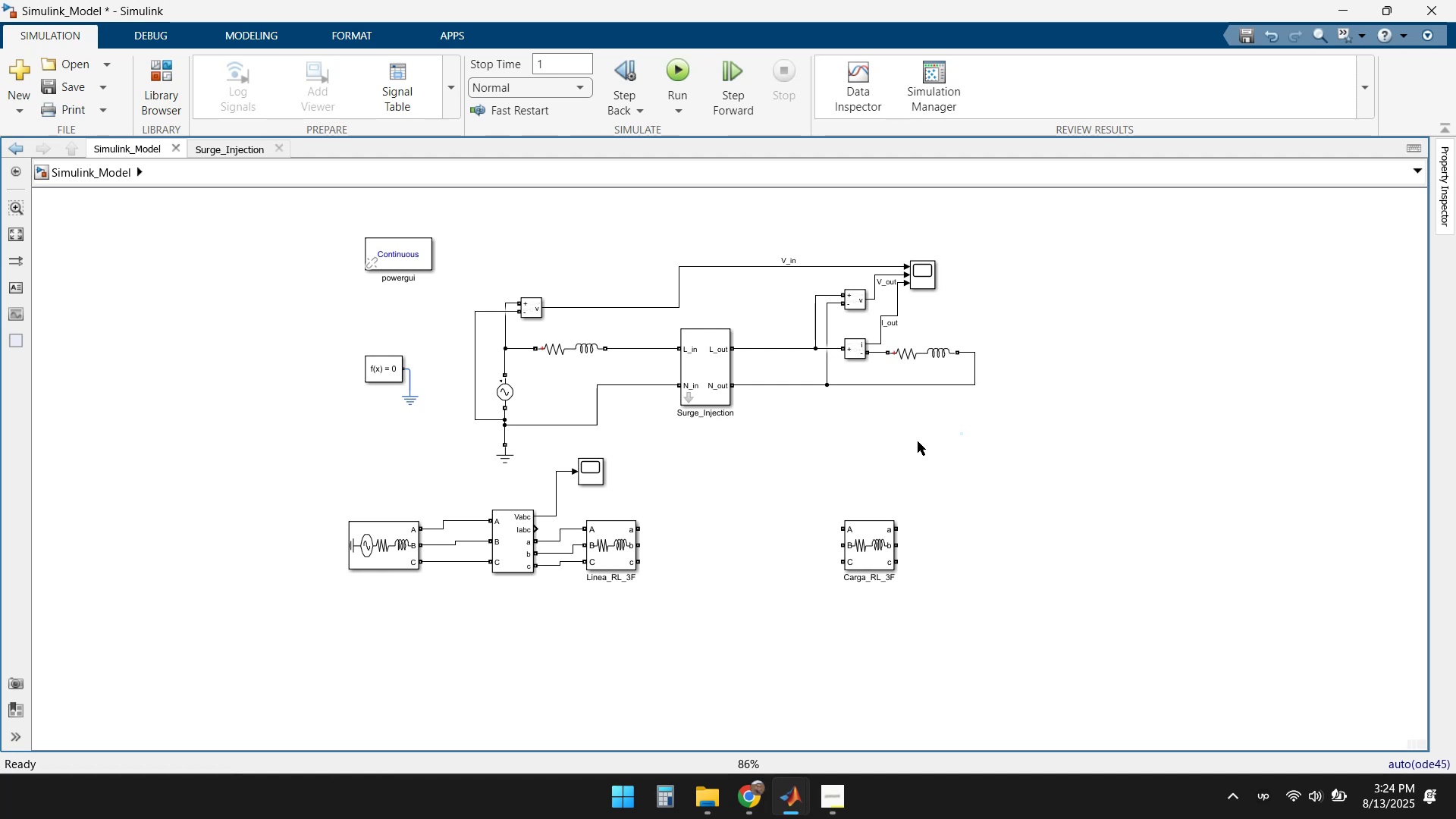 
wait(139.55)
 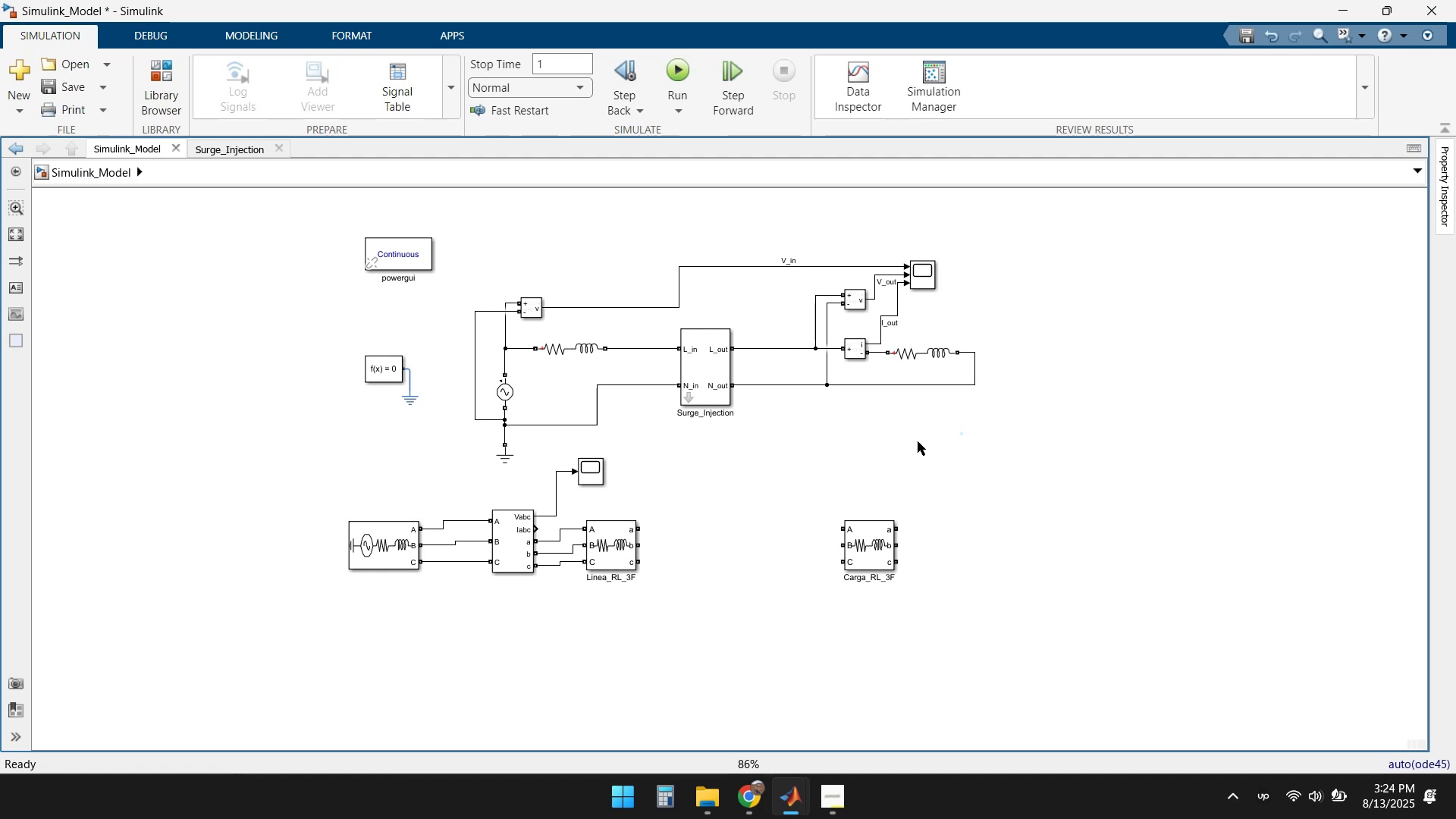 
left_click([852, 428])
 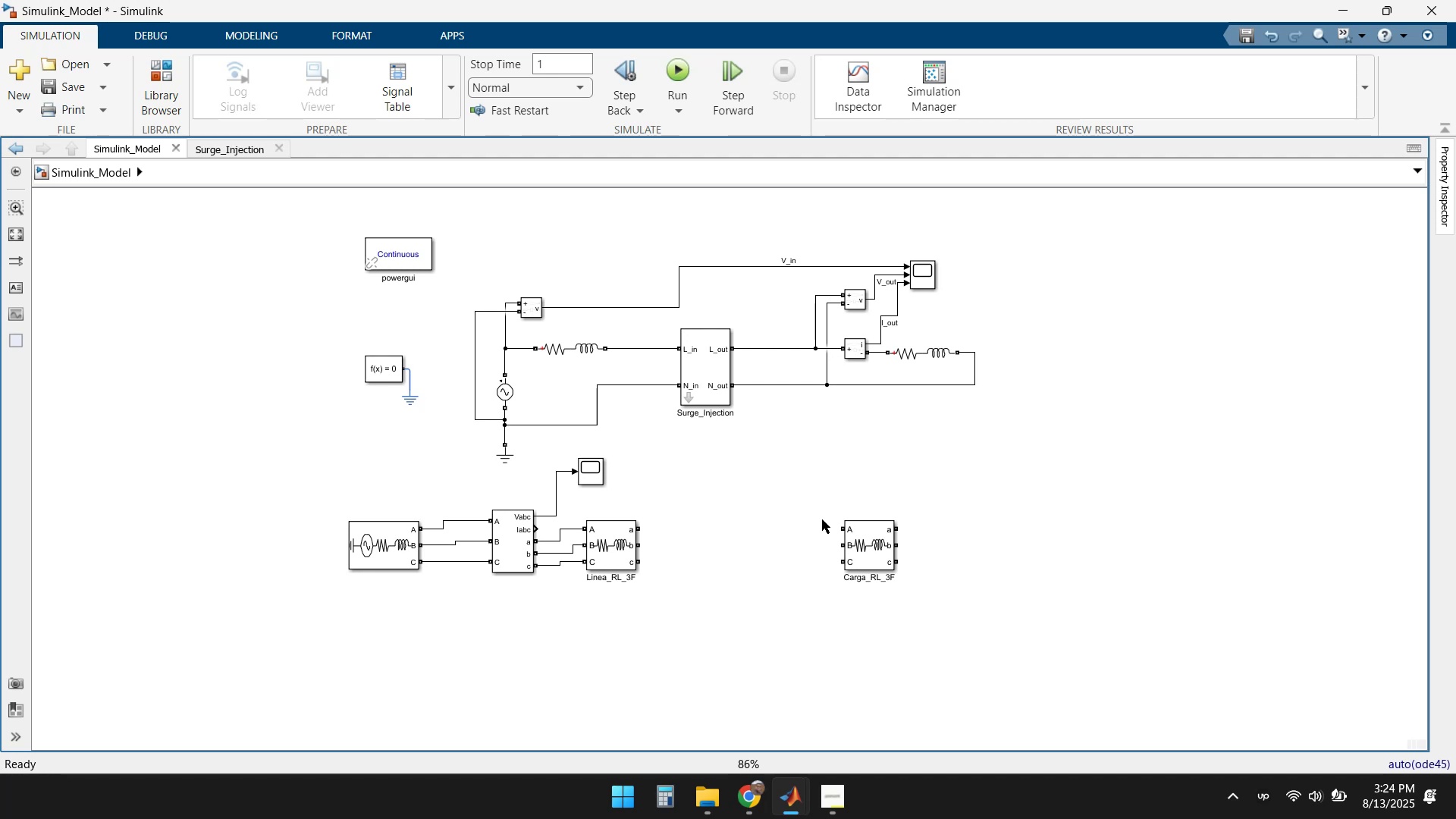 
wait(12.4)
 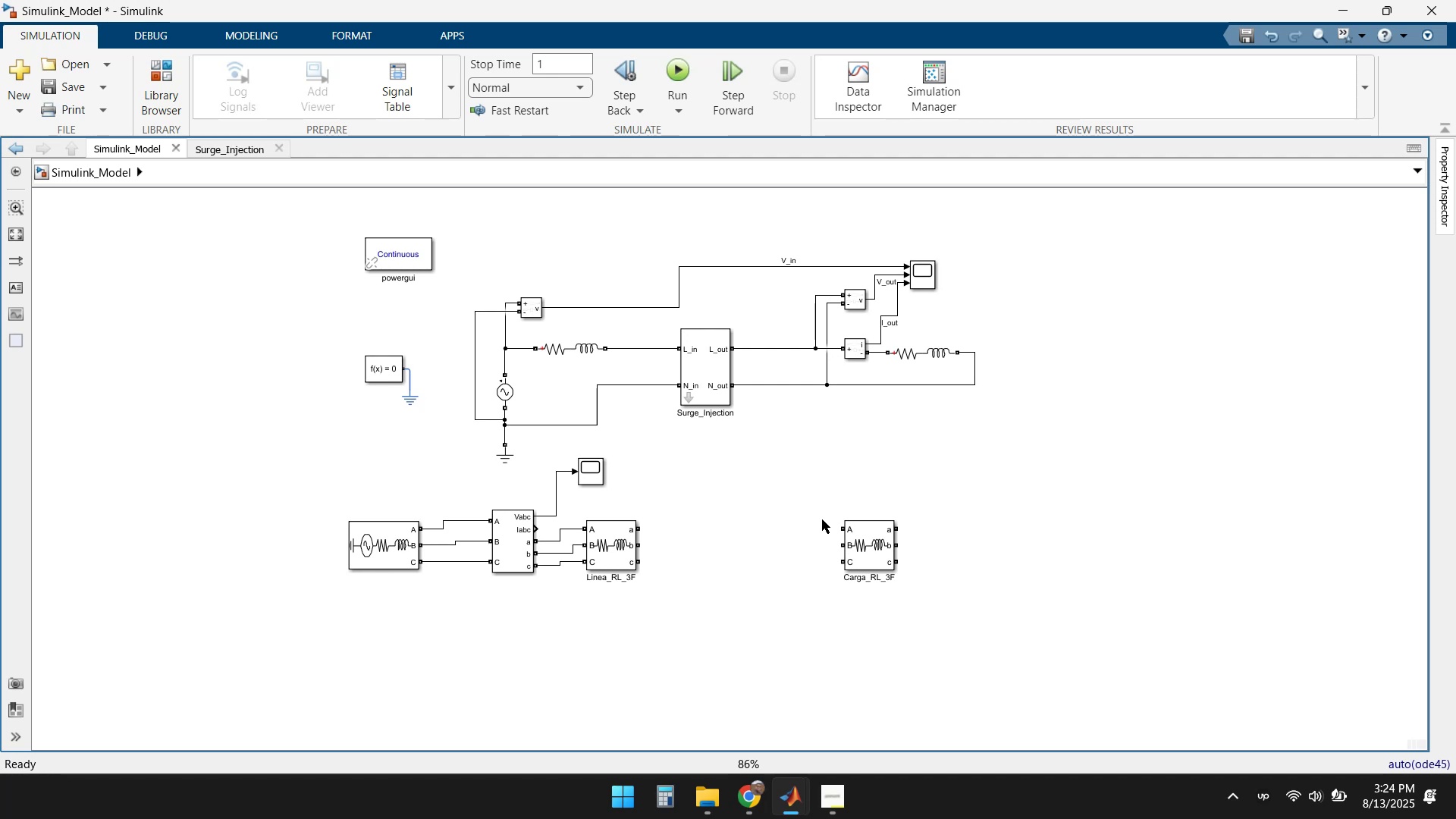 
left_click([704, 369])
 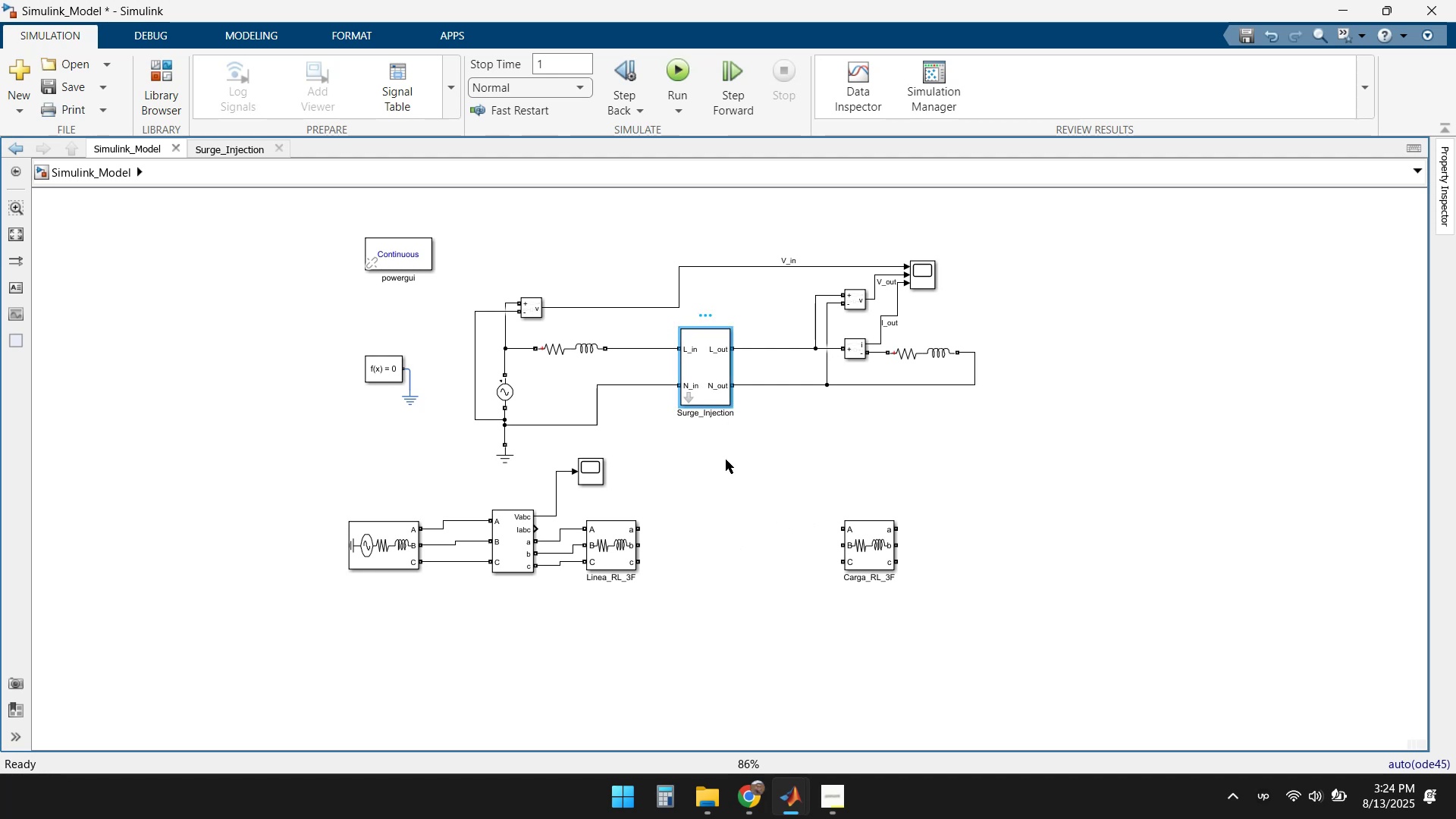 
key(Control+C)
 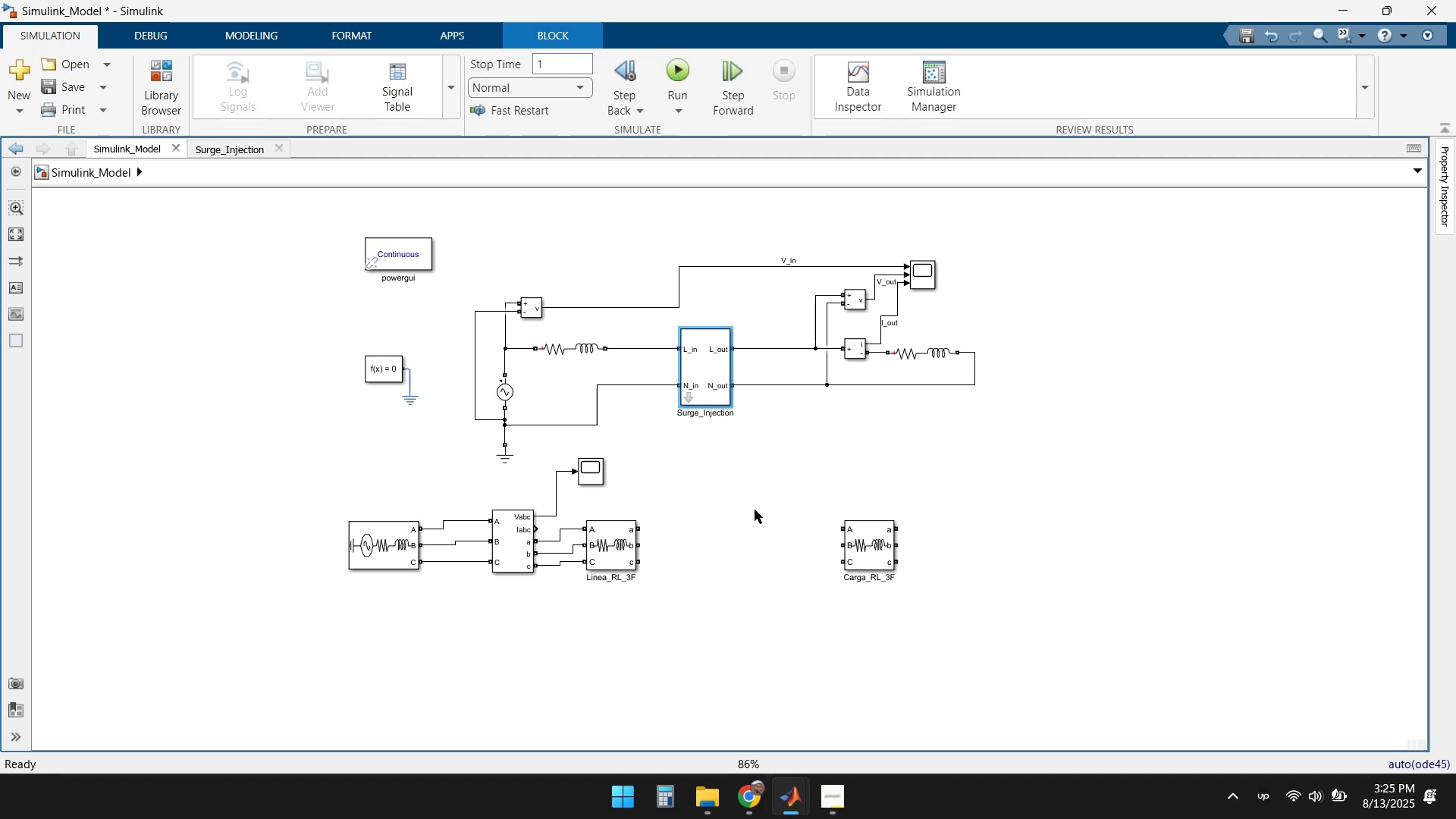 
left_click([755, 510])
 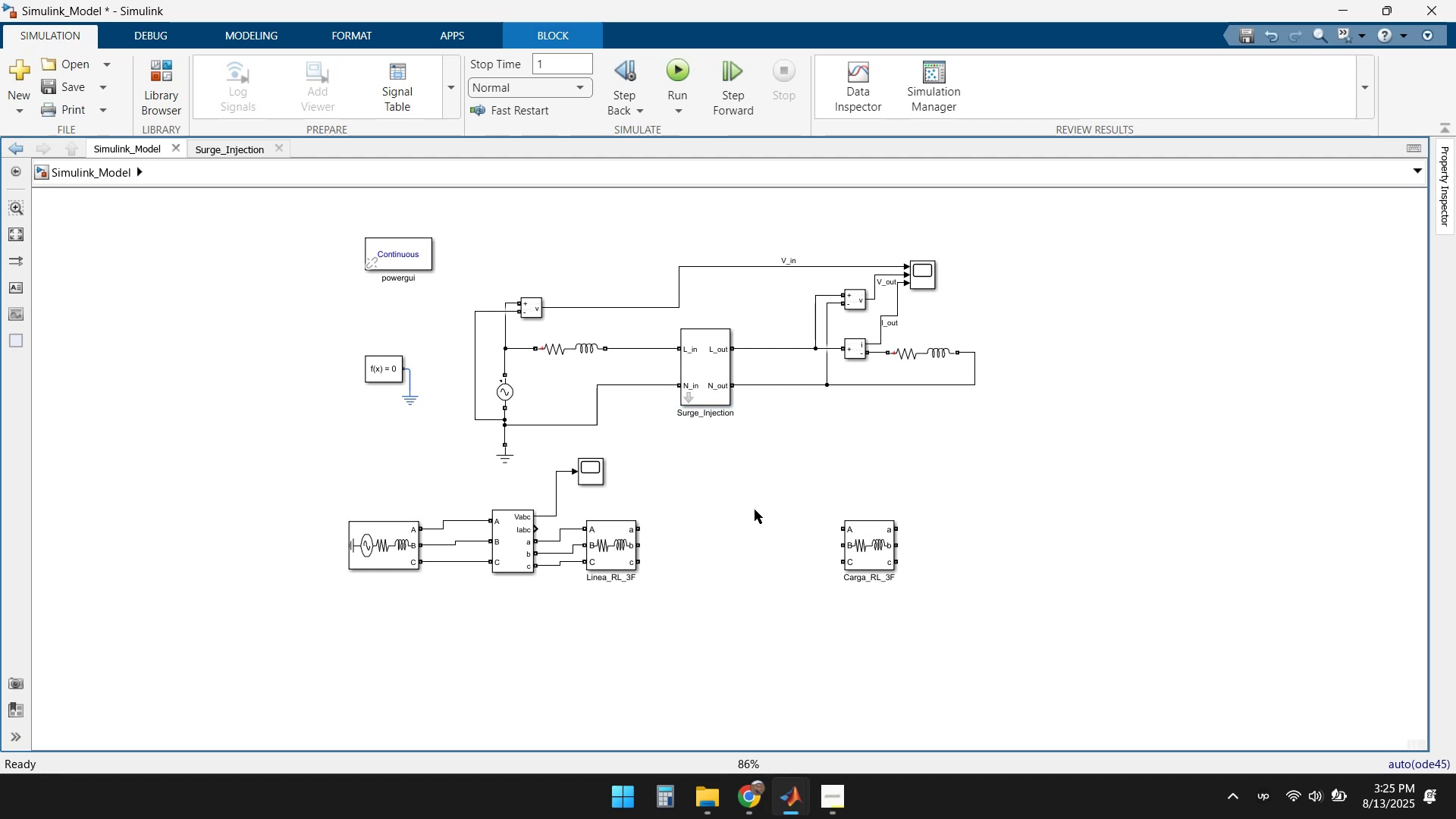 
key(Control+ControlLeft)
 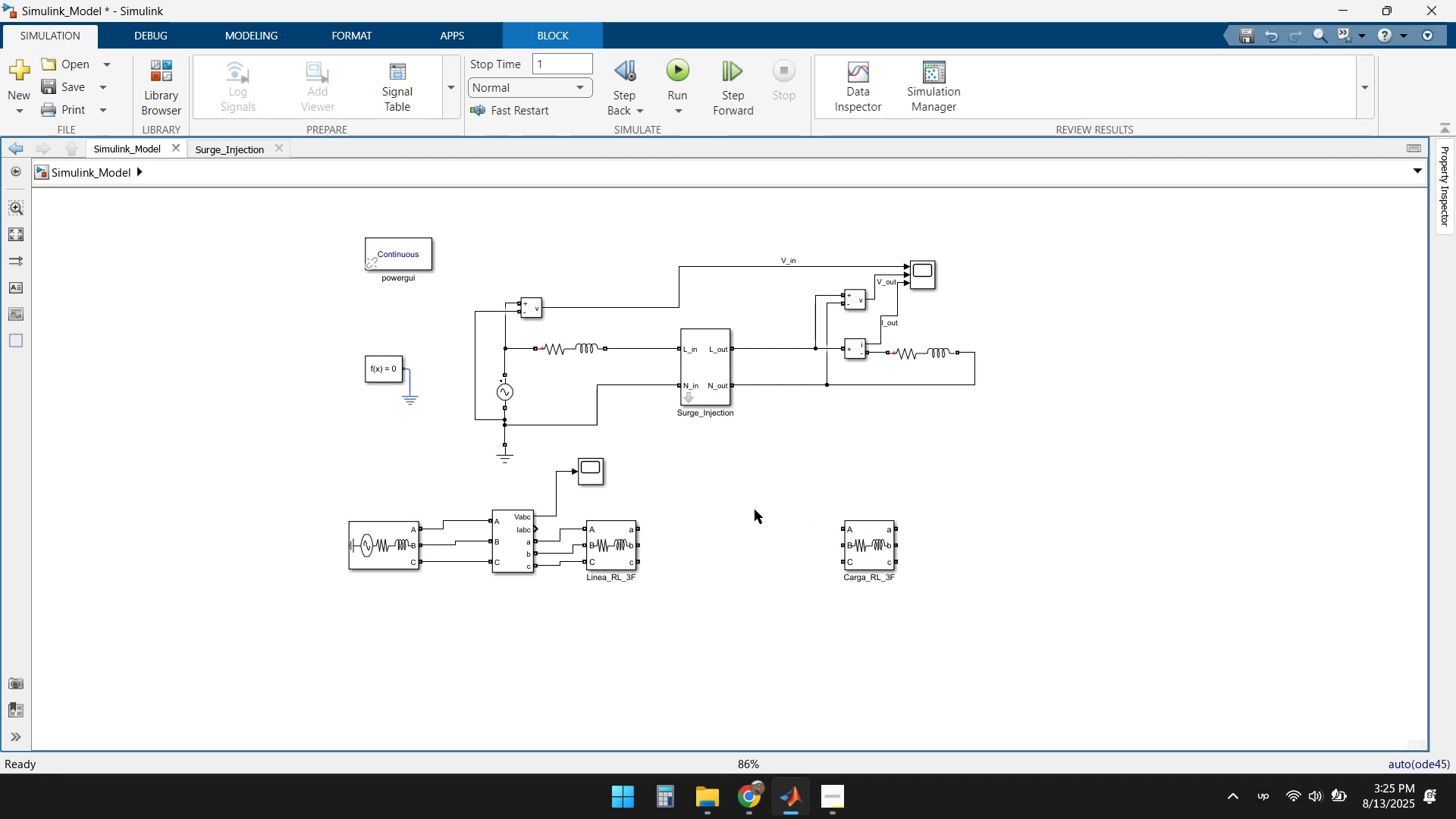 
key(Control+V)
 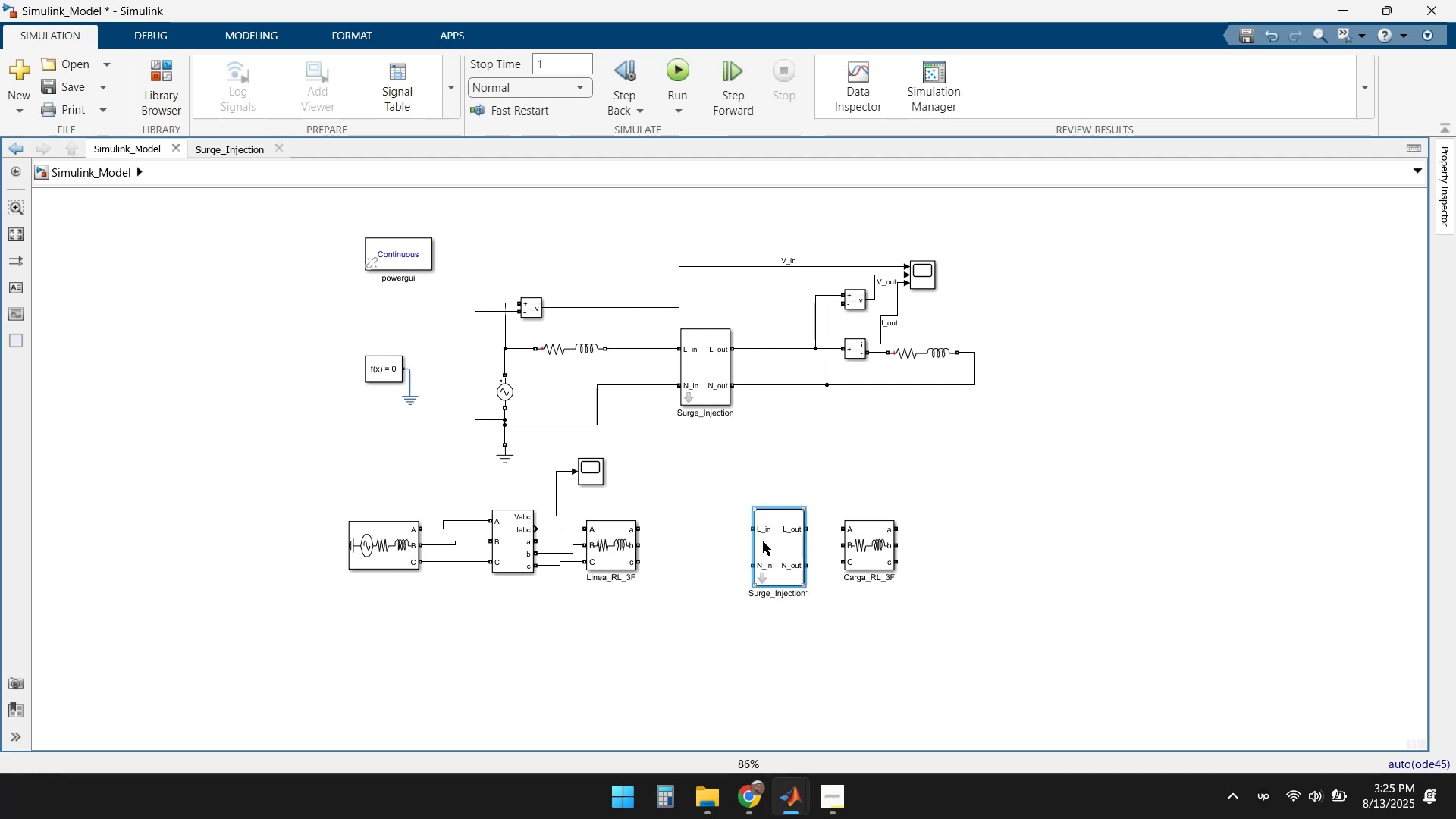 
left_click_drag(start_coordinate=[777, 543], to_coordinate=[745, 581])
 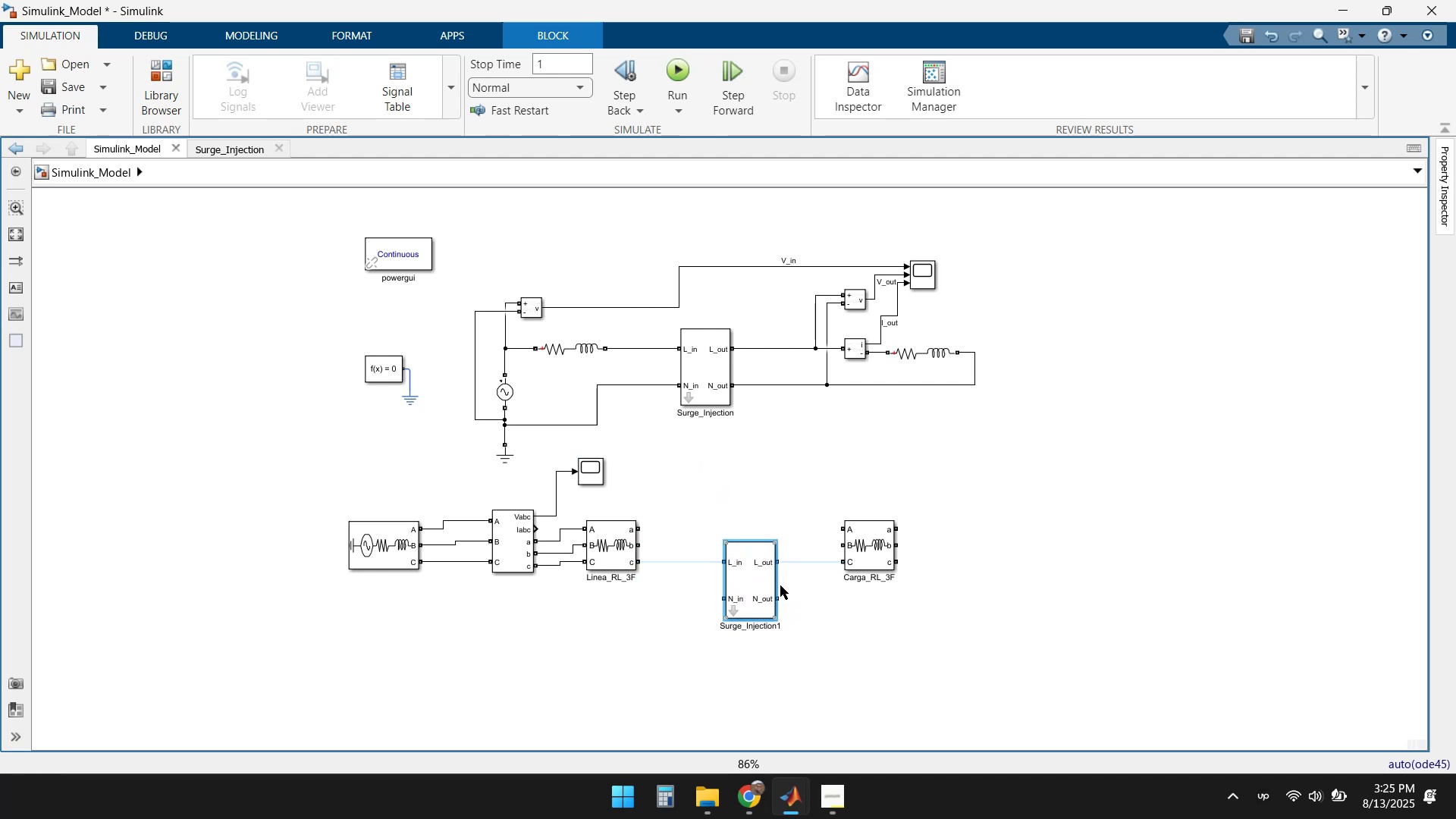 
scroll: coordinate [775, 588], scroll_direction: up, amount: 3.0
 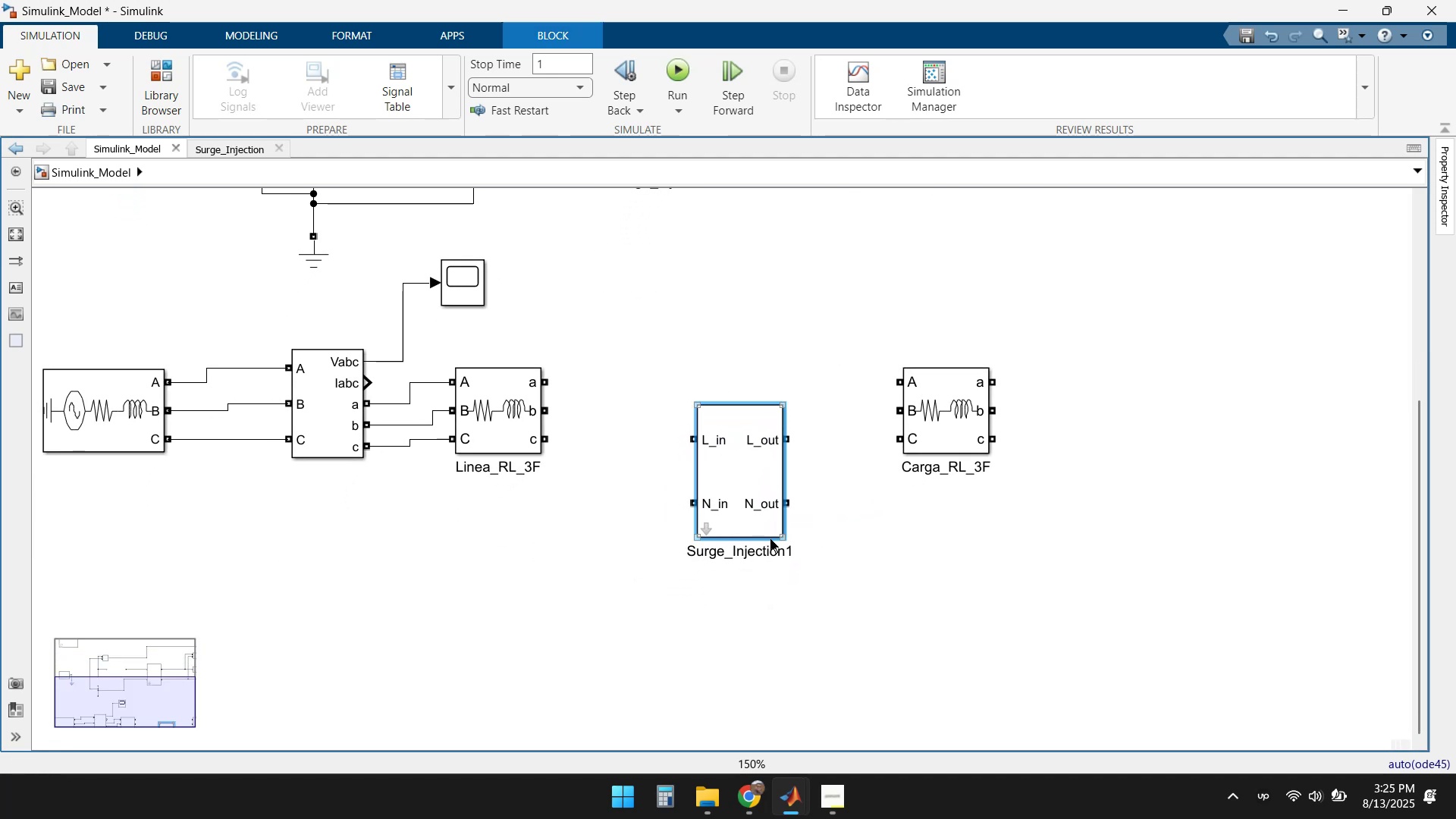 
left_click_drag(start_coordinate=[781, 539], to_coordinate=[784, 458])
 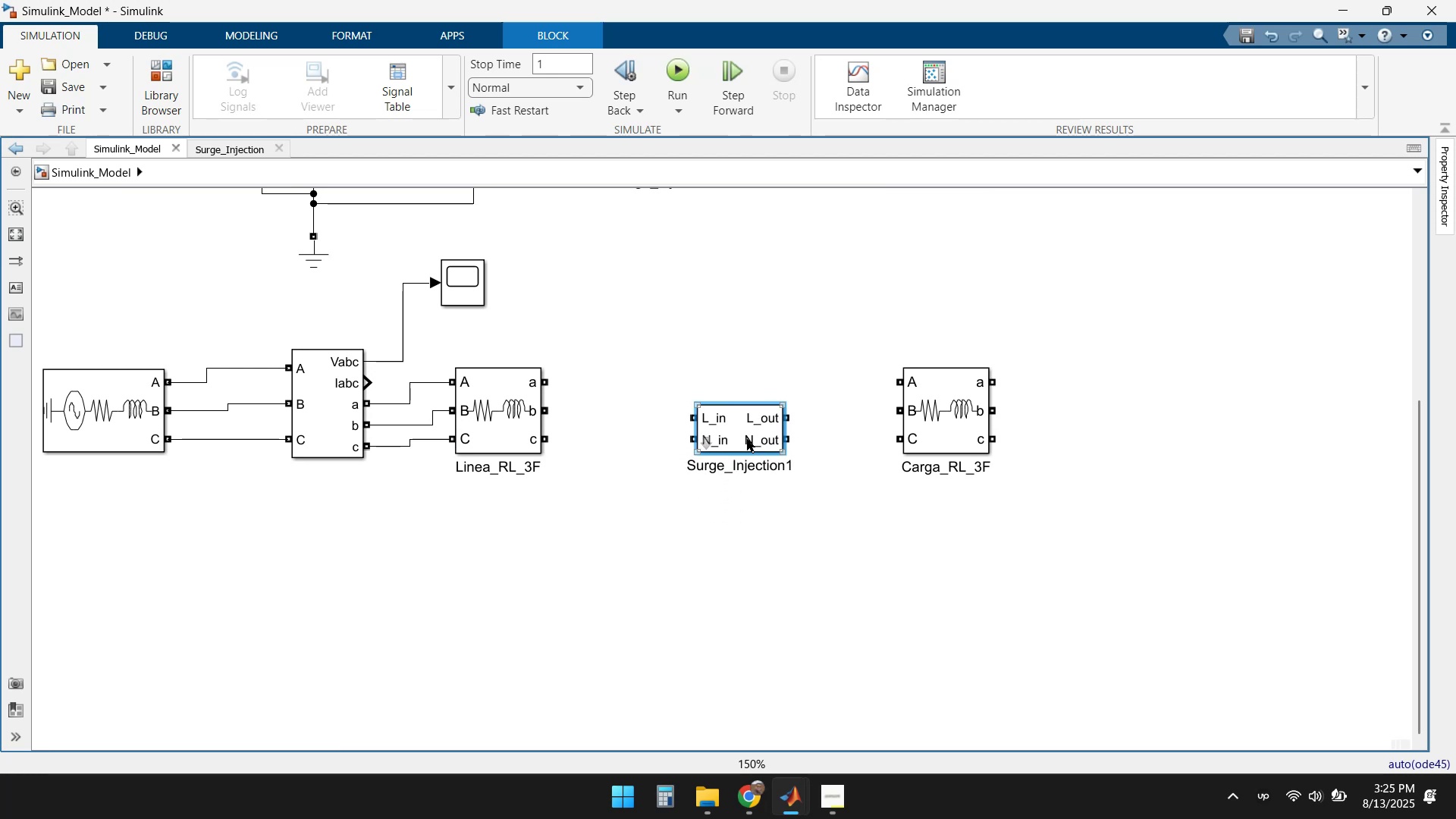 
left_click_drag(start_coordinate=[739, 429], to_coordinate=[715, 309])
 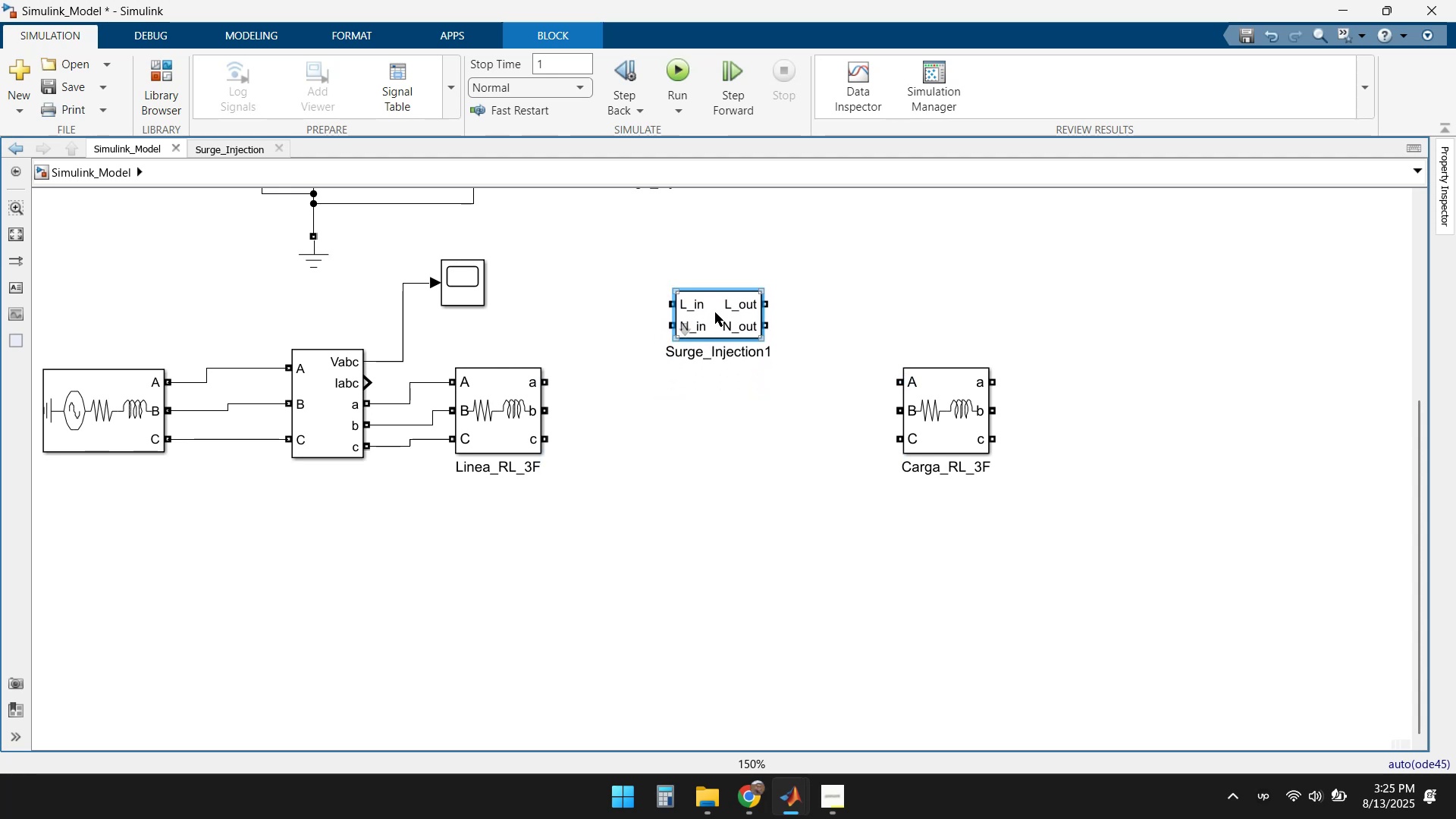 
hold_key(key=ControlLeft, duration=1.18)
 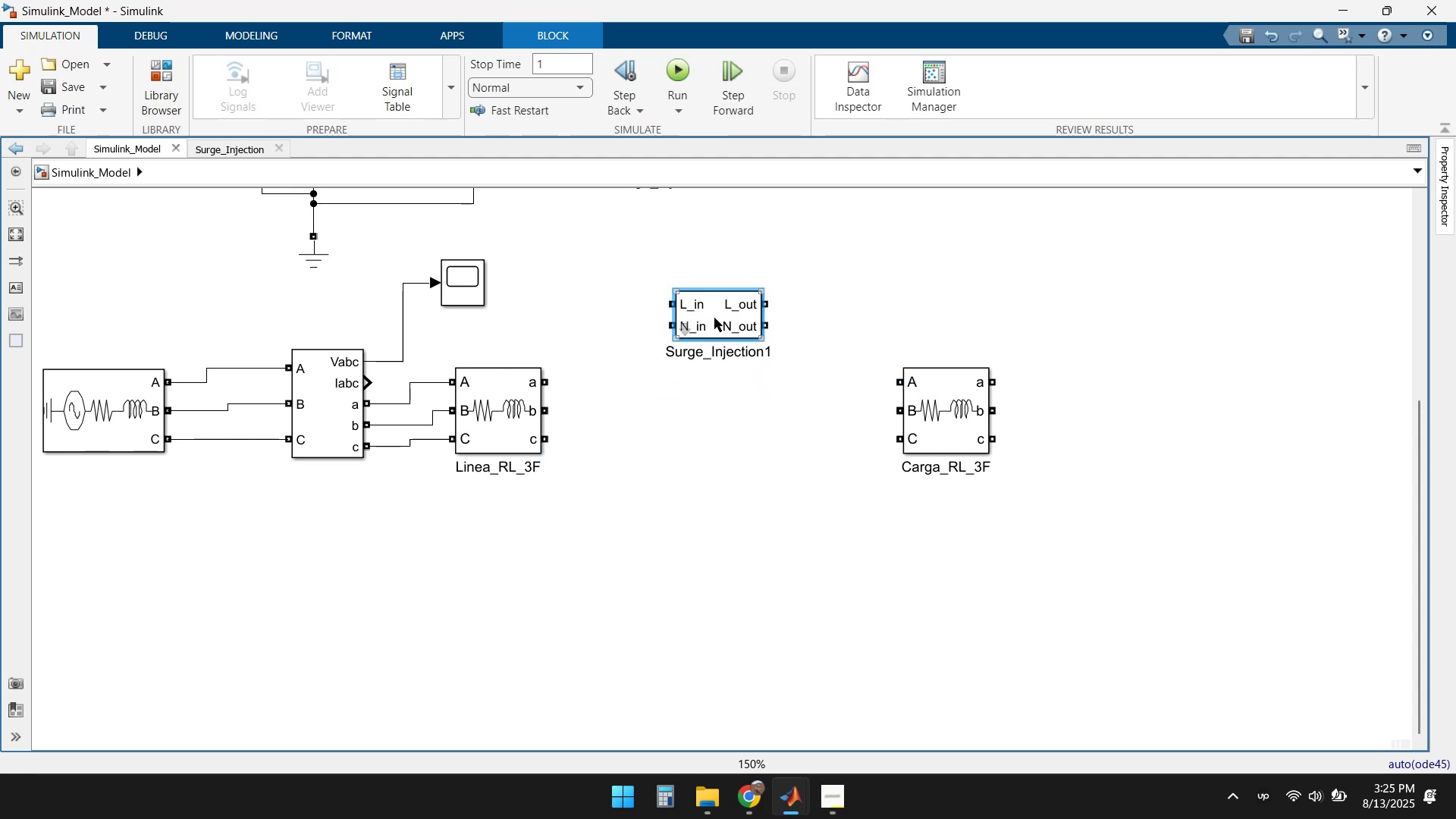 
left_click([714, 318])
 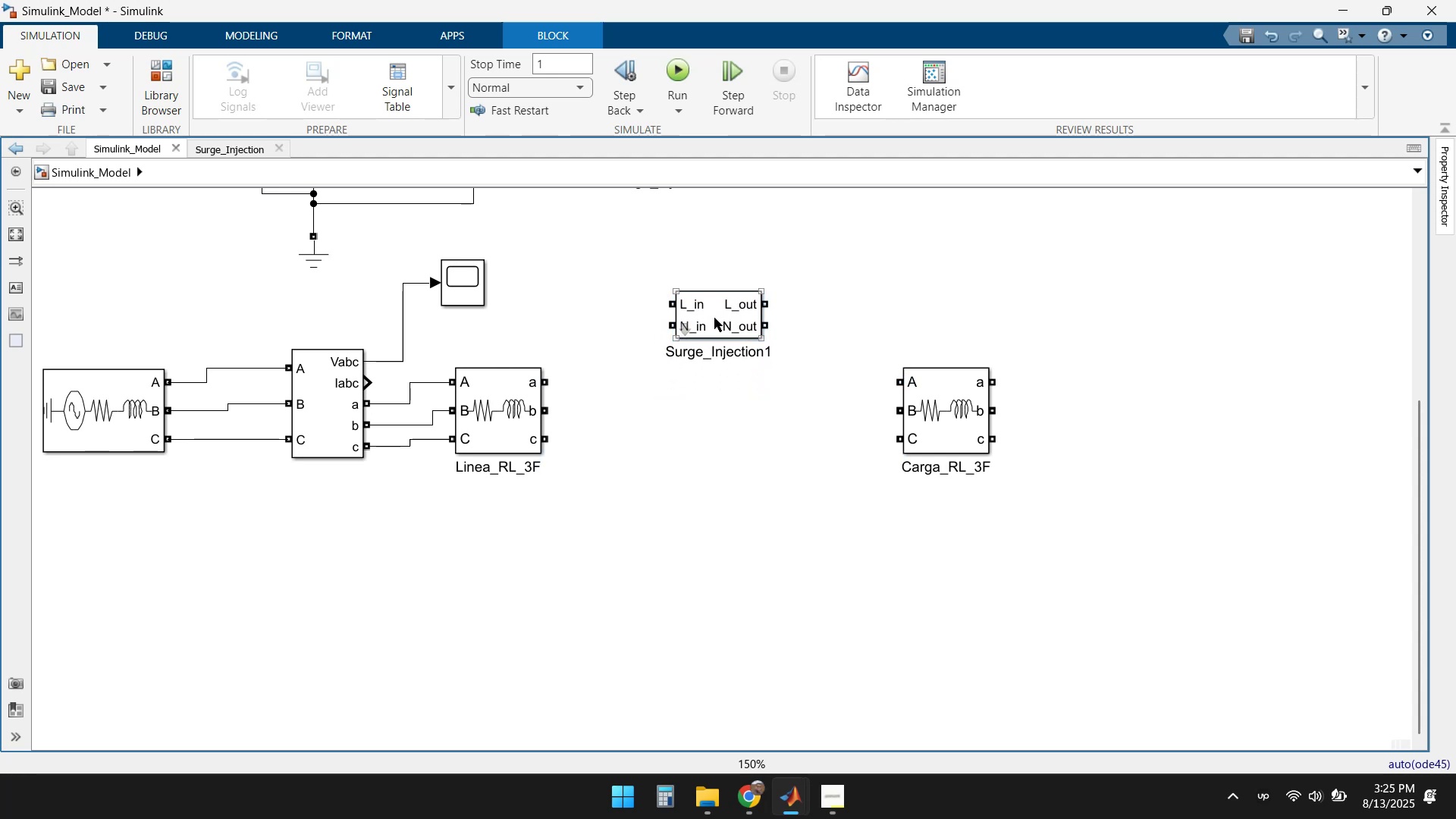 
key(Control+C)
 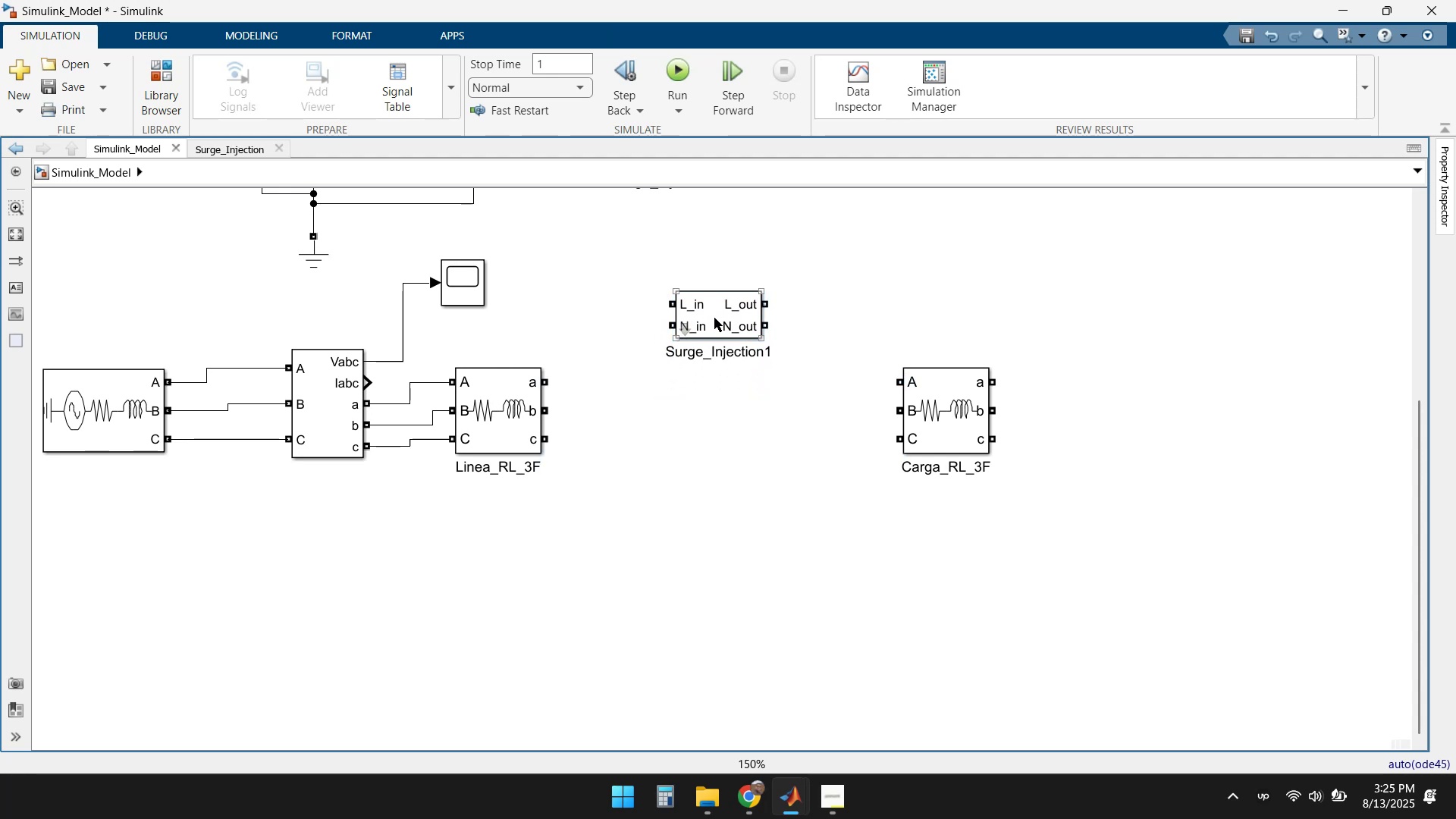 
key(Control+ControlLeft)
 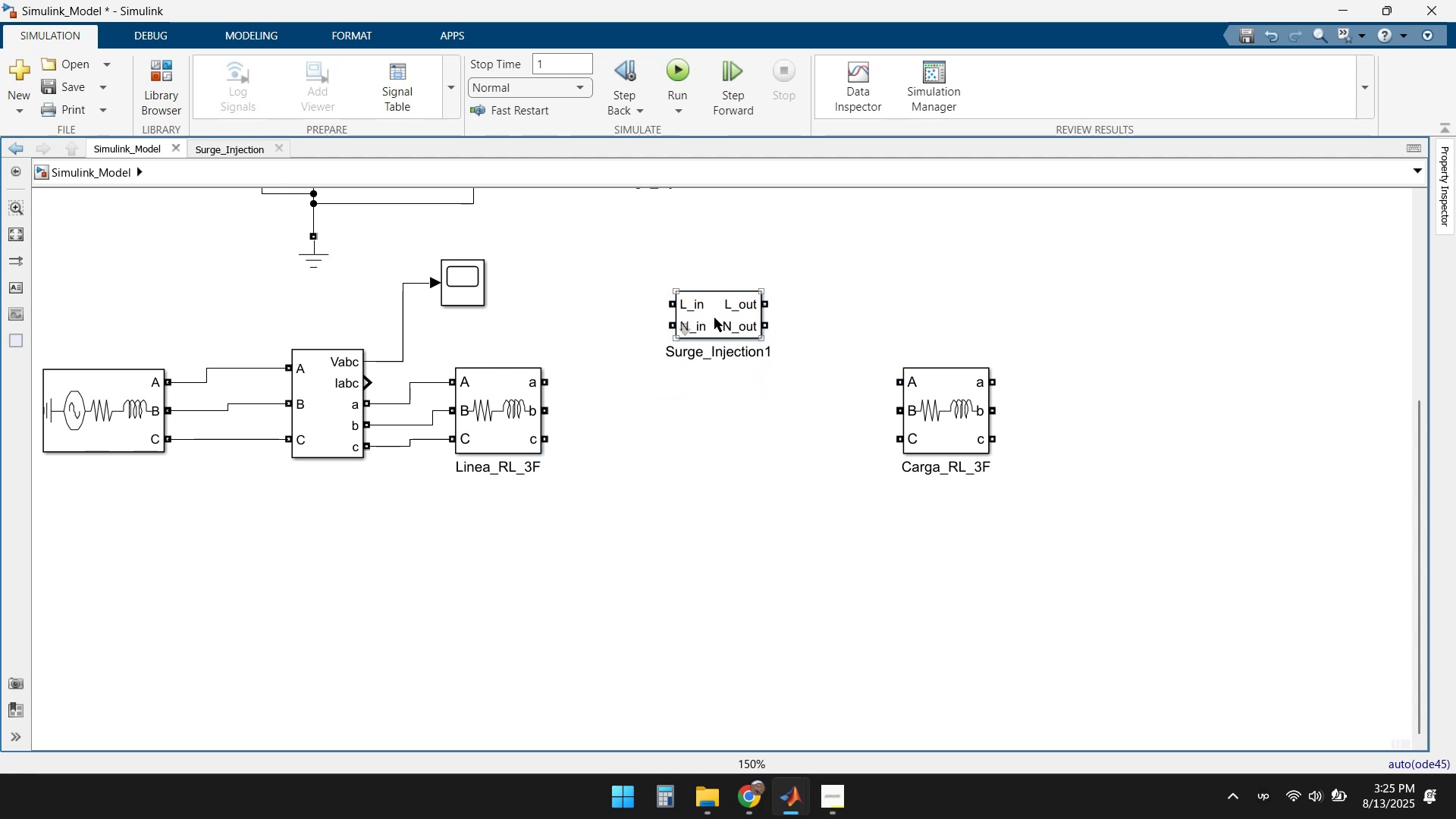 
key(Control+V)
 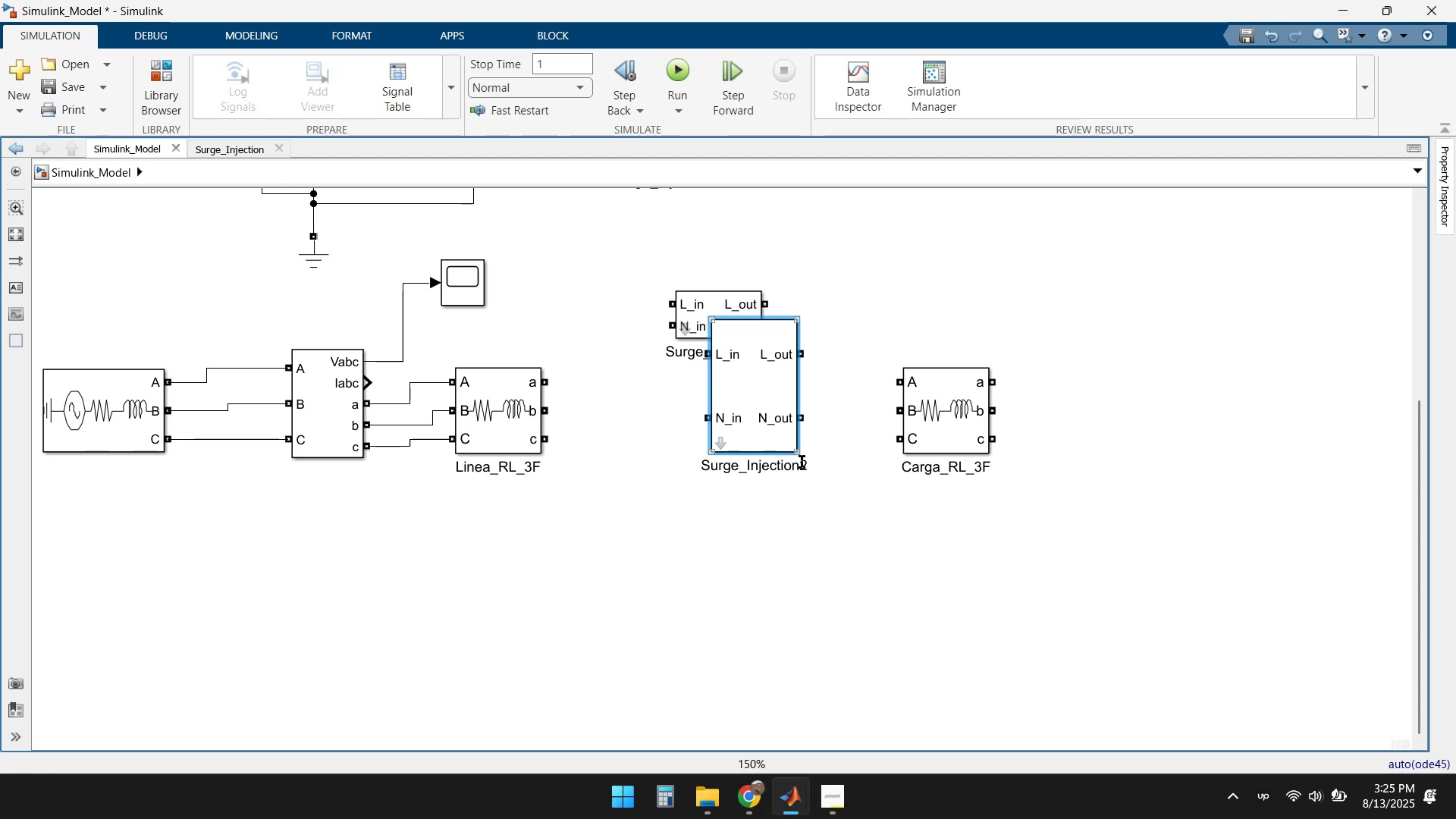 
left_click_drag(start_coordinate=[777, 417], to_coordinate=[767, 497])
 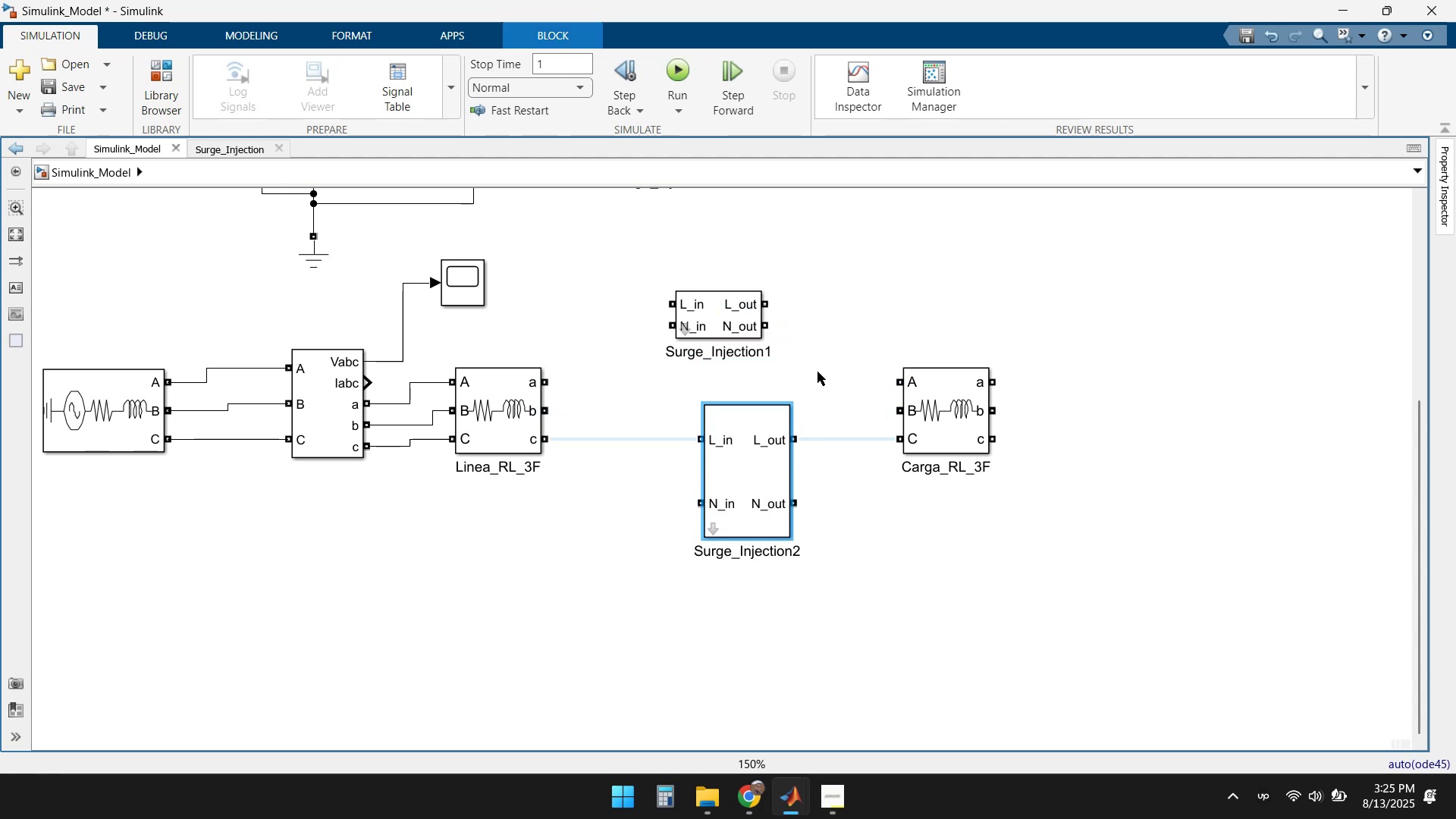 
key(Delete)
 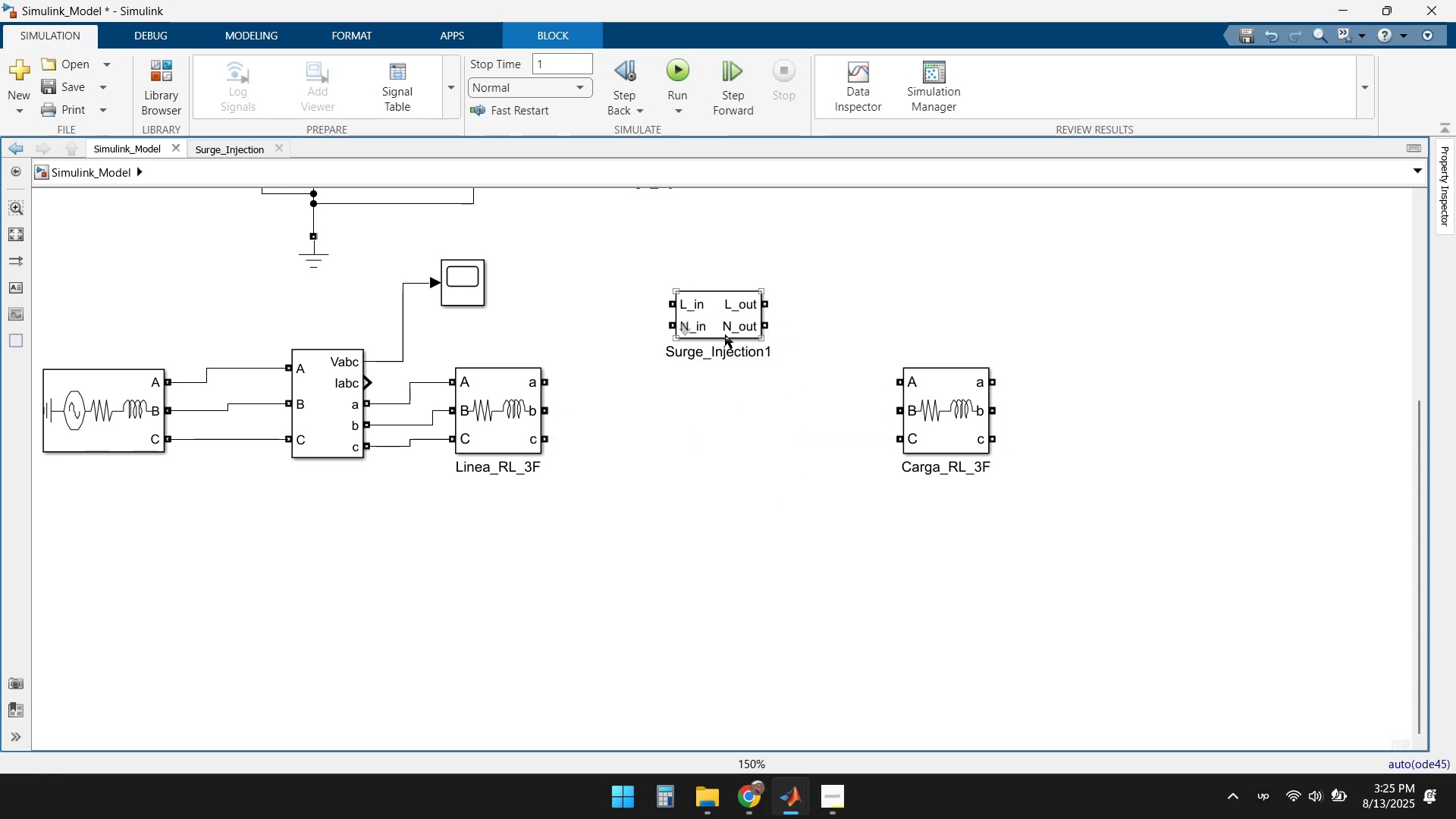 
left_click([709, 305])
 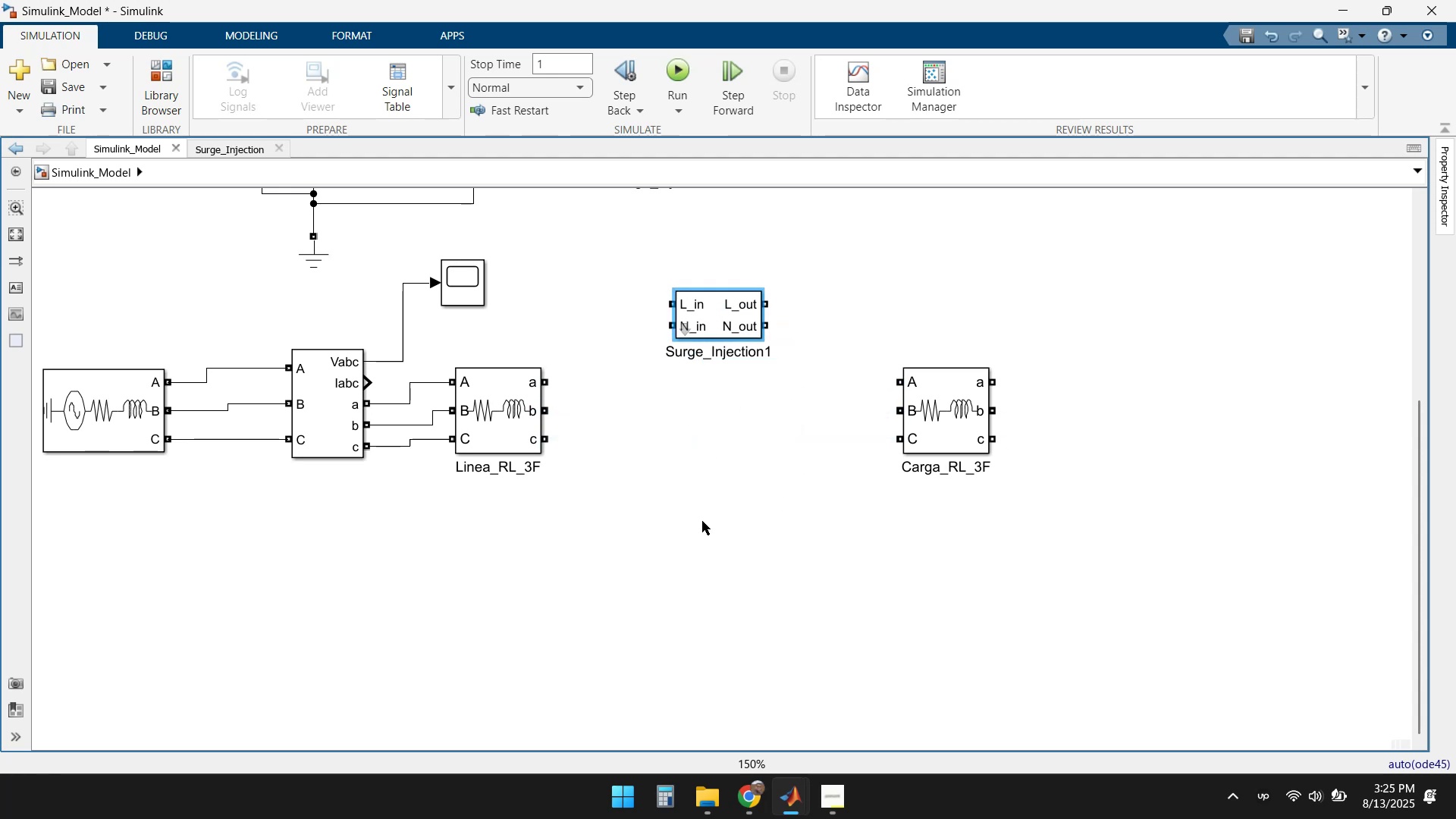 
key(Control+ControlLeft)
 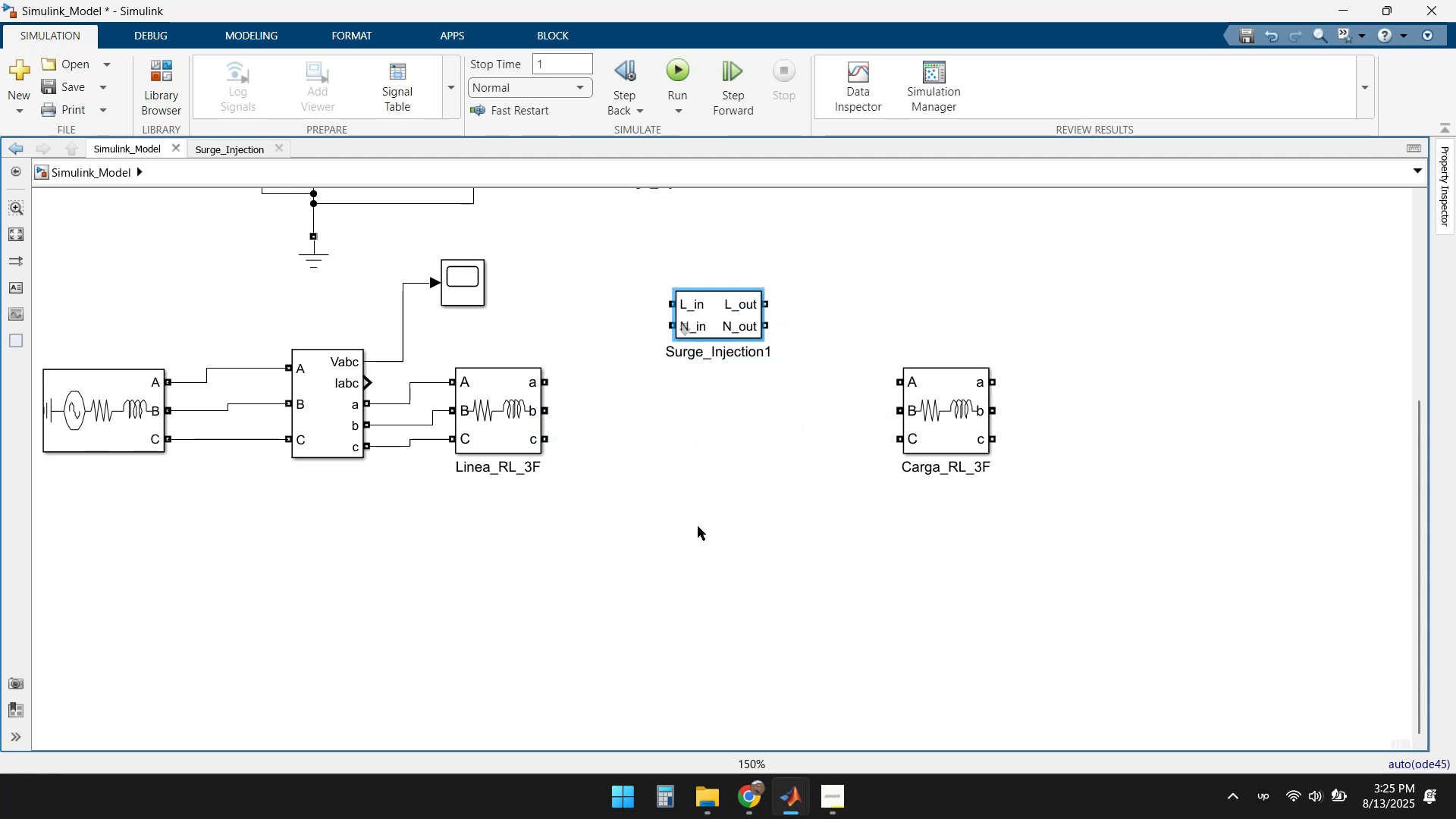 
key(Control+C)
 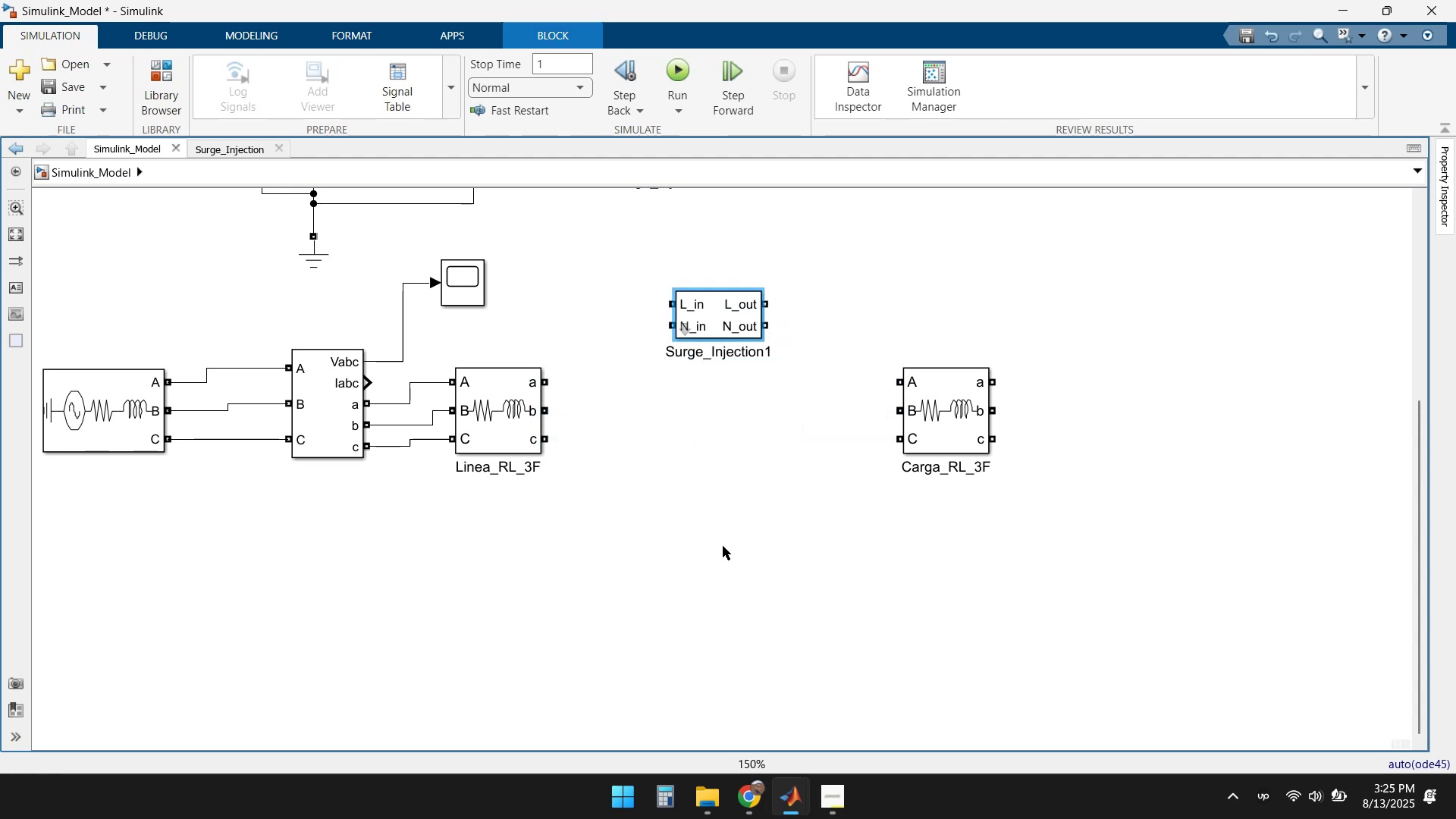 
left_click([734, 546])
 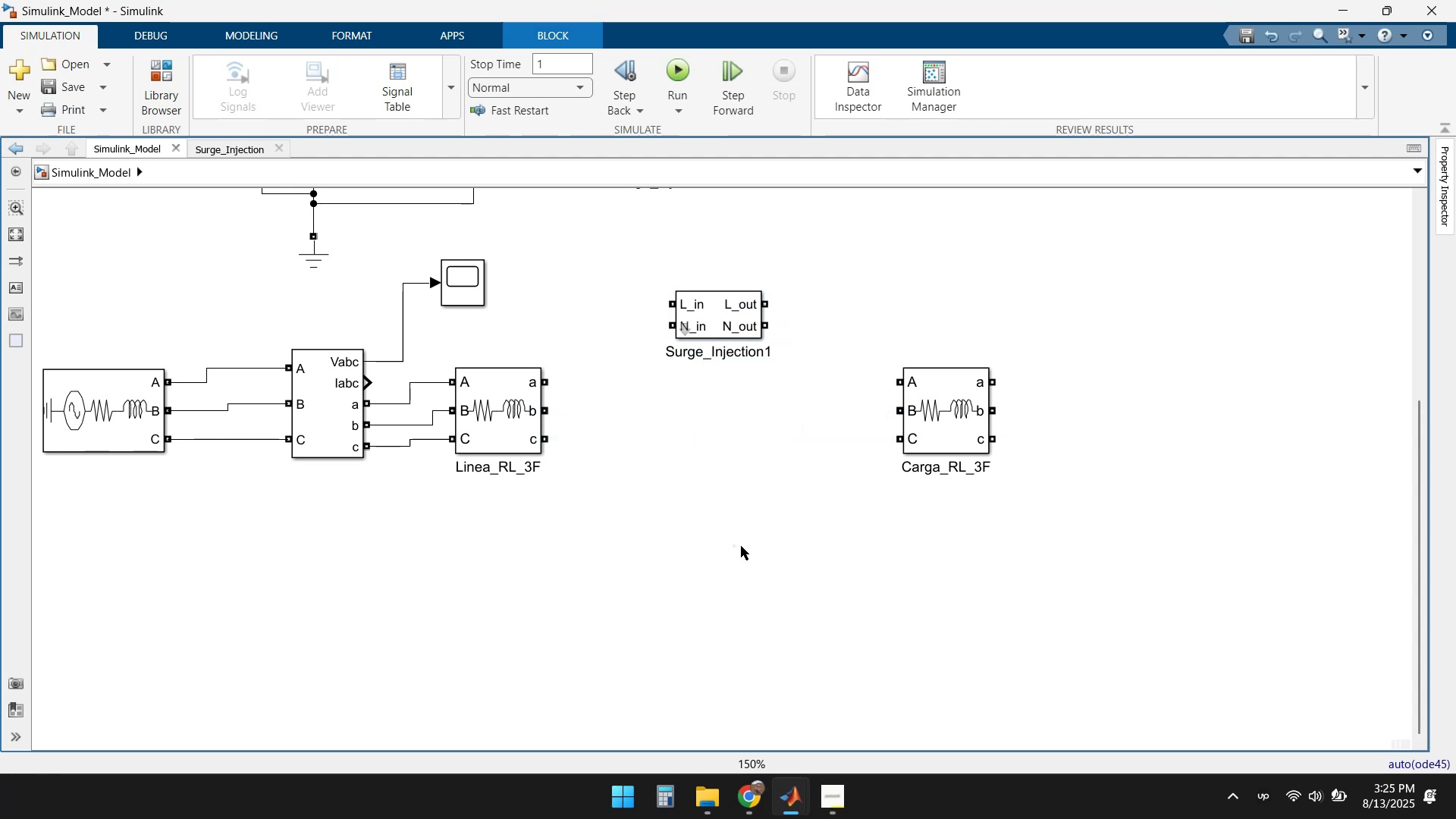 
key(Control+ControlLeft)
 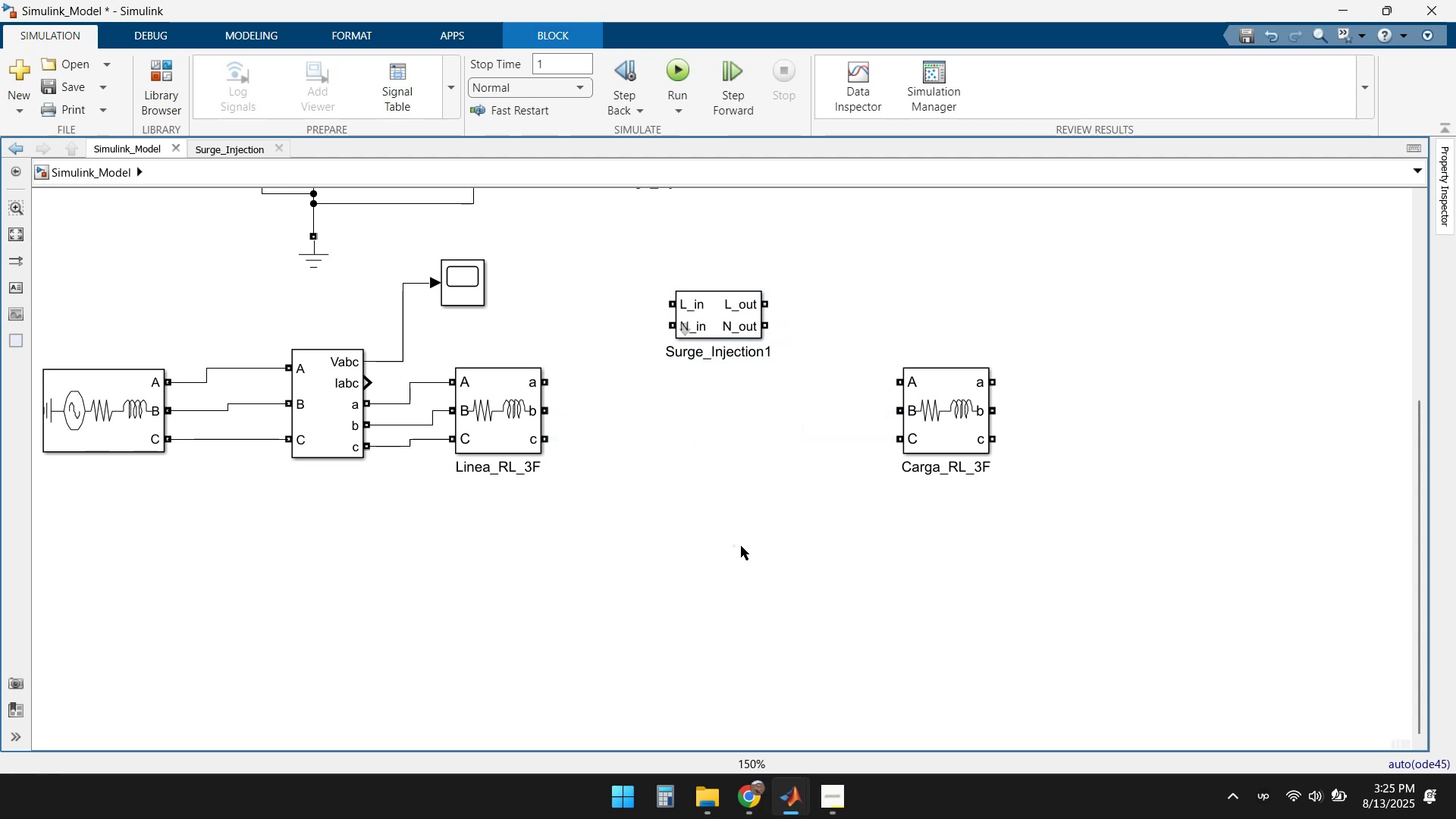 
key(Control+V)
 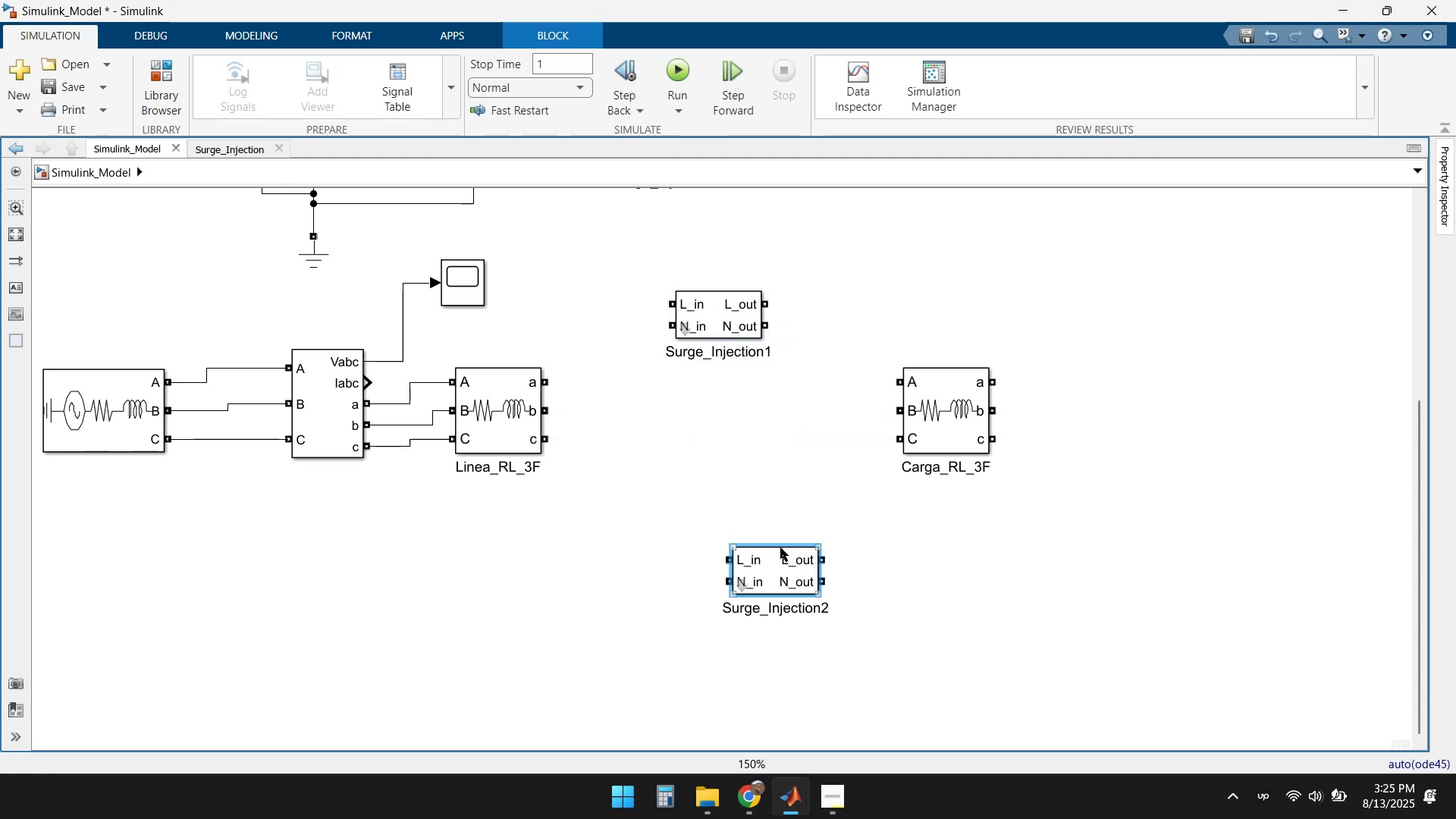 
left_click_drag(start_coordinate=[772, 563], to_coordinate=[704, 396])
 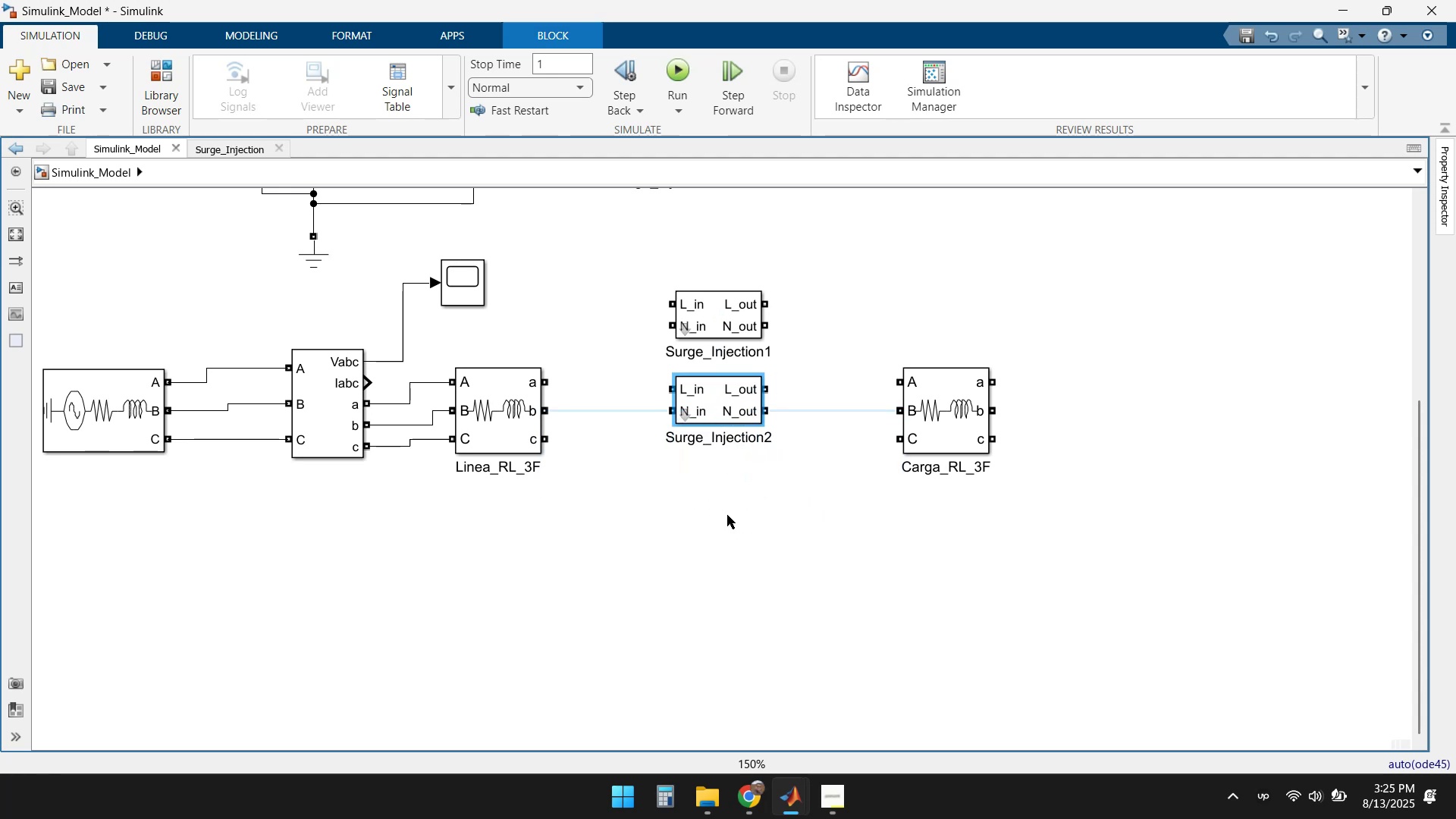 
left_click([727, 517])
 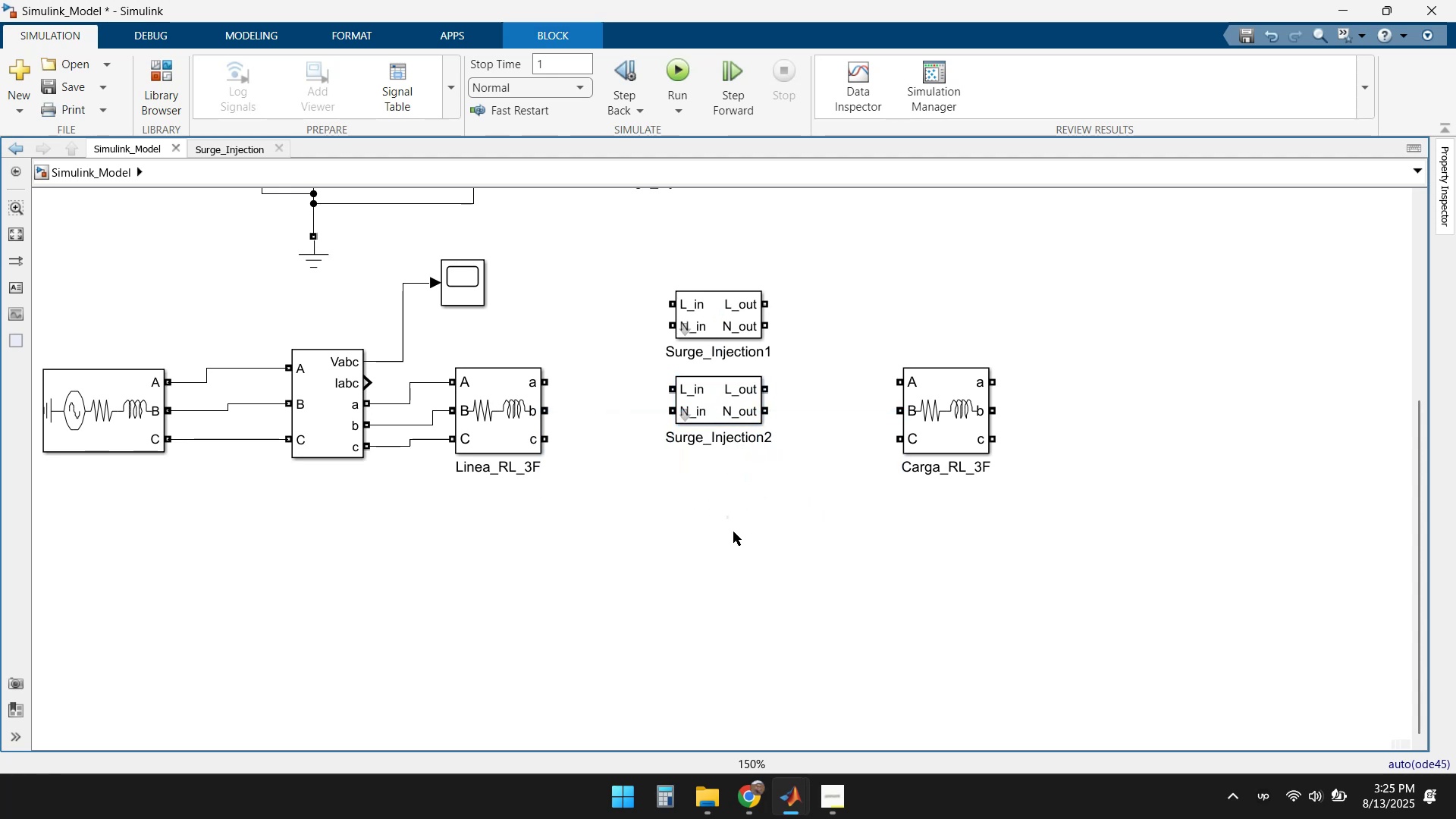 
key(Control+ControlLeft)
 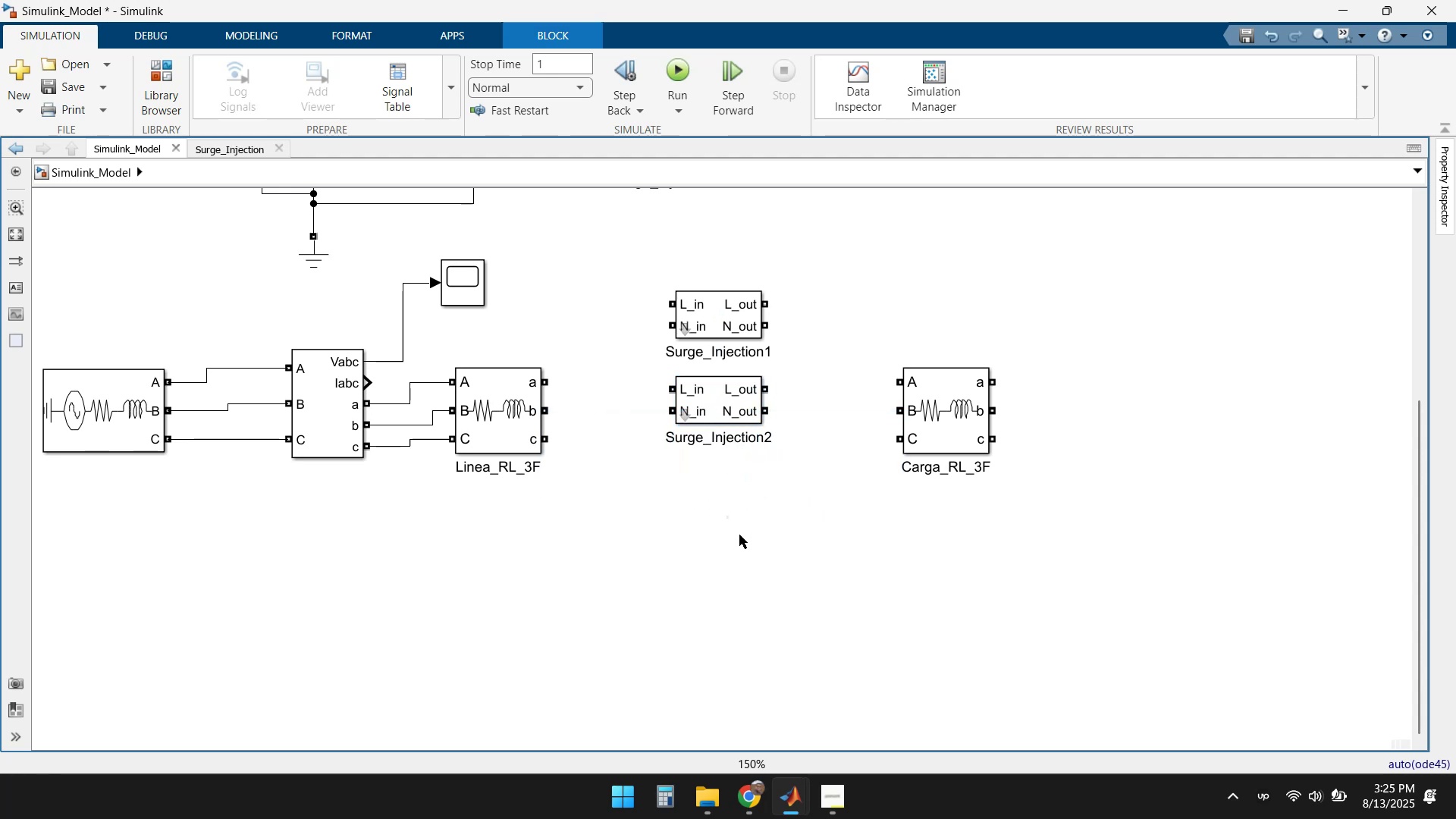 
key(Control+V)
 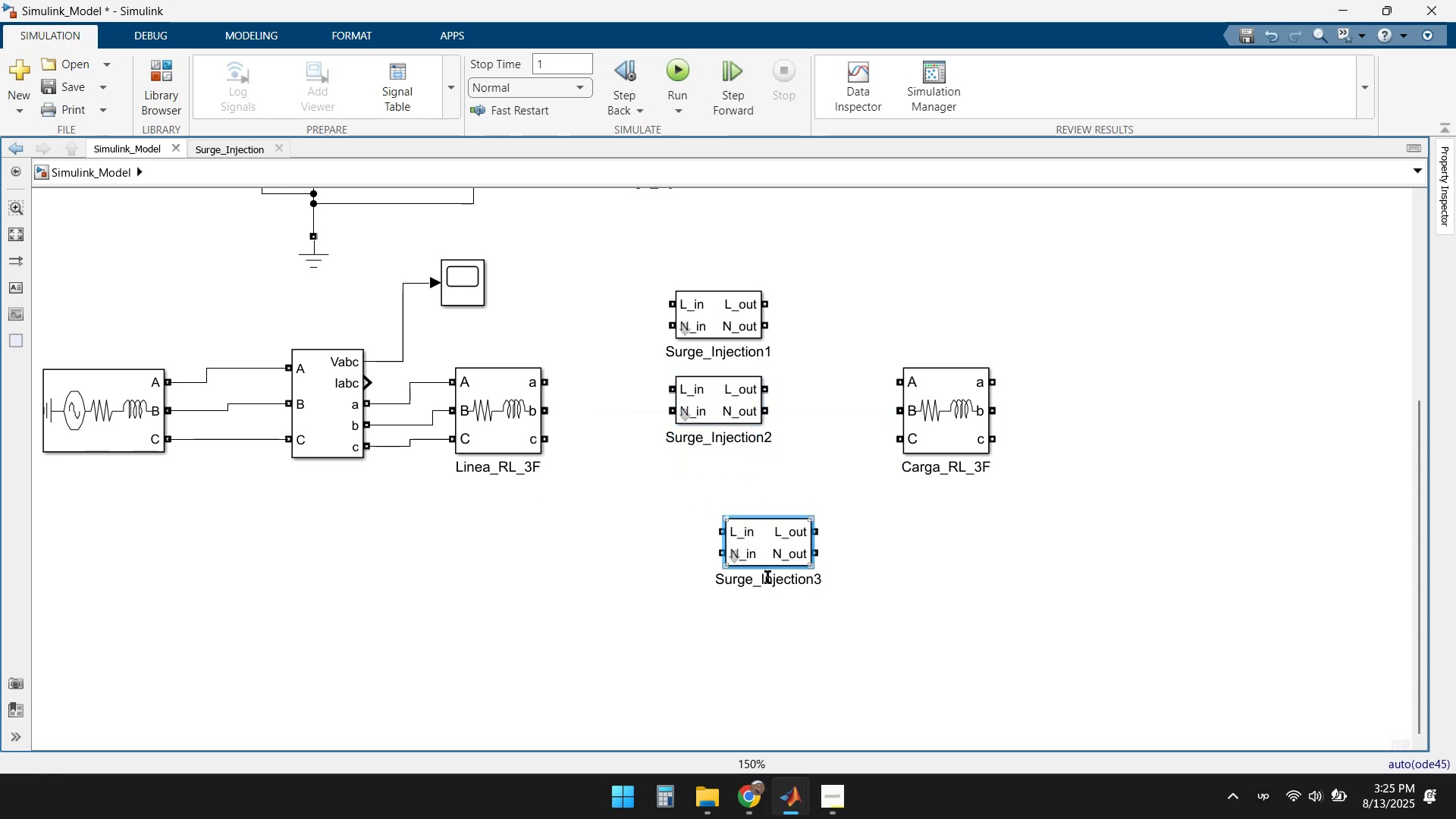 
left_click_drag(start_coordinate=[761, 547], to_coordinate=[721, 494])
 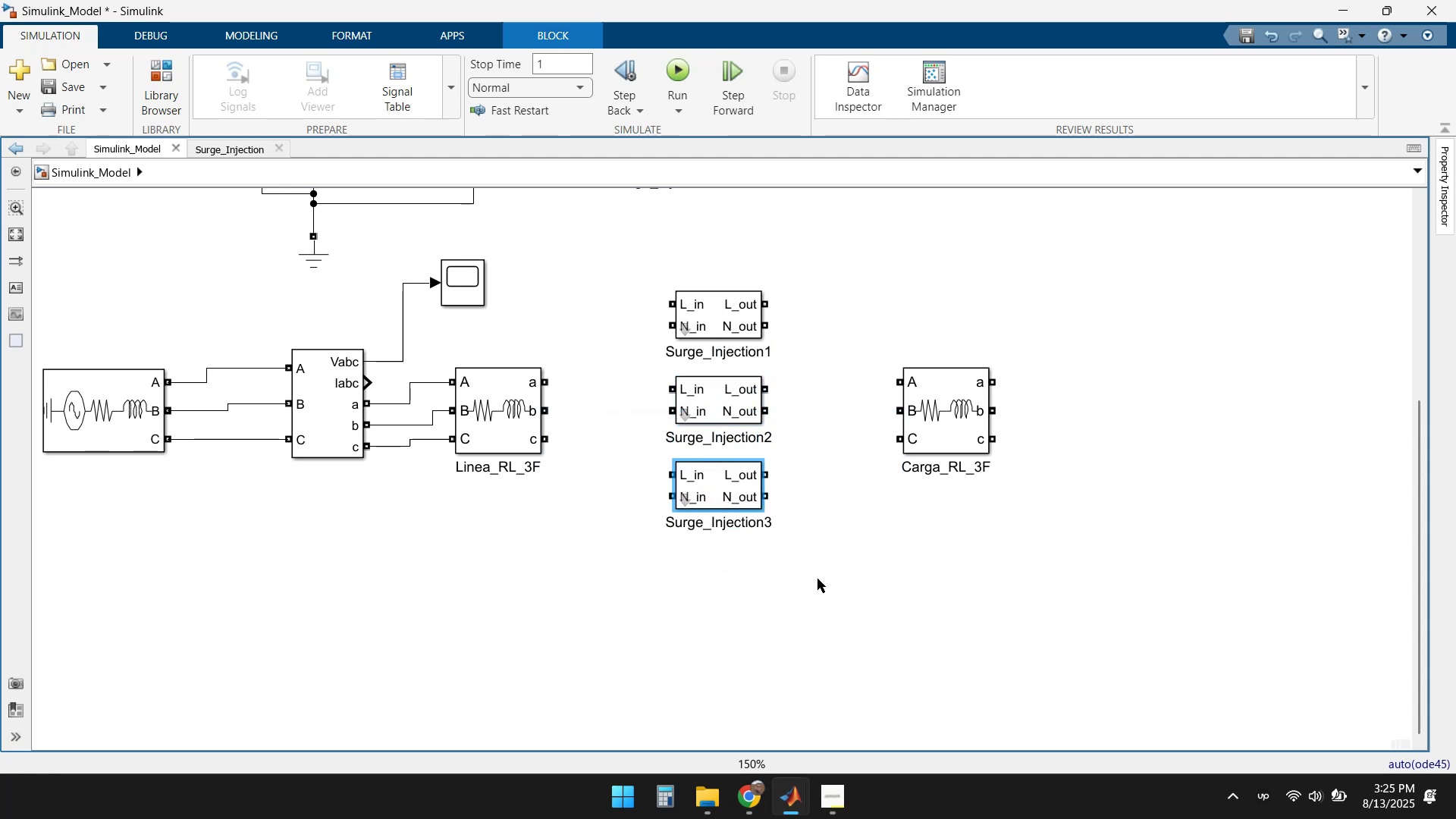 
left_click([817, 613])
 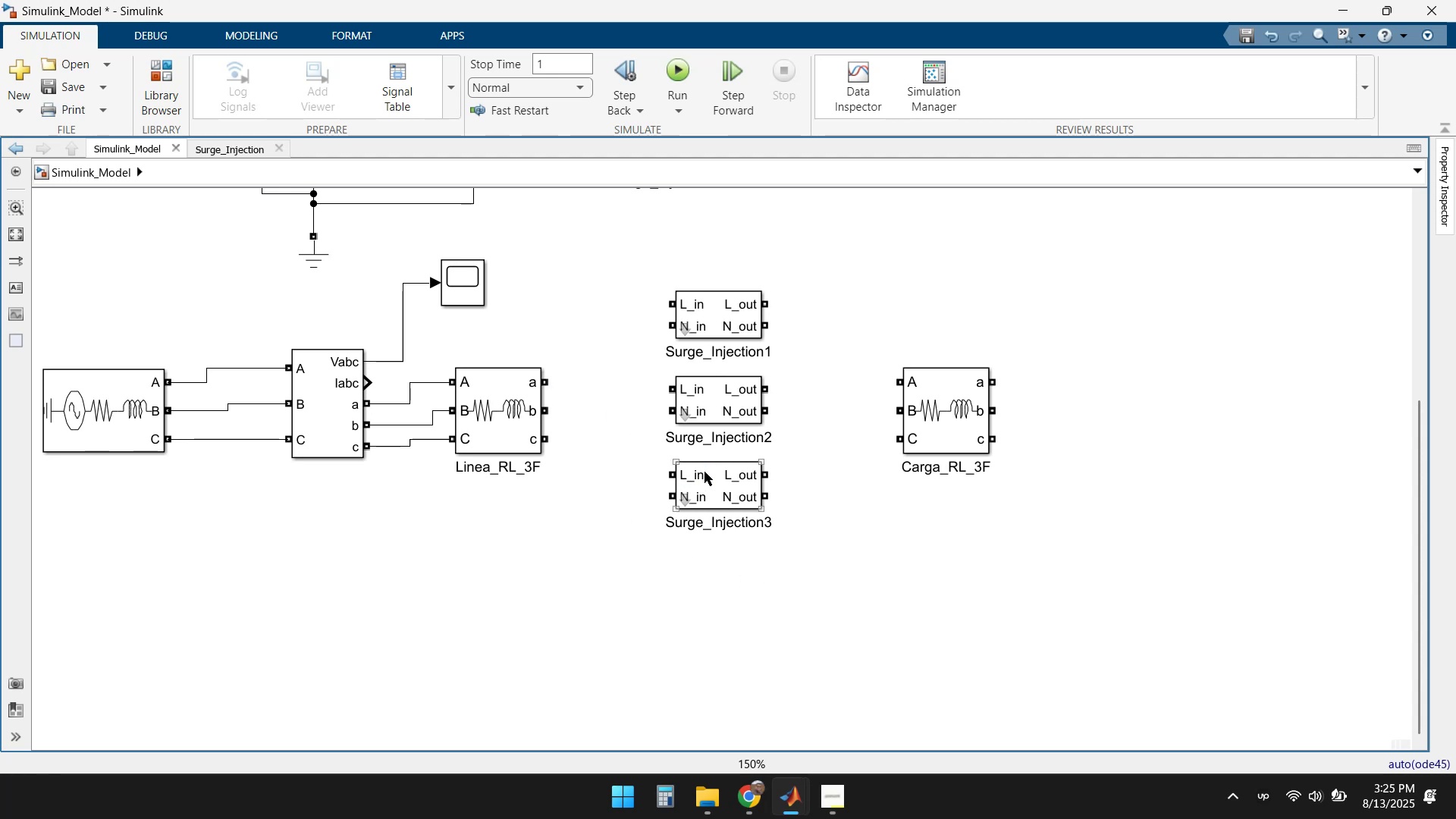 
wait(14.01)
 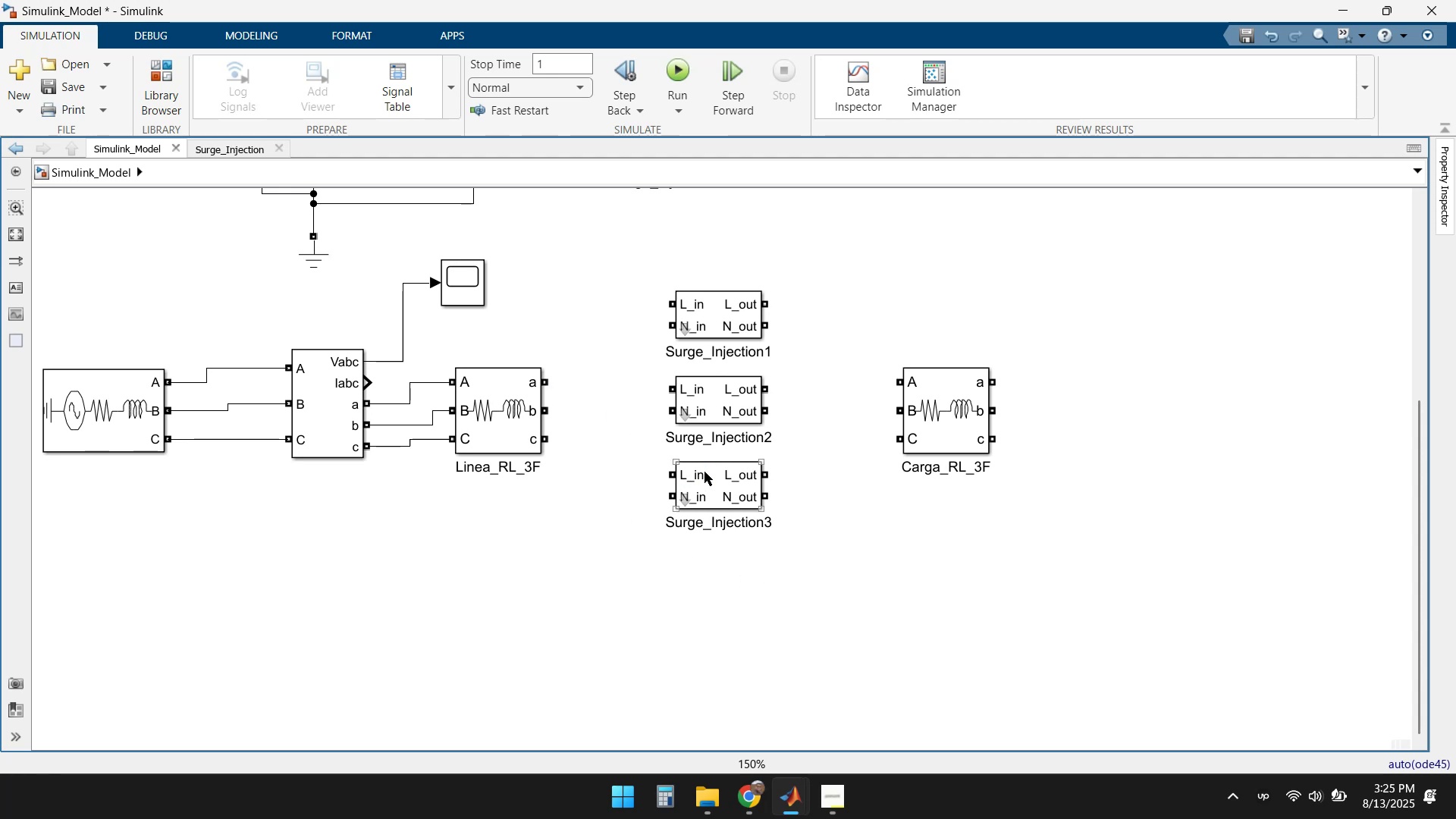 
left_click_drag(start_coordinate=[717, 312], to_coordinate=[628, 309])
 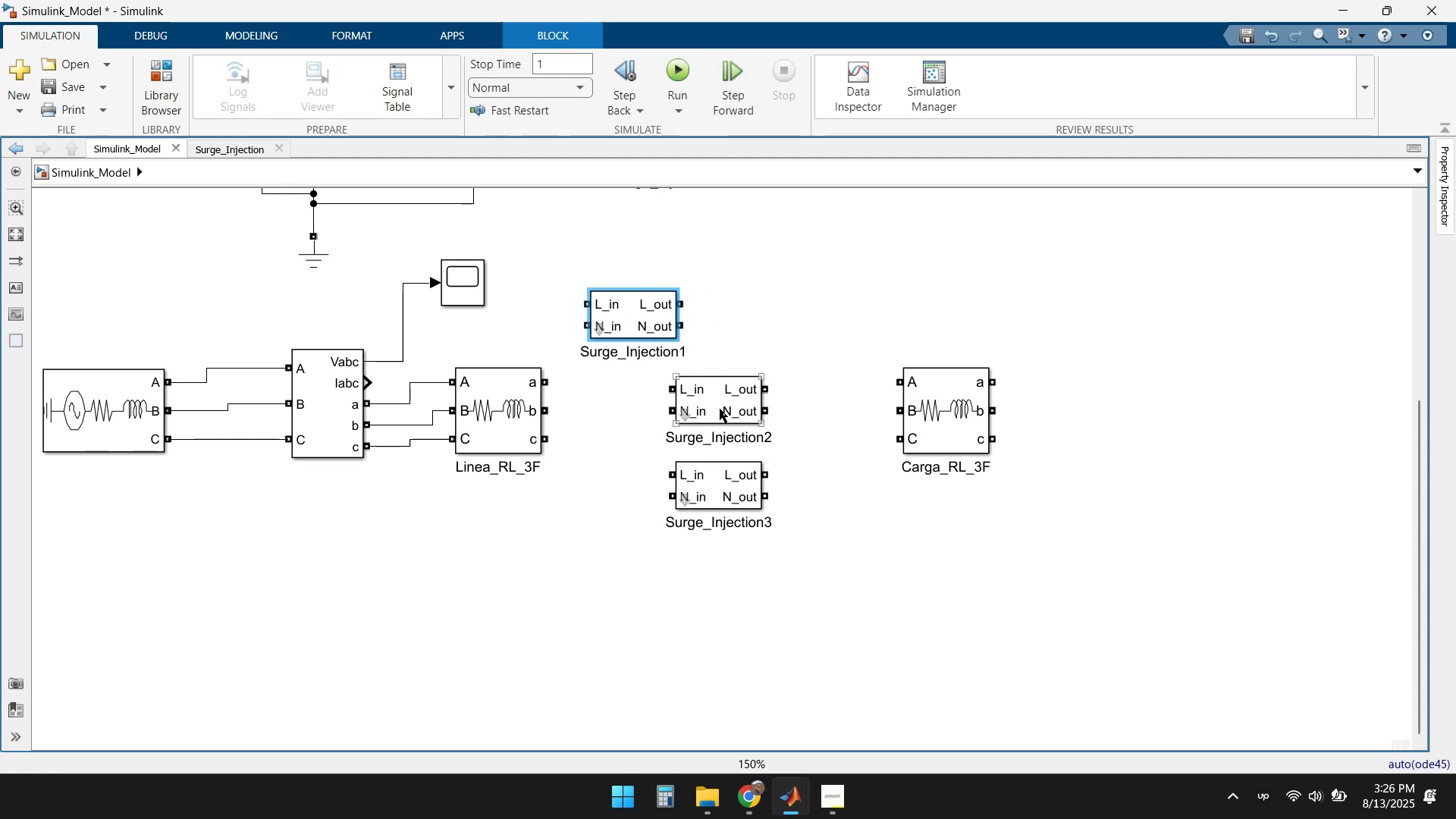 
left_click_drag(start_coordinate=[726, 402], to_coordinate=[792, 319])
 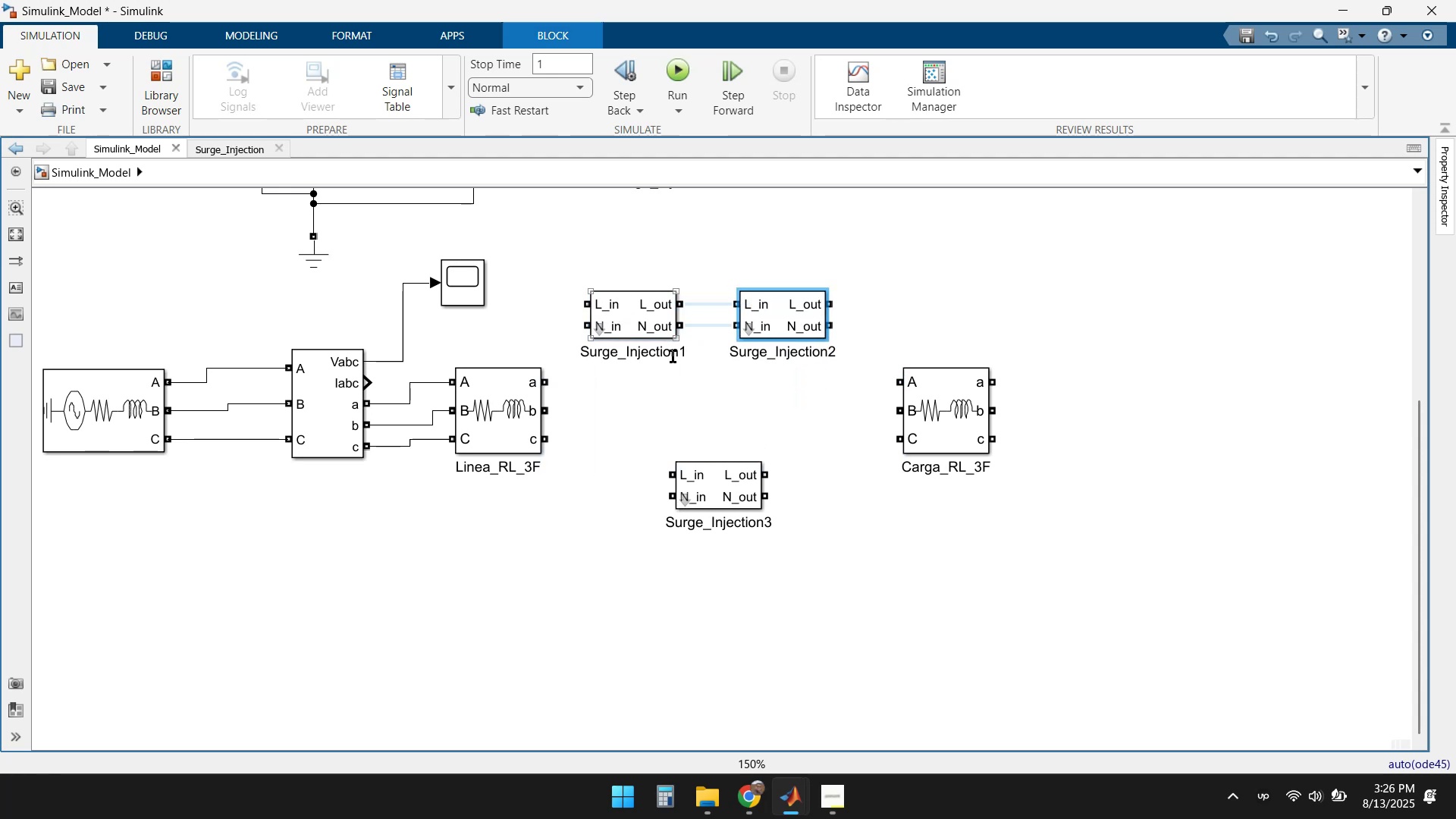 
left_click([670, 351])
 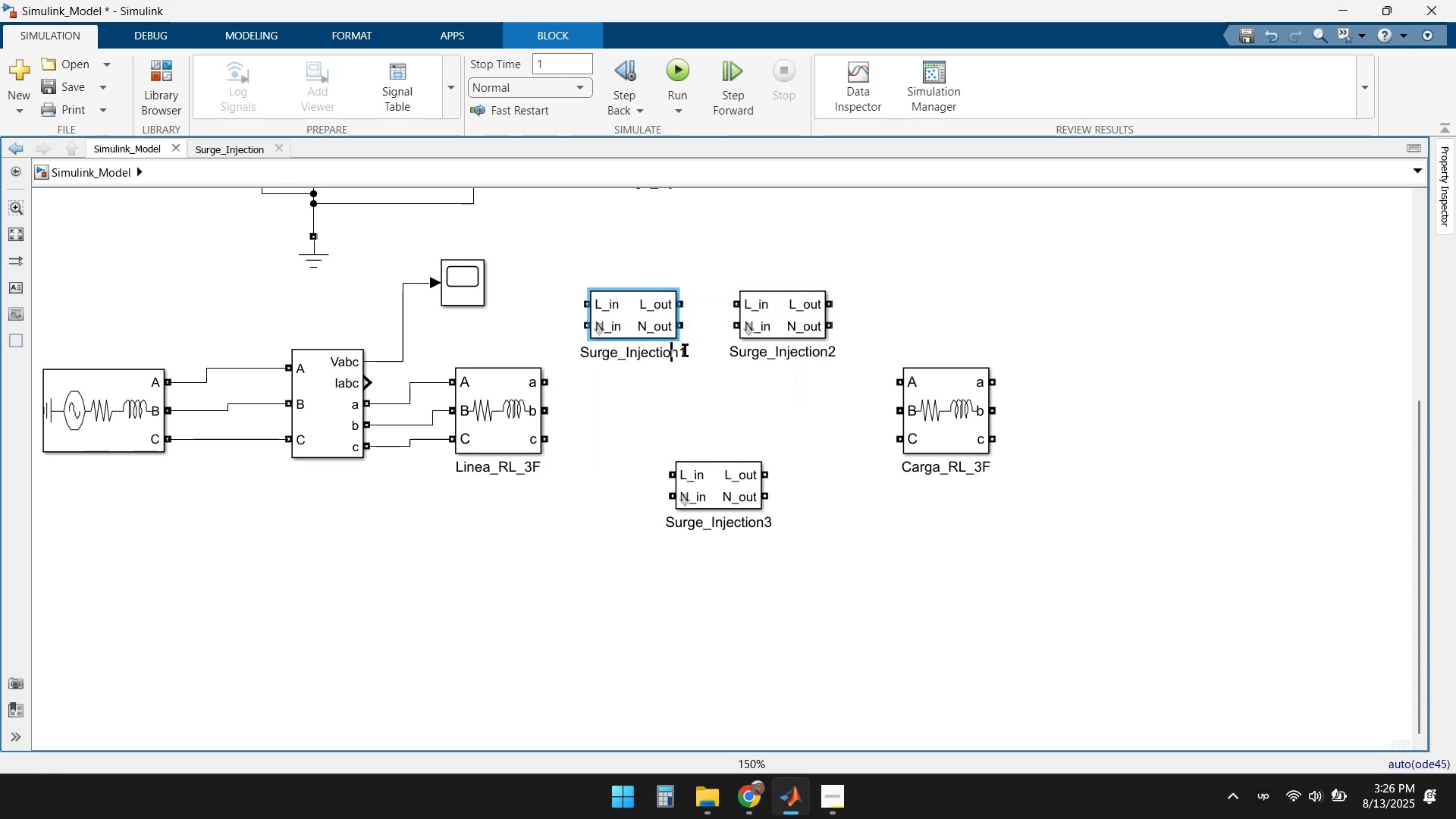 
left_click([682, 350])
 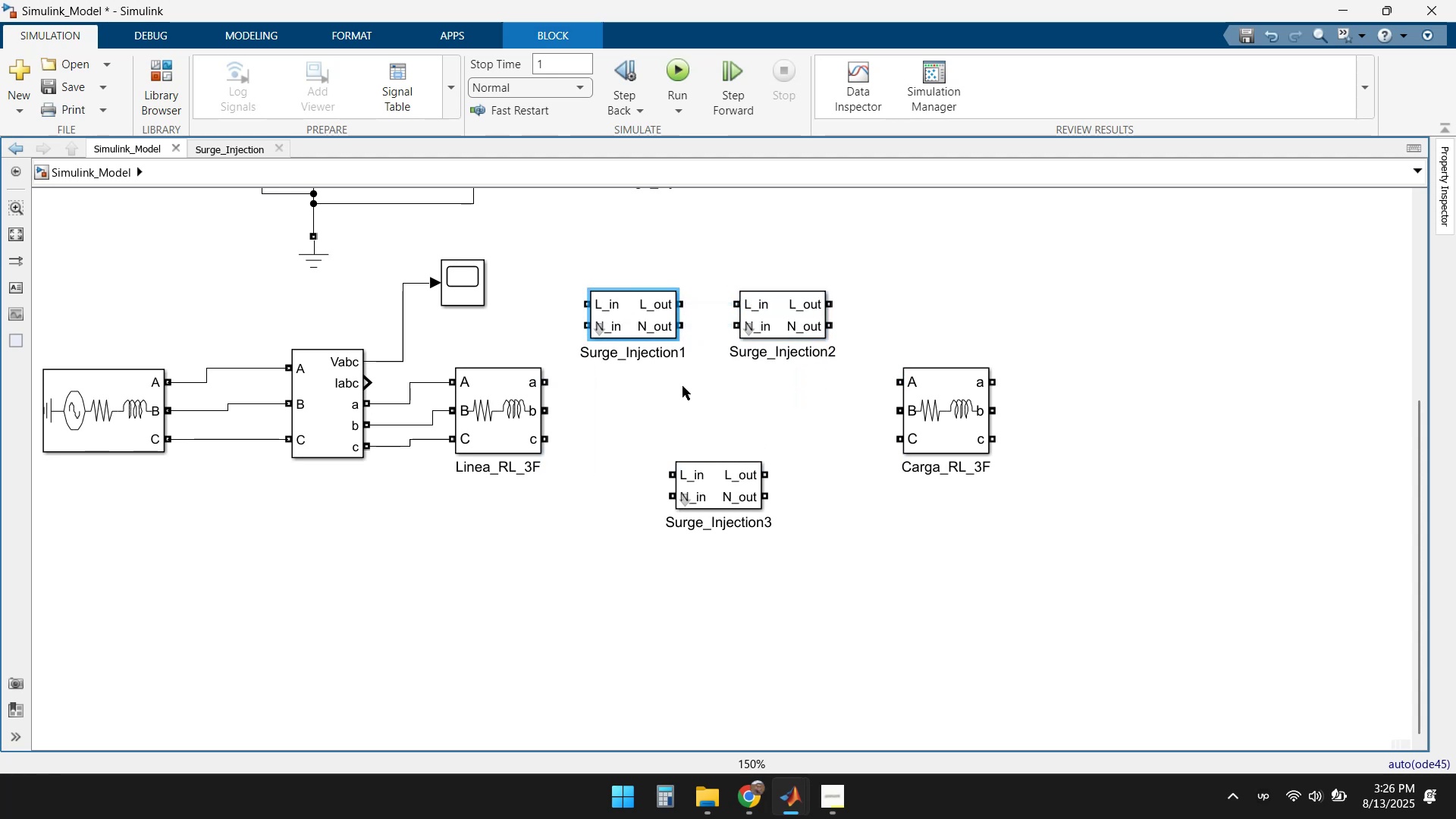 
key(Shift+F)
 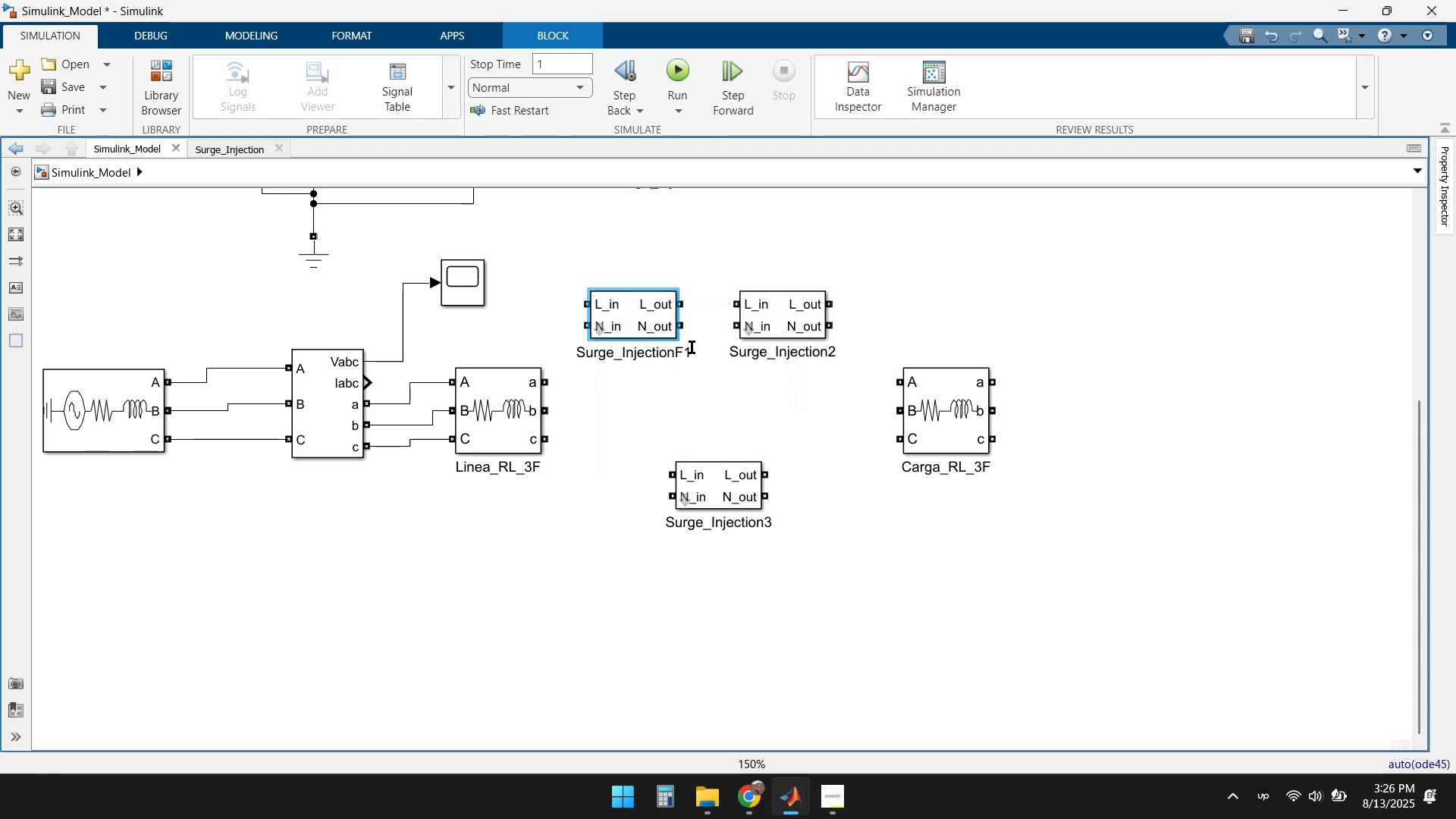 
key(Backspace)
 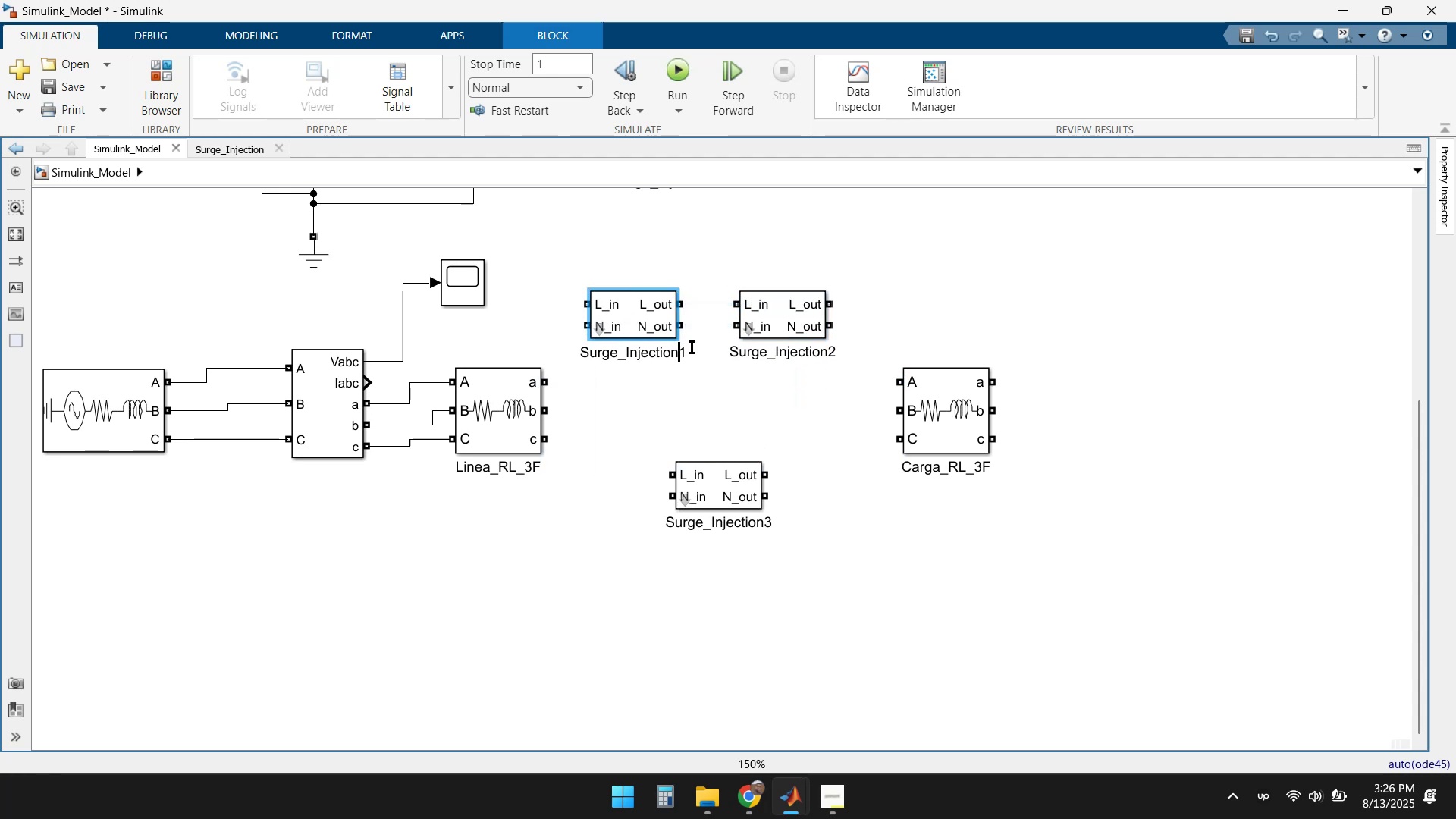 
key(Shift+L)
 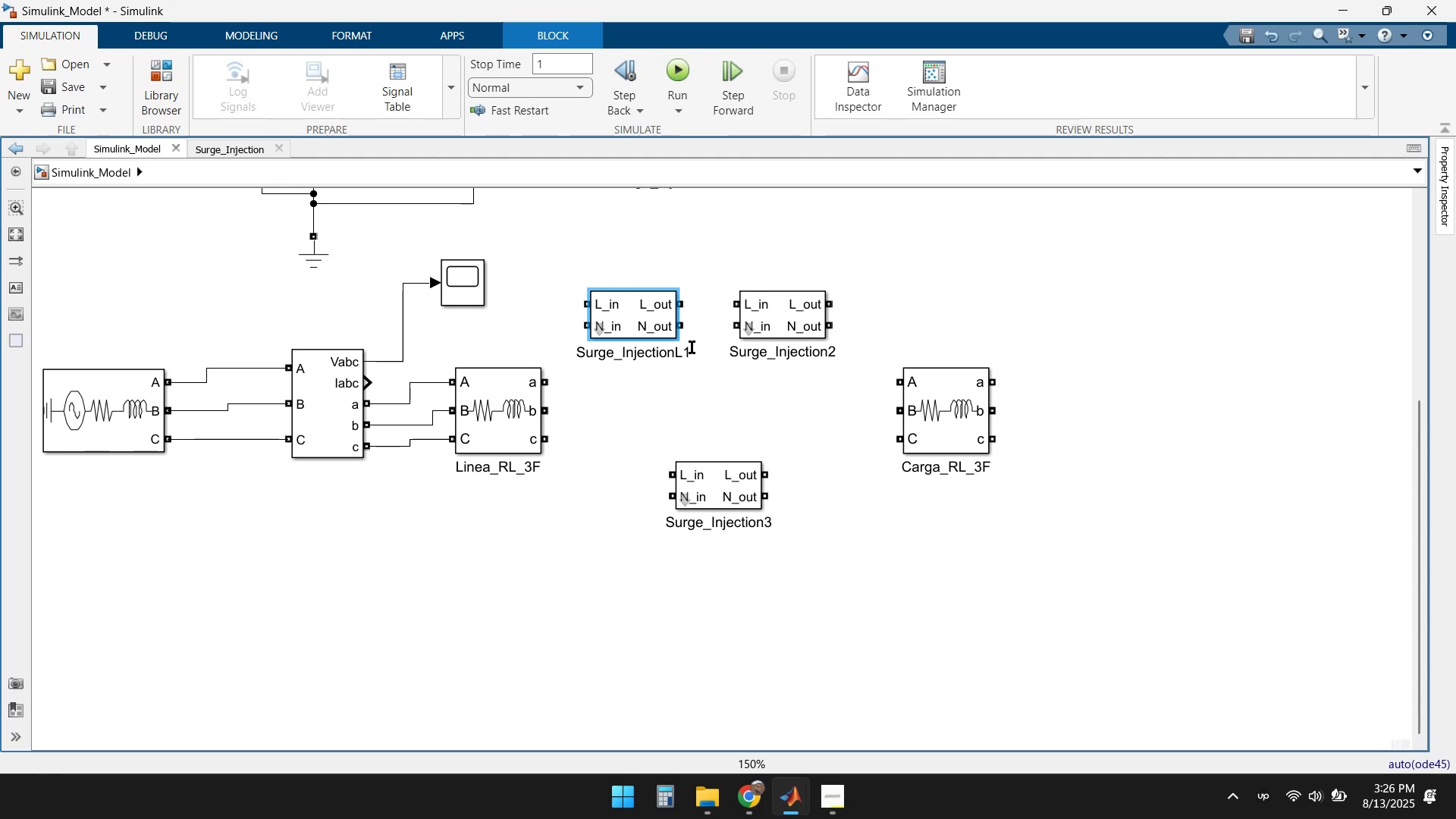 
key(ArrowLeft)
 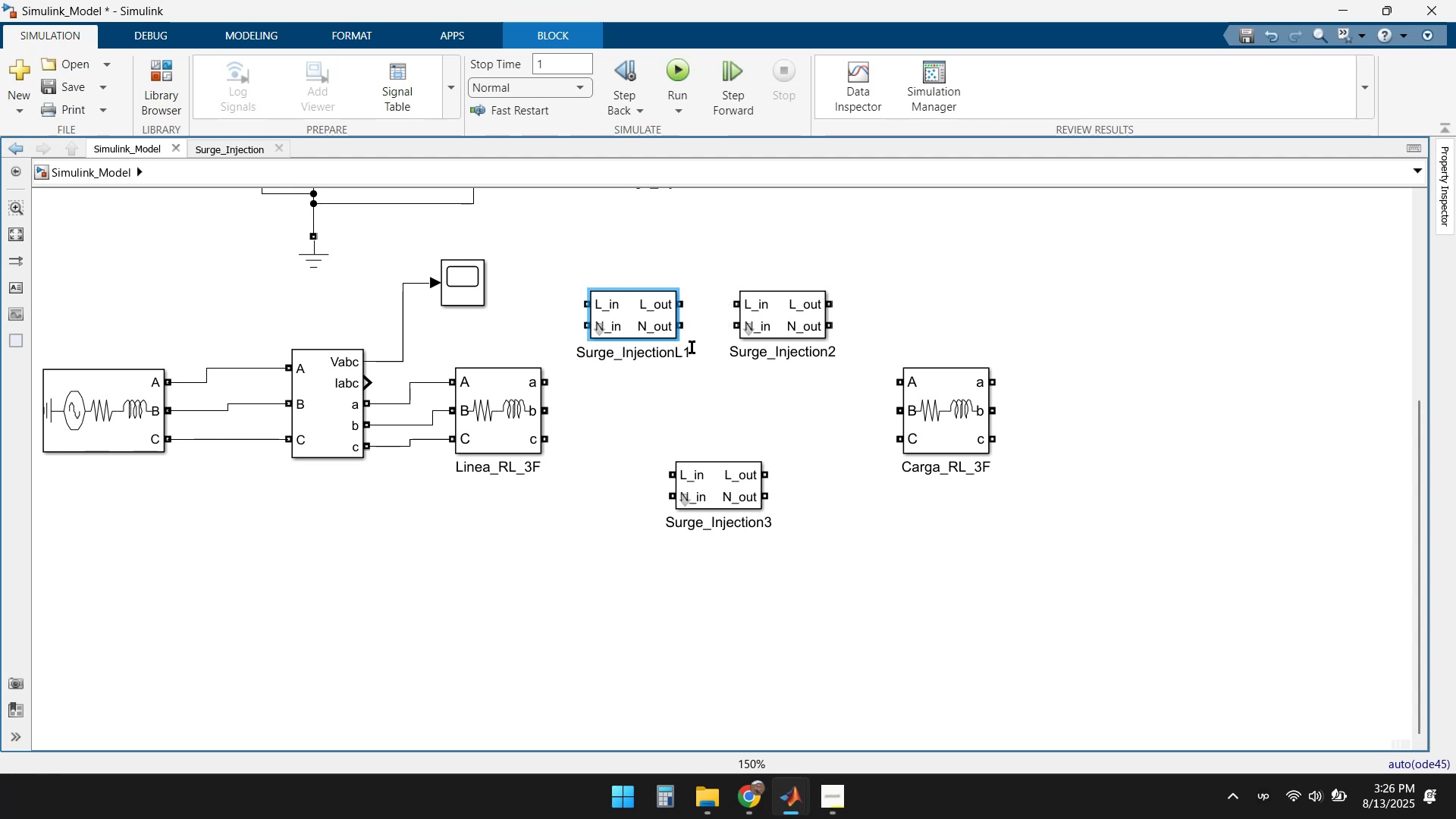 
key(Shift+ShiftLeft)
 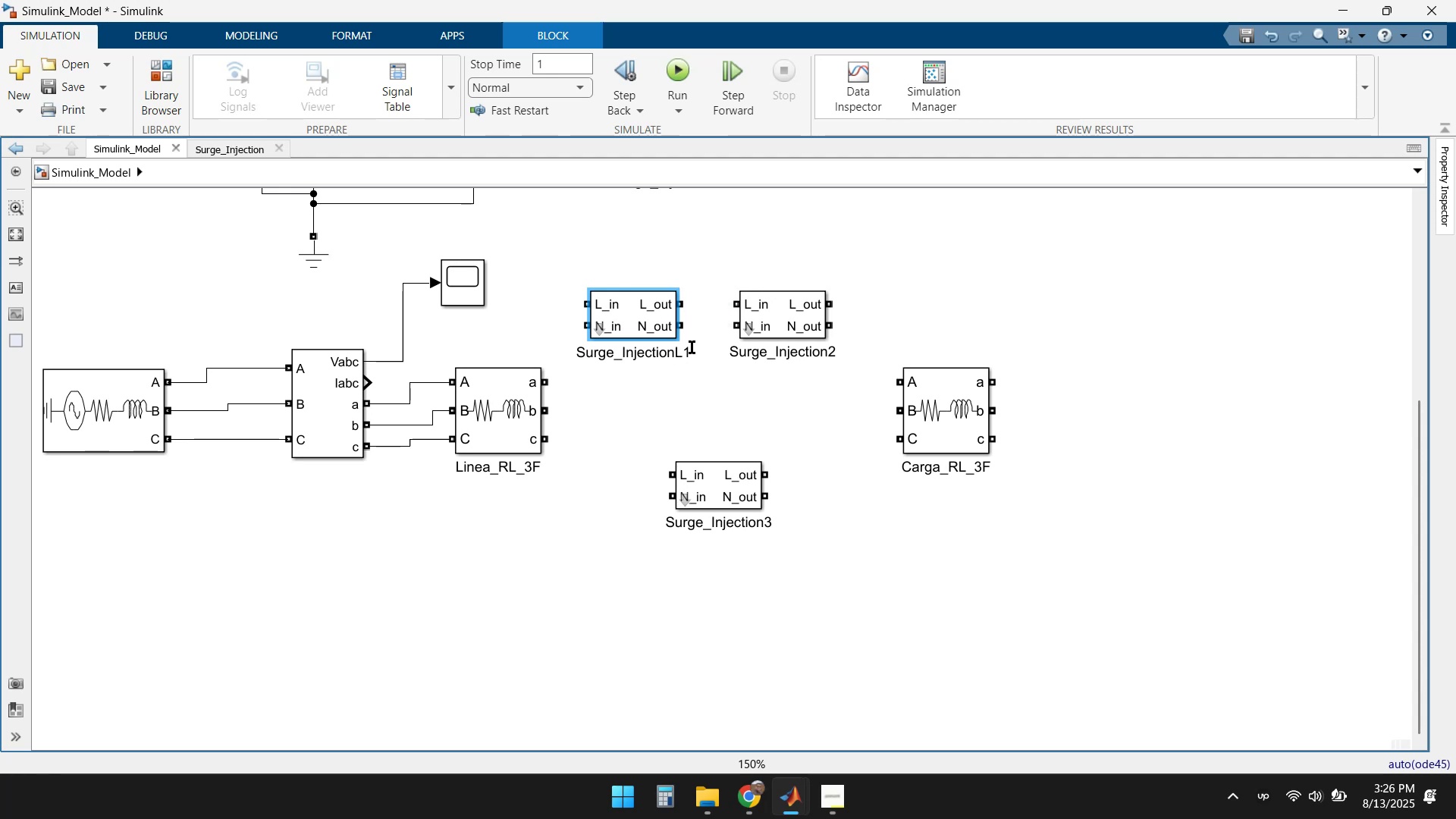 
key(Shift+Minus)
 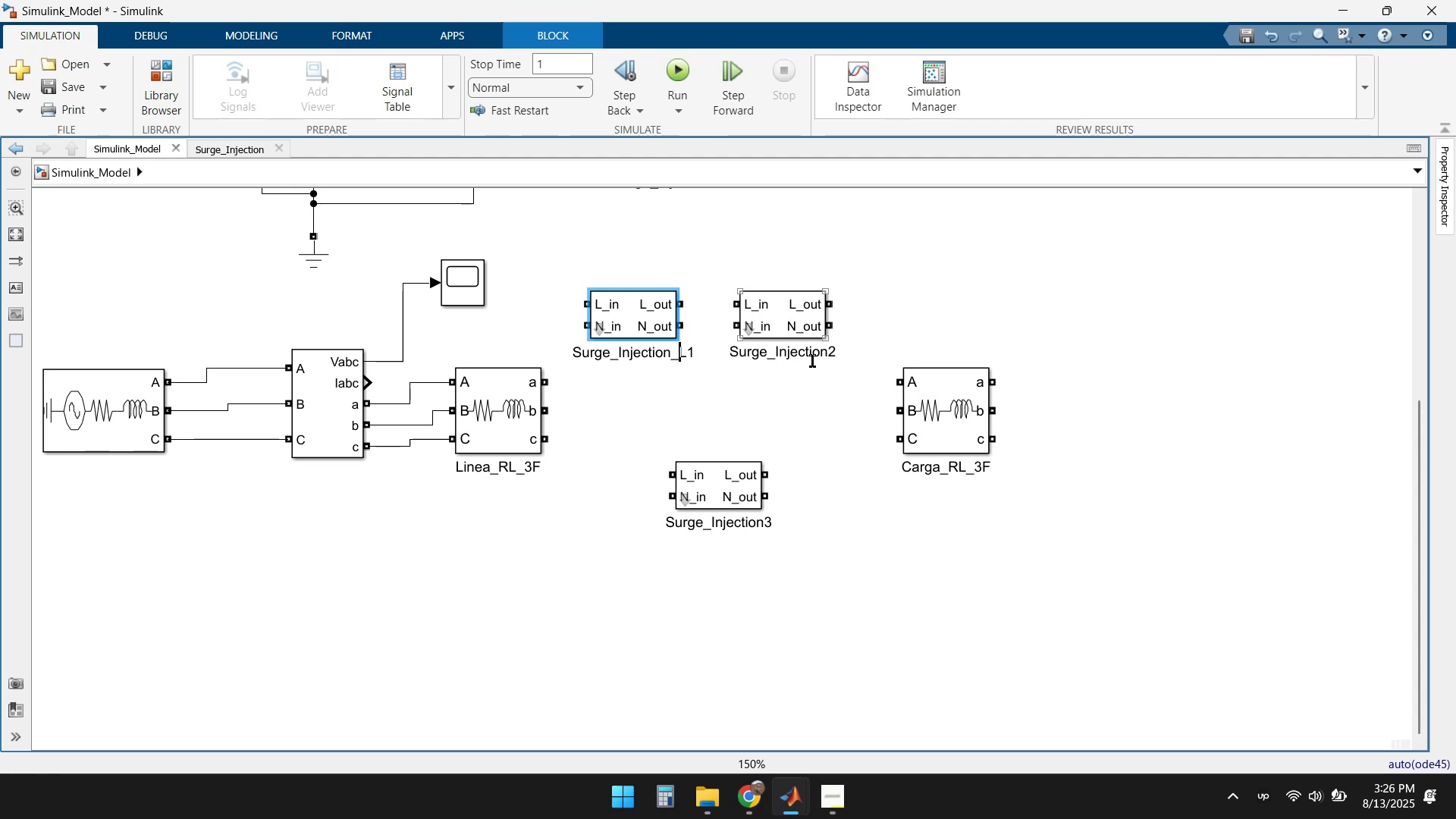 
left_click([827, 355])
 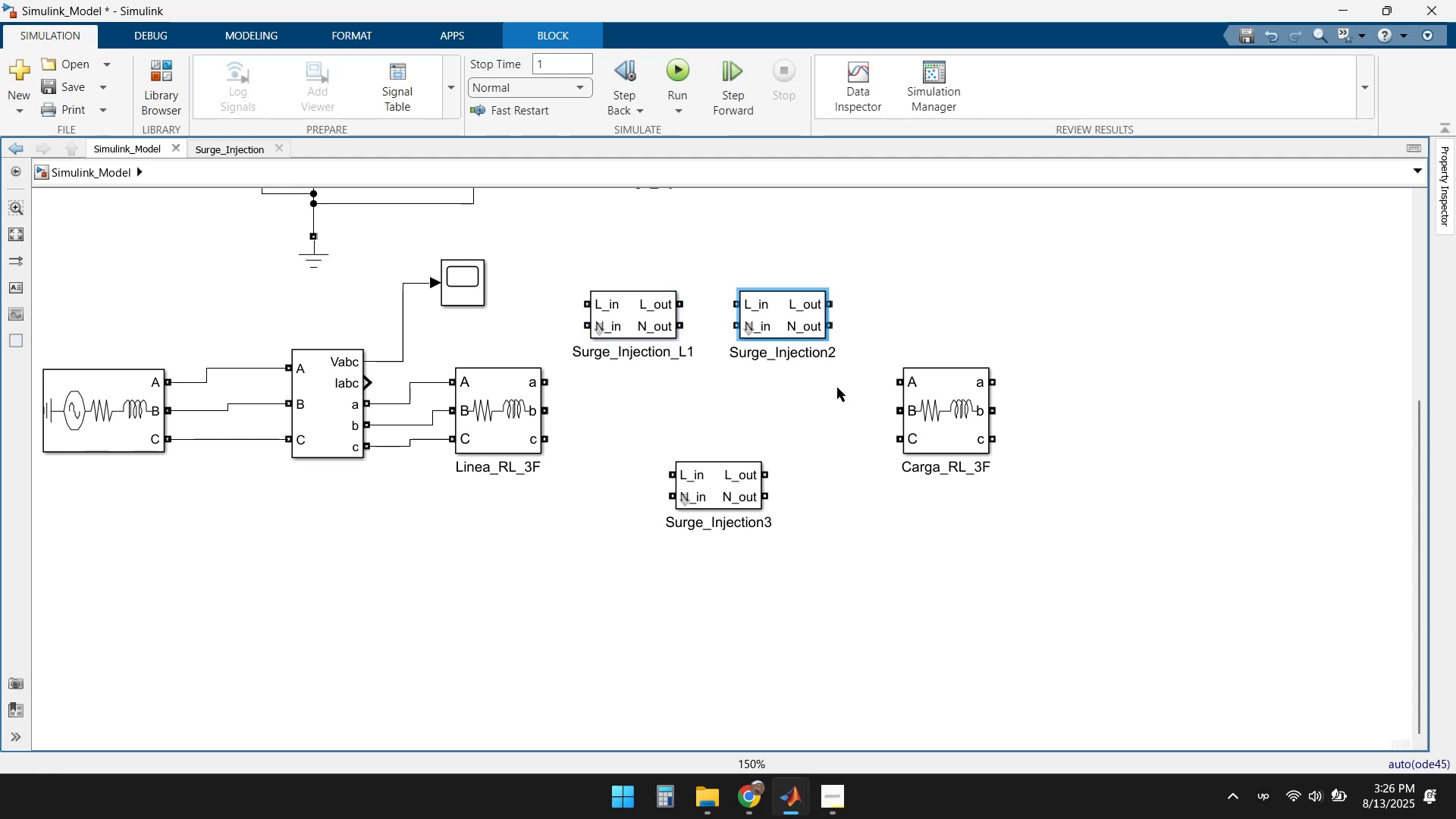 
key(Shift+Minus)
 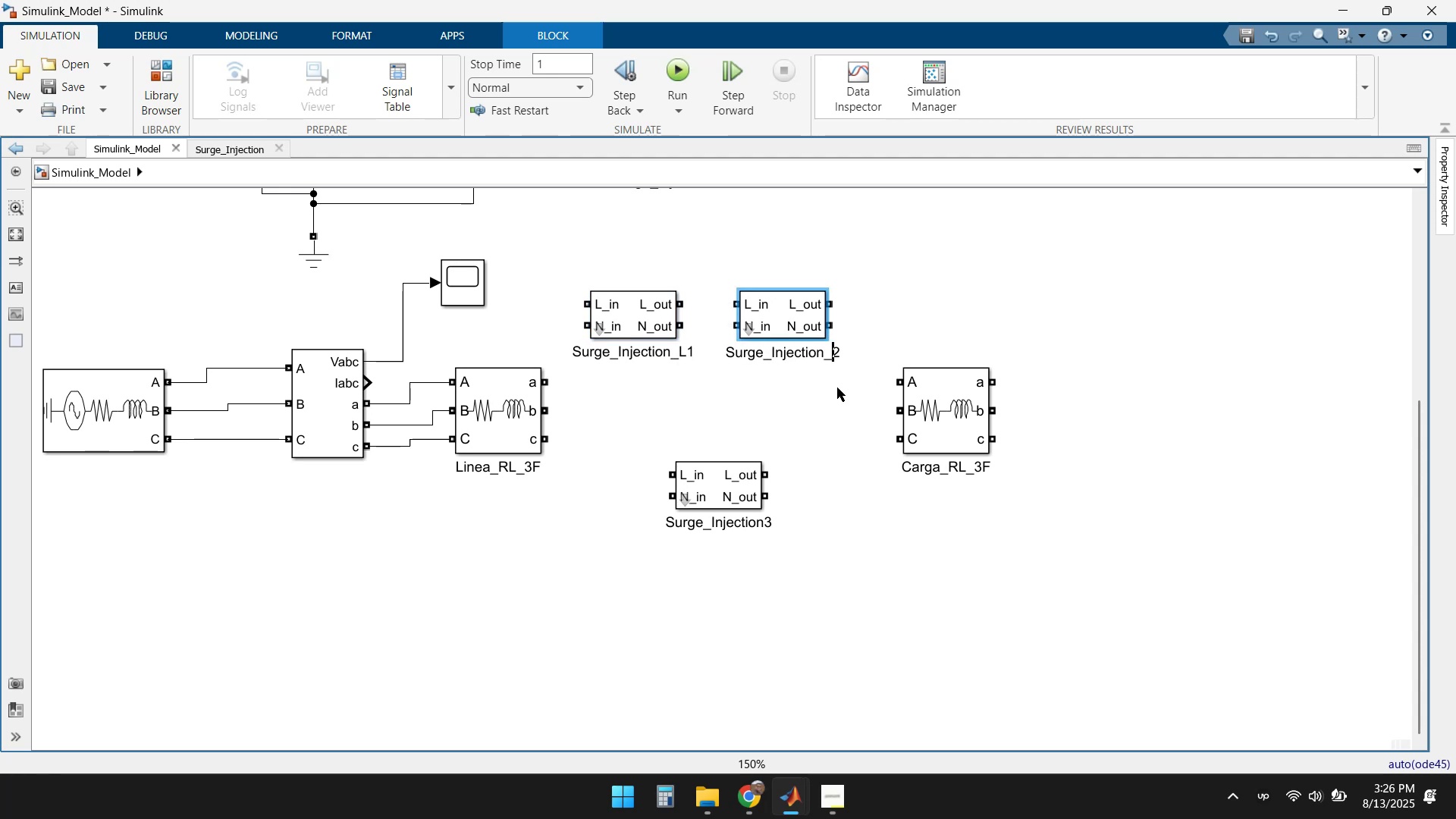 
key(Shift+L)
 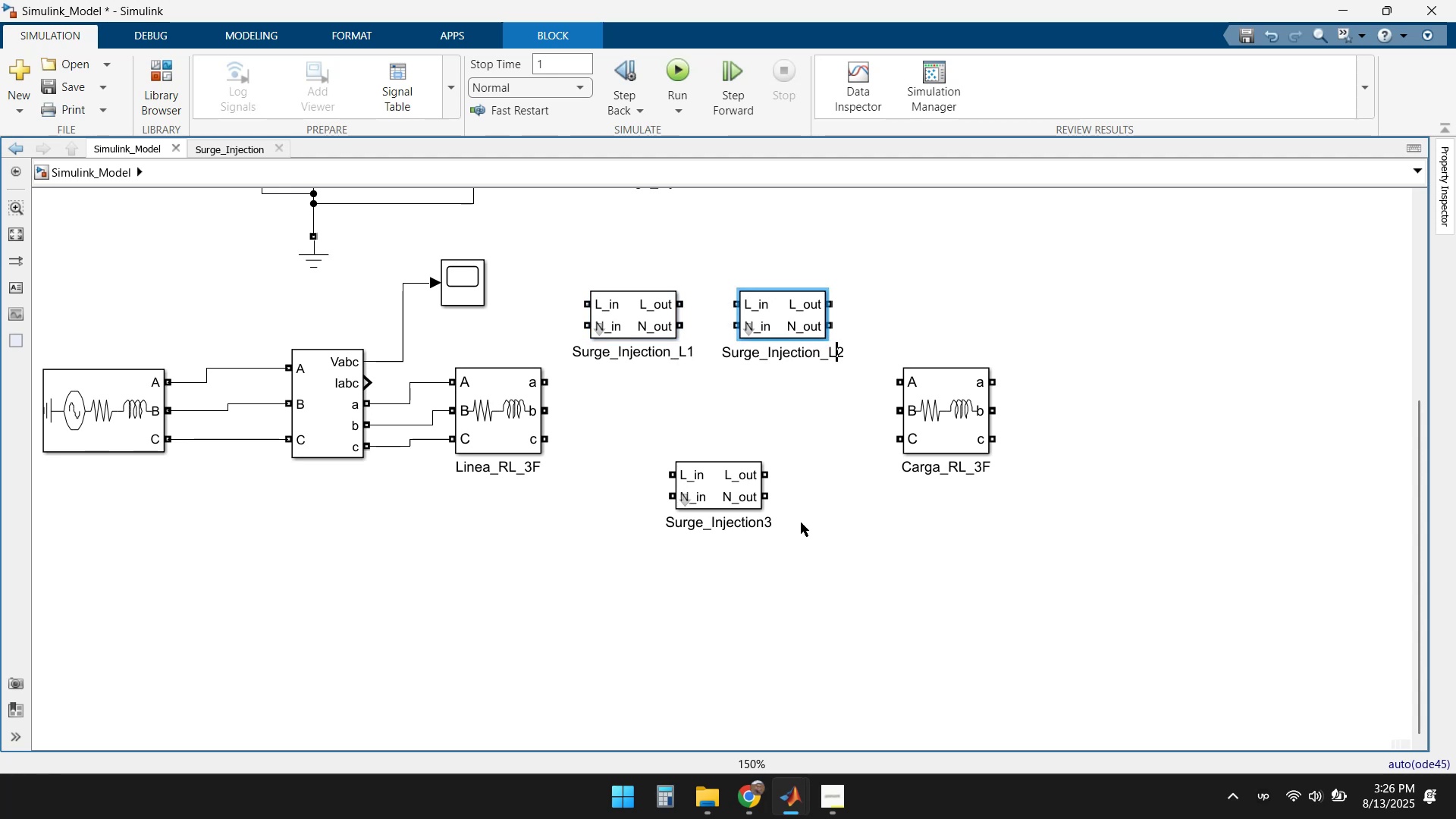 
left_click([763, 524])
 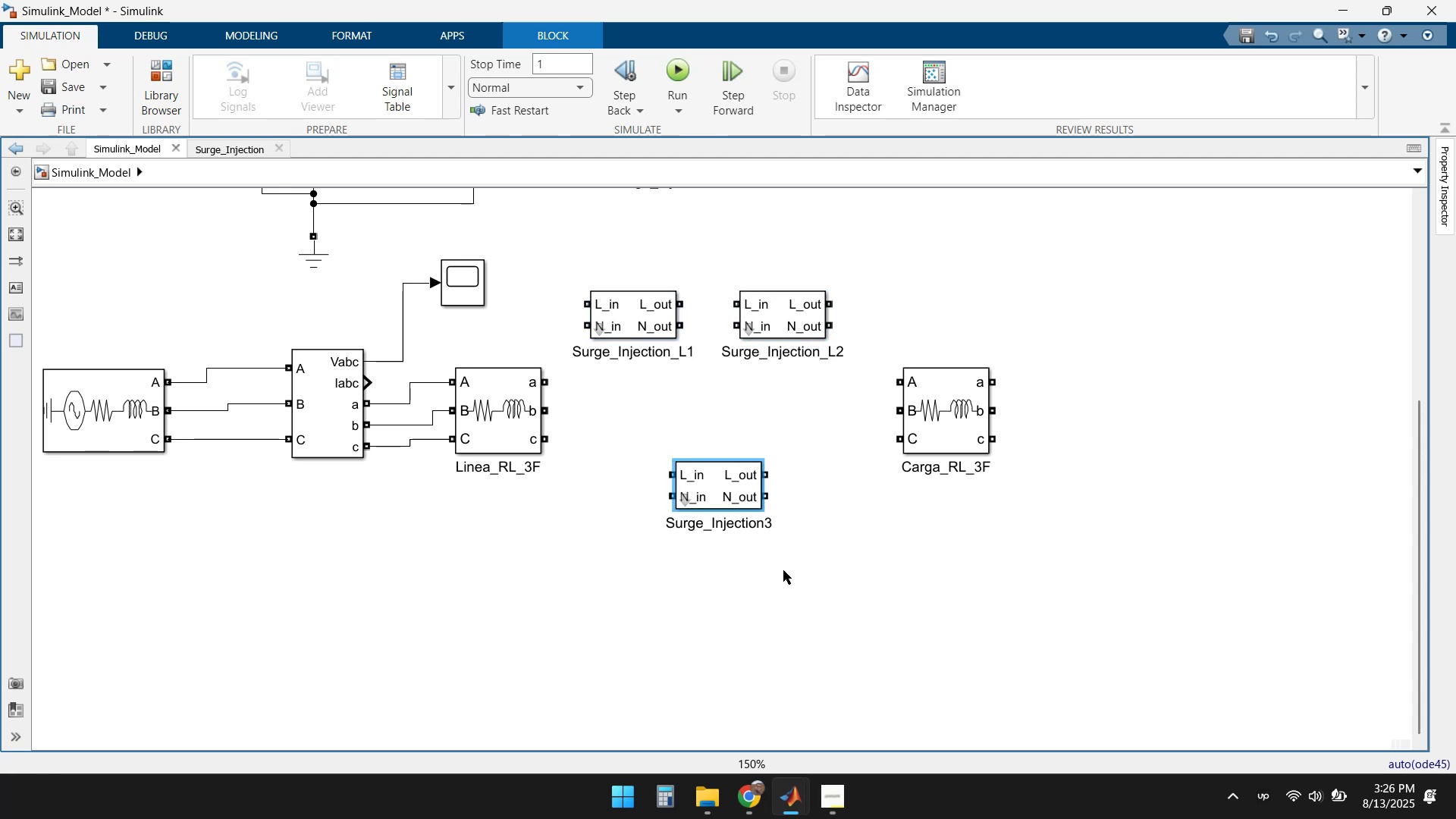 
key(Shift+Minus)
 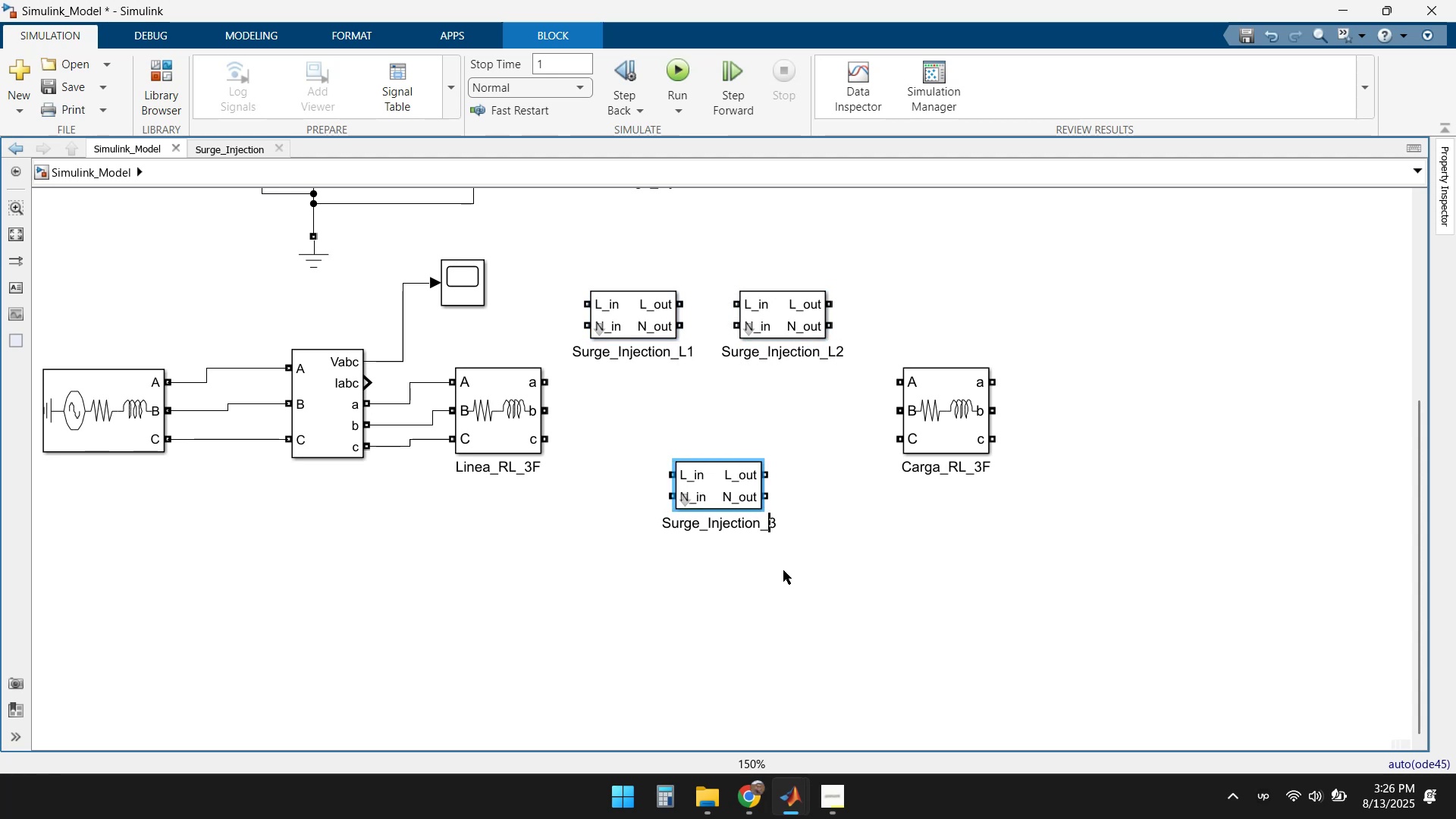 
key(Shift+L)
 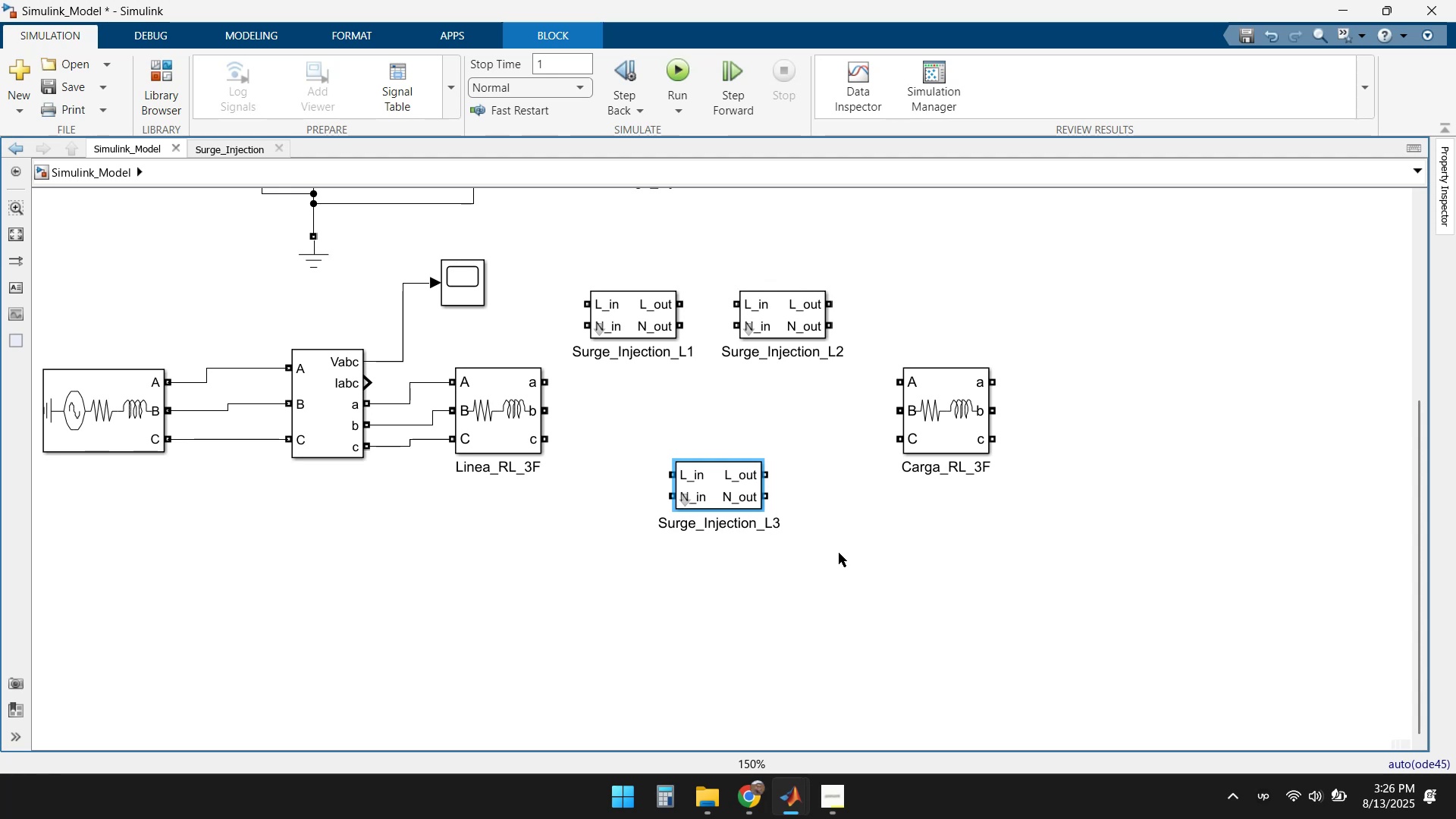 
left_click_drag(start_coordinate=[628, 314], to_coordinate=[654, 249])
 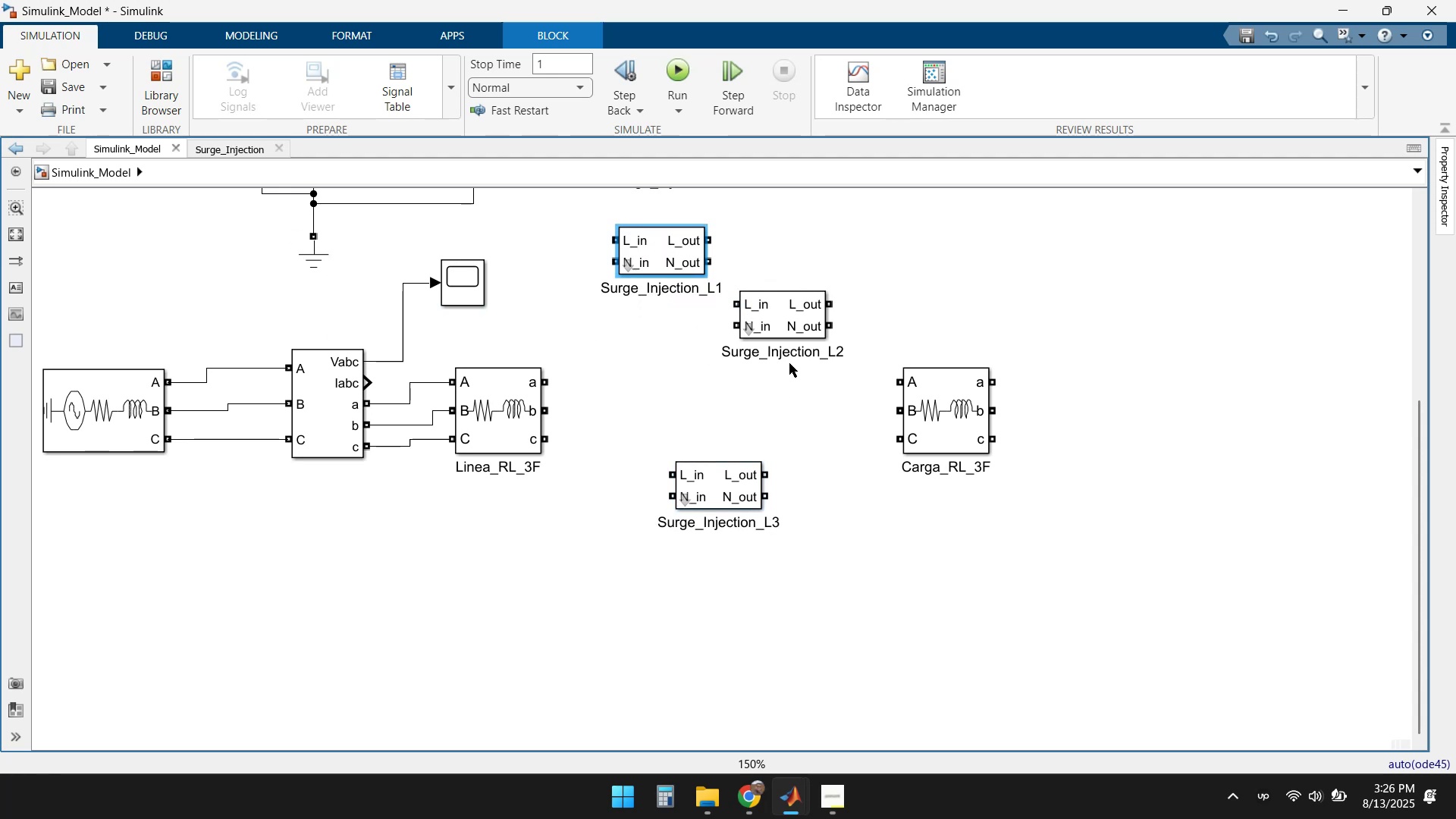 
left_click_drag(start_coordinate=[787, 322], to_coordinate=[886, 284])
 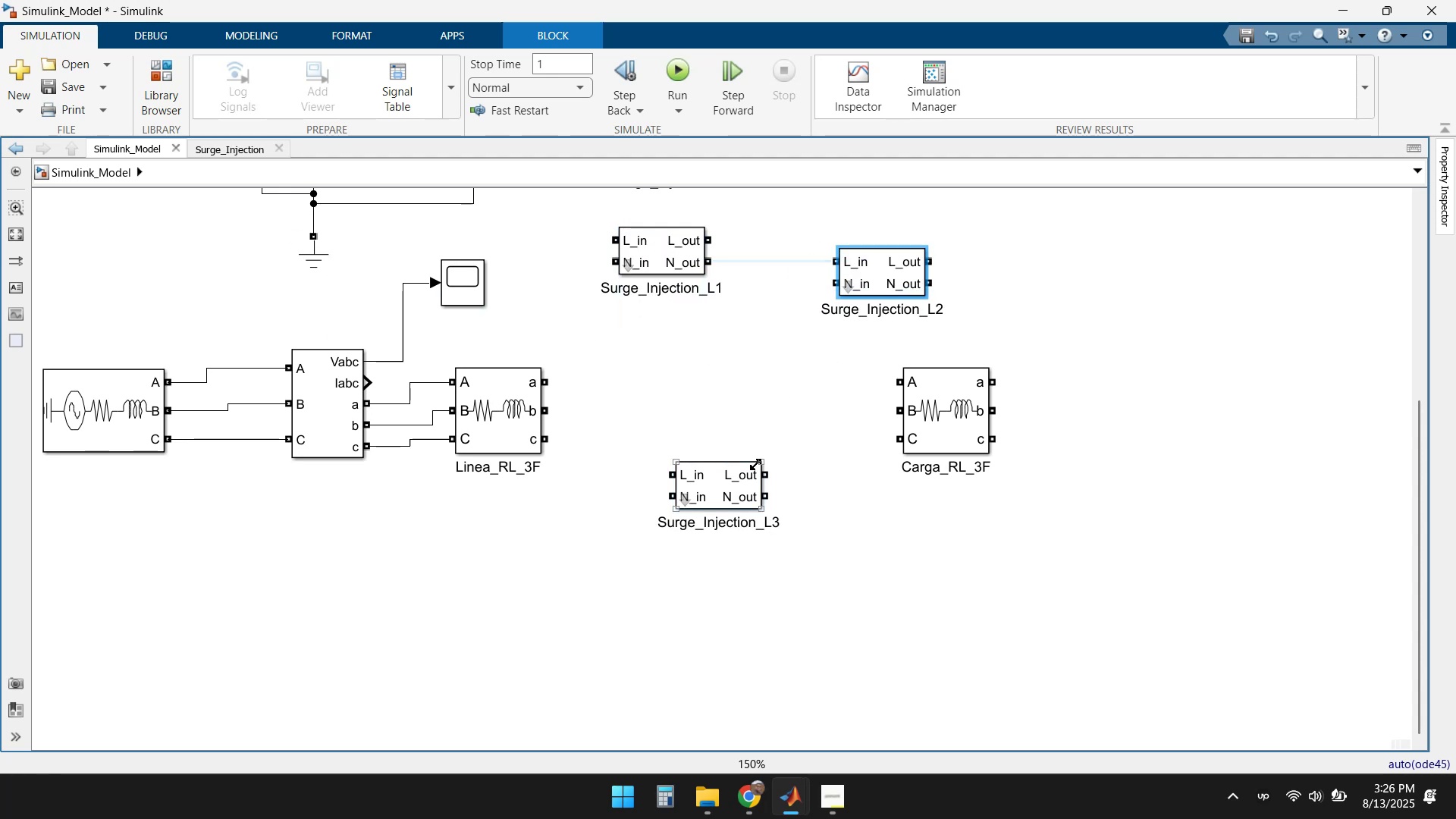 
left_click_drag(start_coordinate=[732, 492], to_coordinate=[720, 595])
 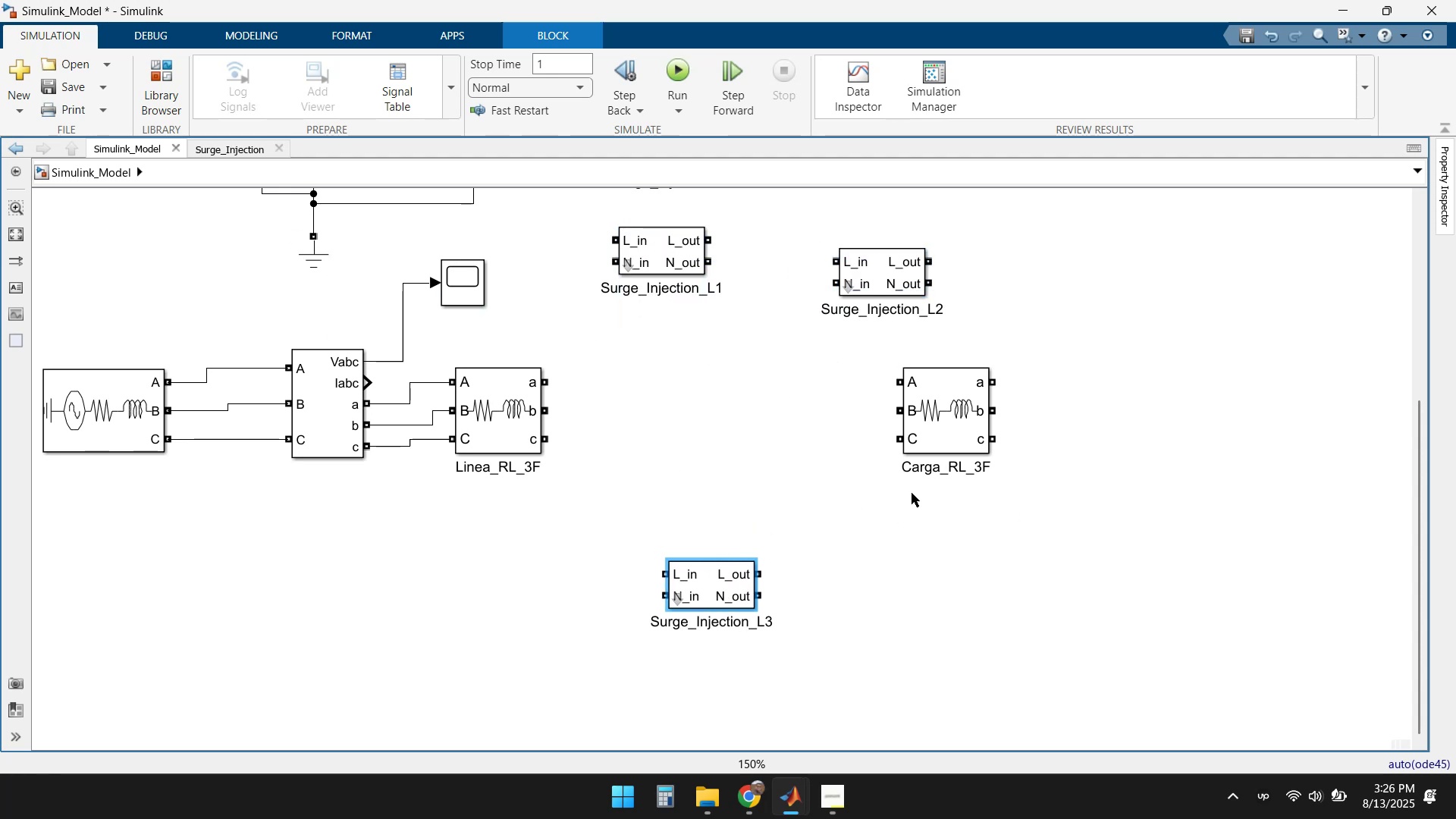 
left_click([318, 260])
 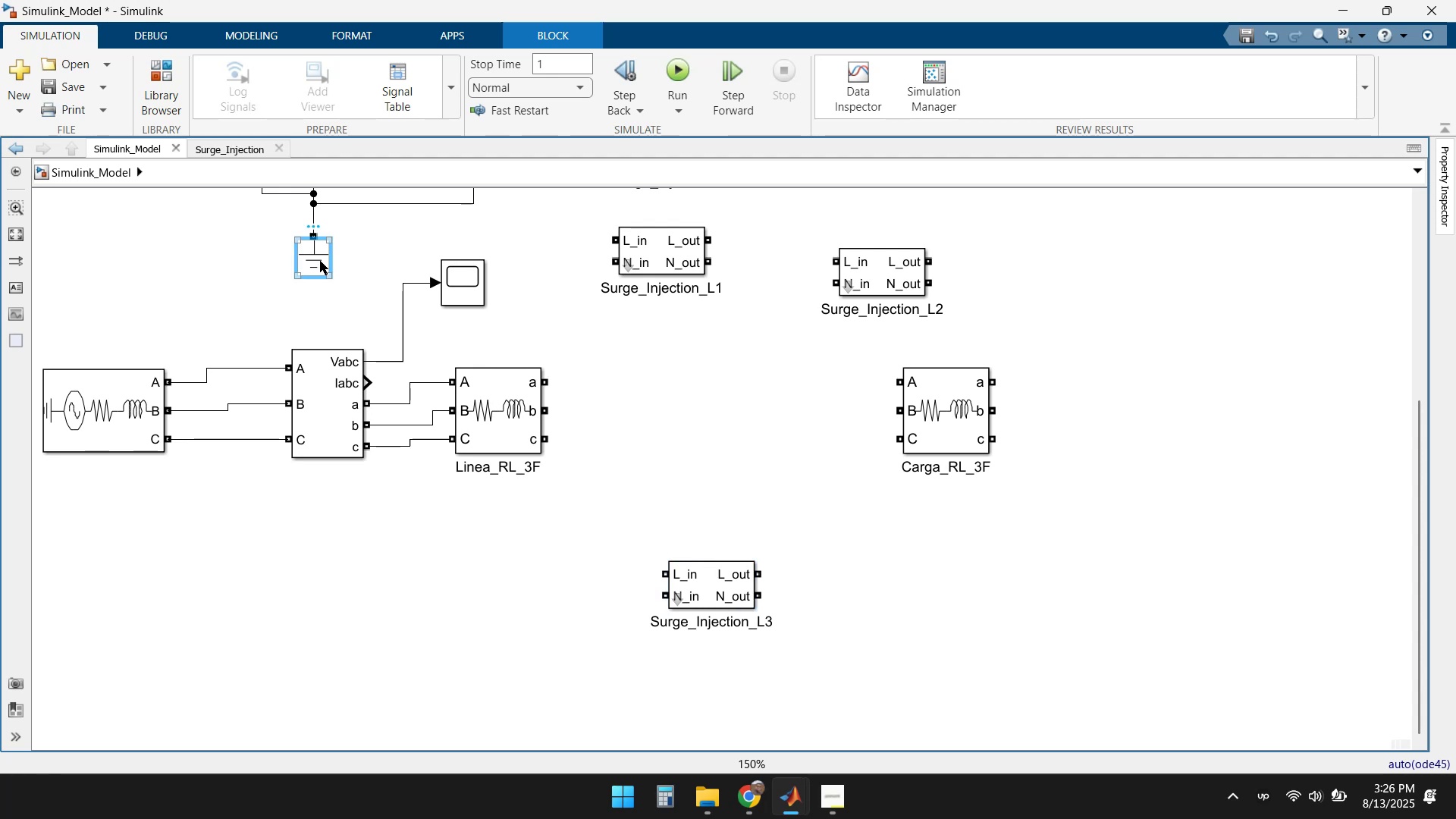 
key(Control+C)
 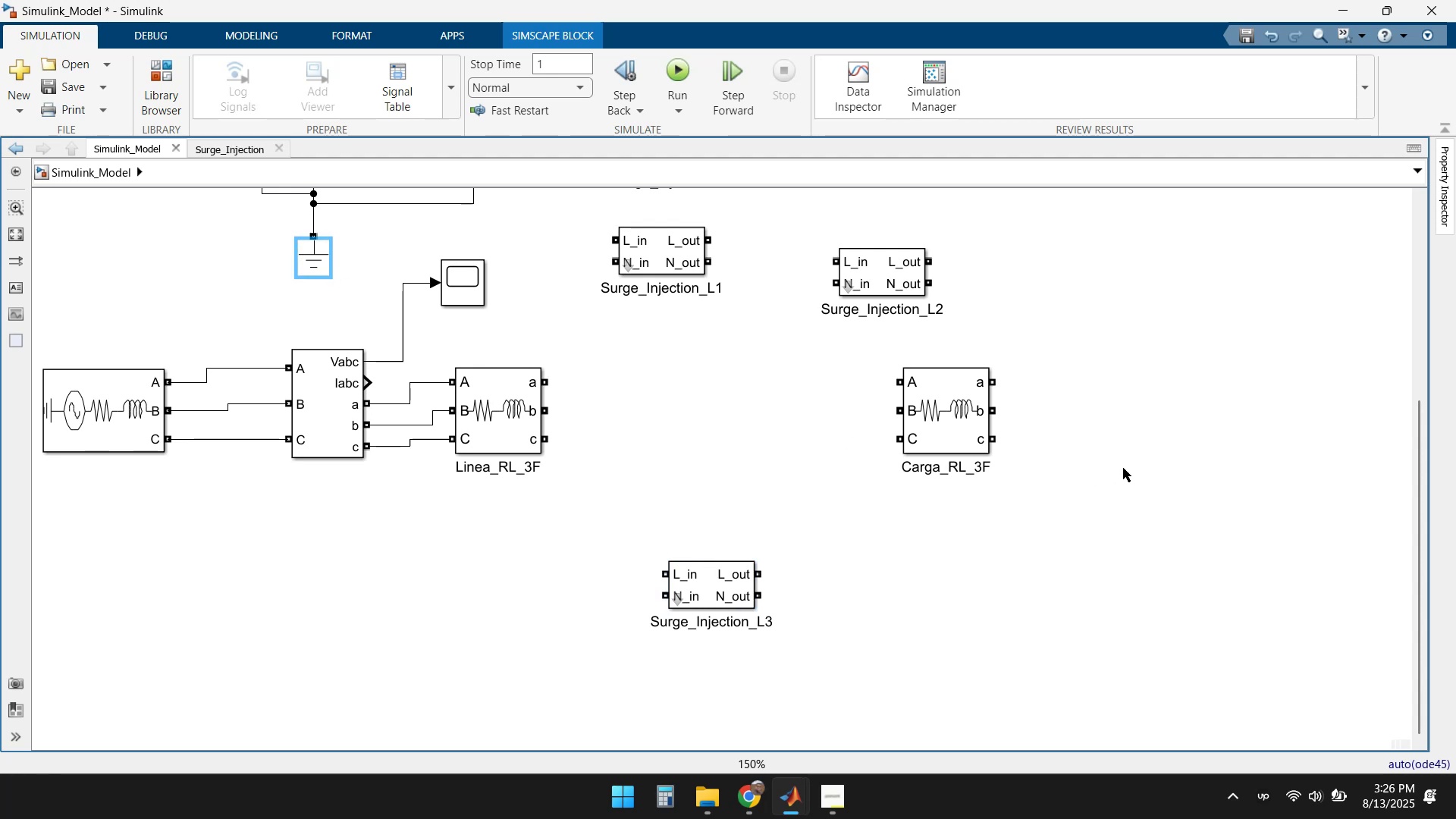 
left_click([1122, 462])
 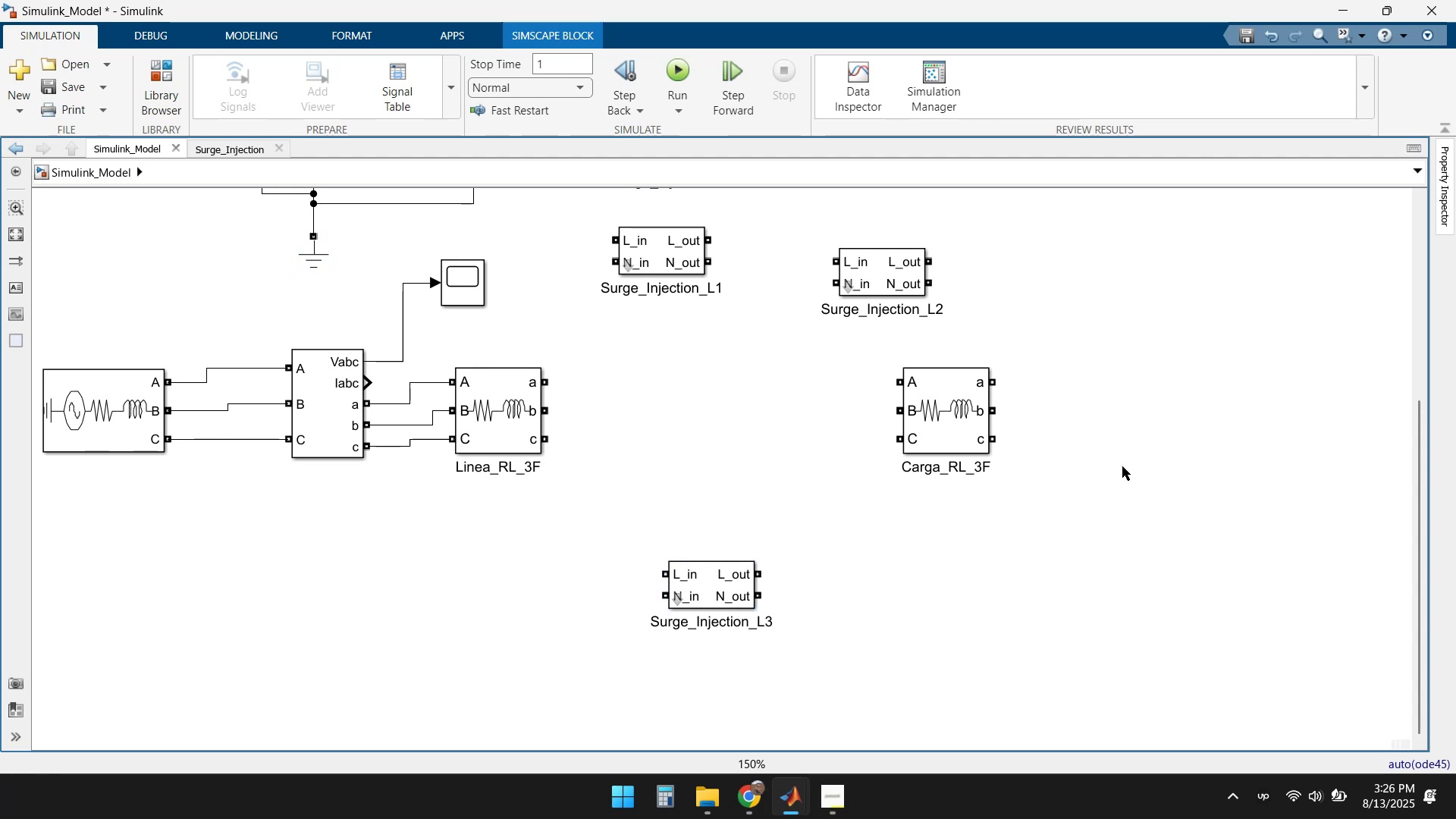 
key(Control+V)
 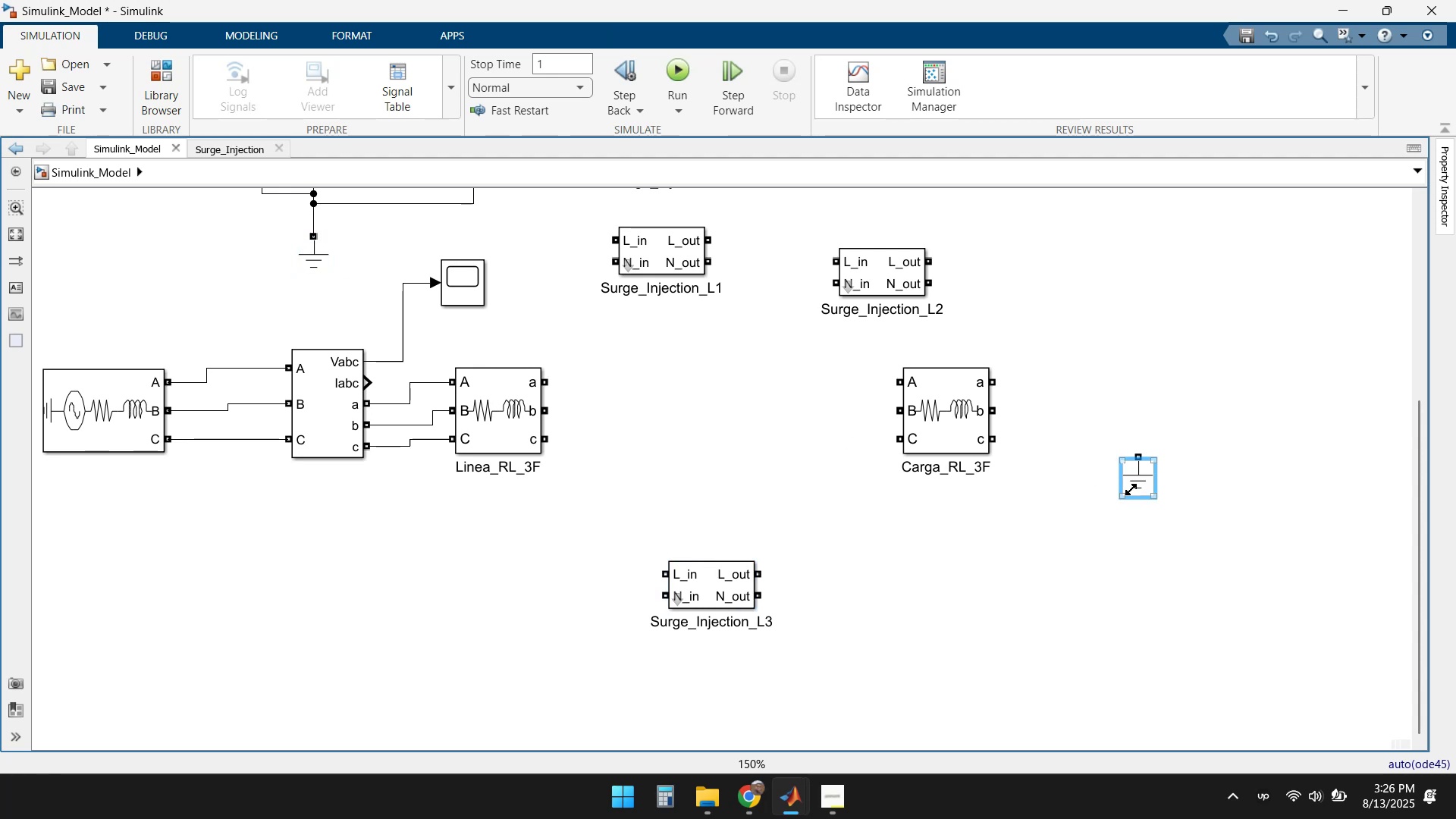 
left_click_drag(start_coordinate=[1141, 473], to_coordinate=[1141, 498])
 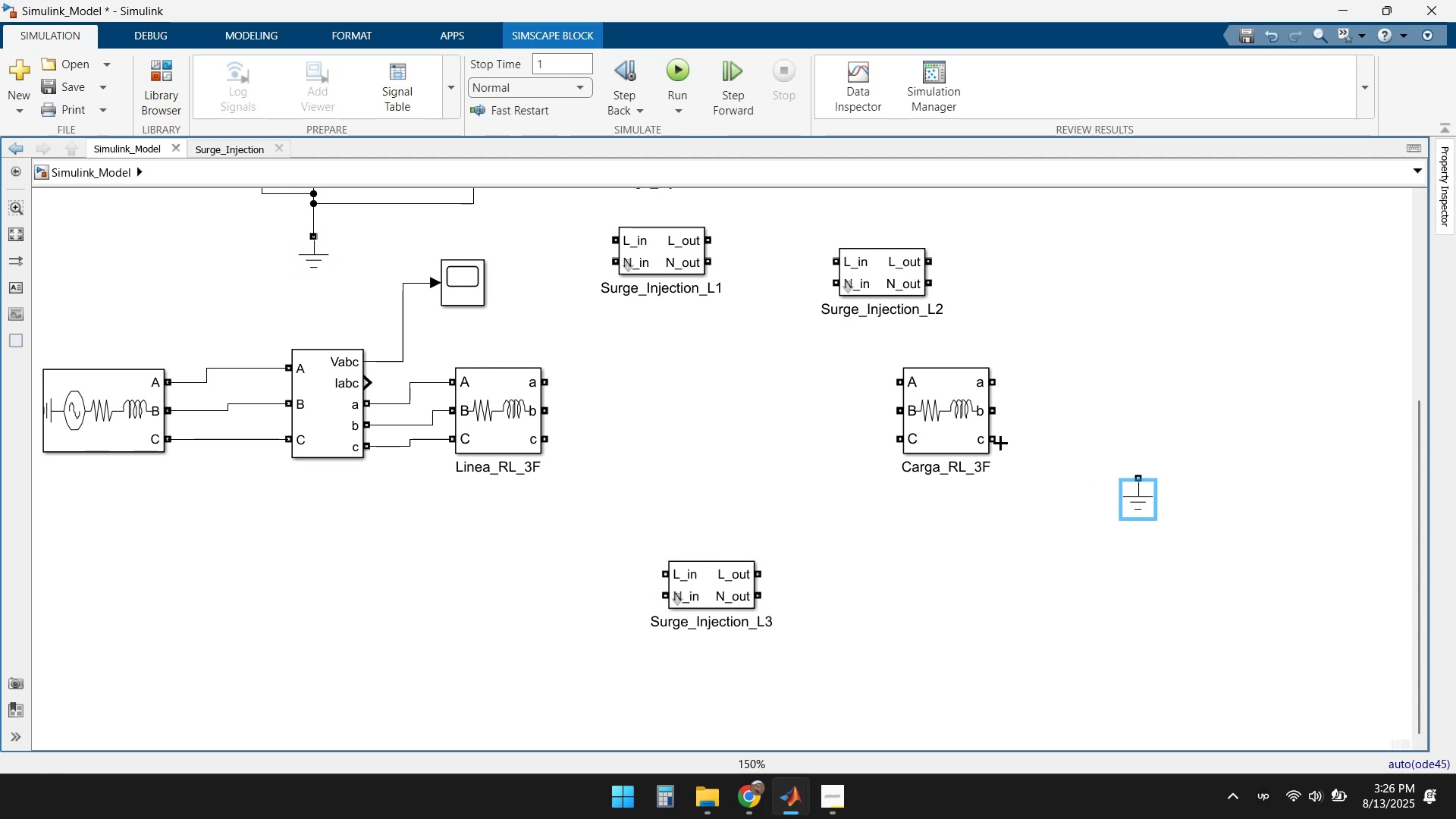 
left_click_drag(start_coordinate=[996, 441], to_coordinate=[1134, 472])
 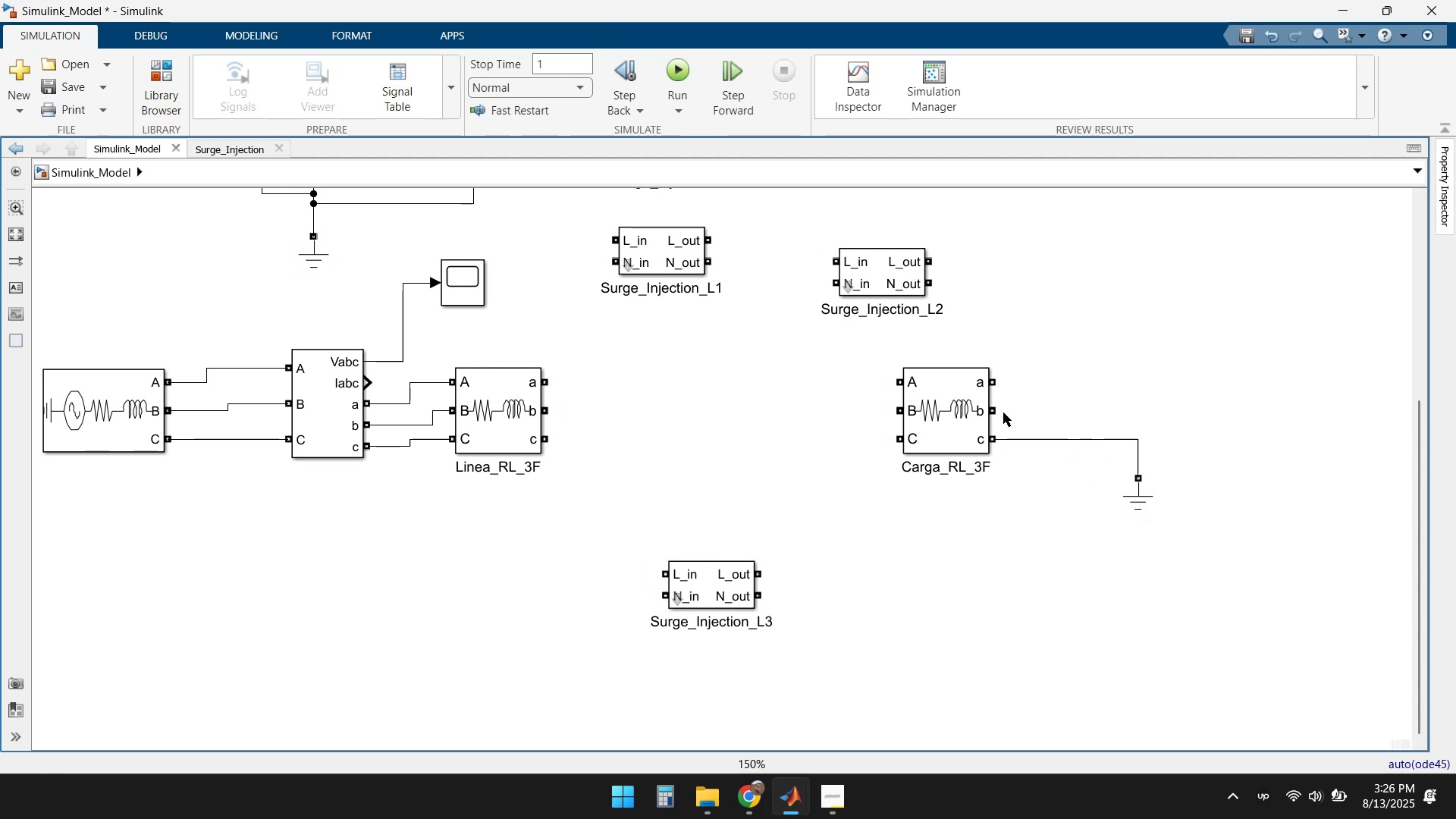 
left_click_drag(start_coordinate=[995, 409], to_coordinate=[1138, 441])
 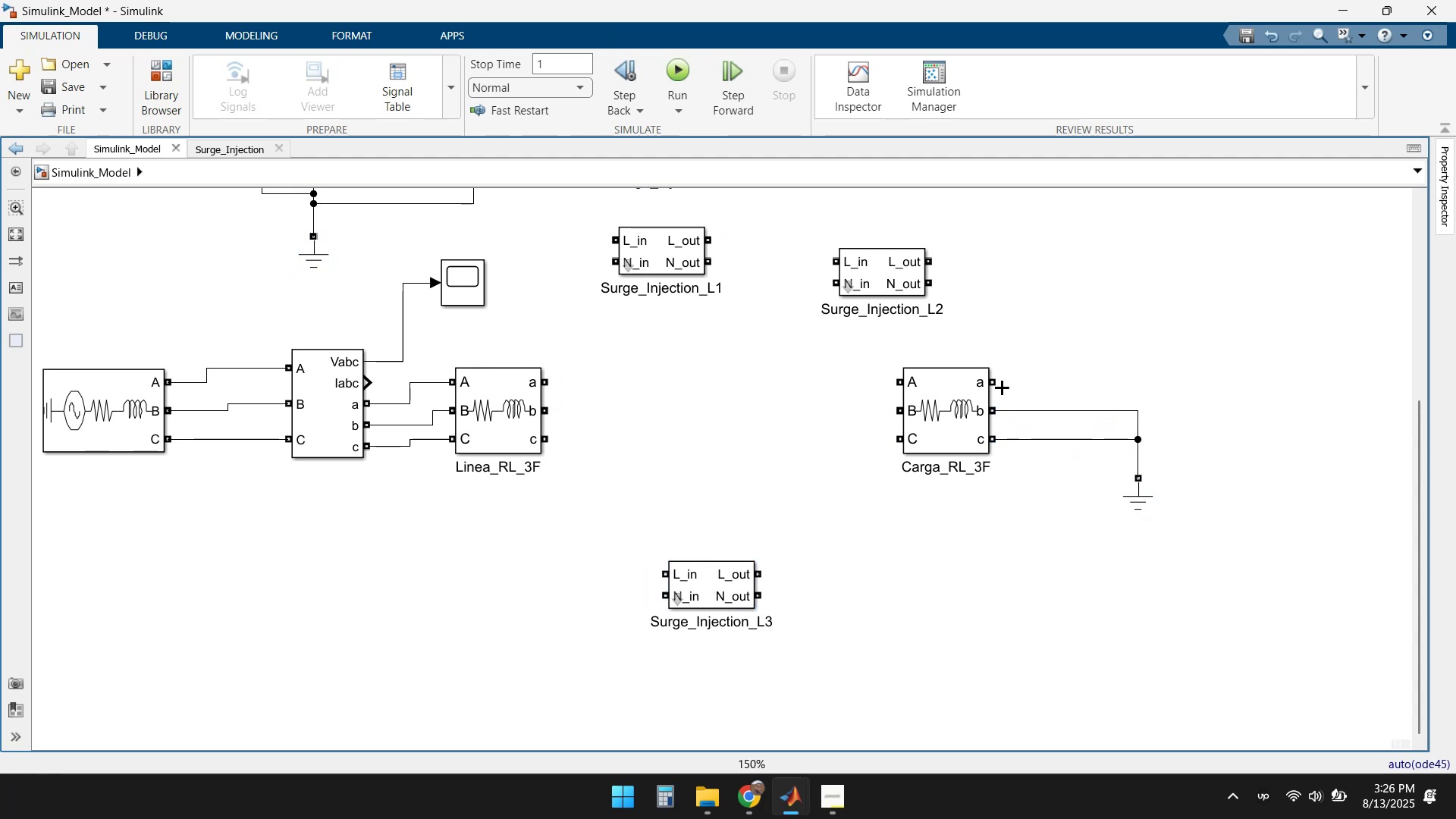 
left_click_drag(start_coordinate=[996, 383], to_coordinate=[1138, 411])
 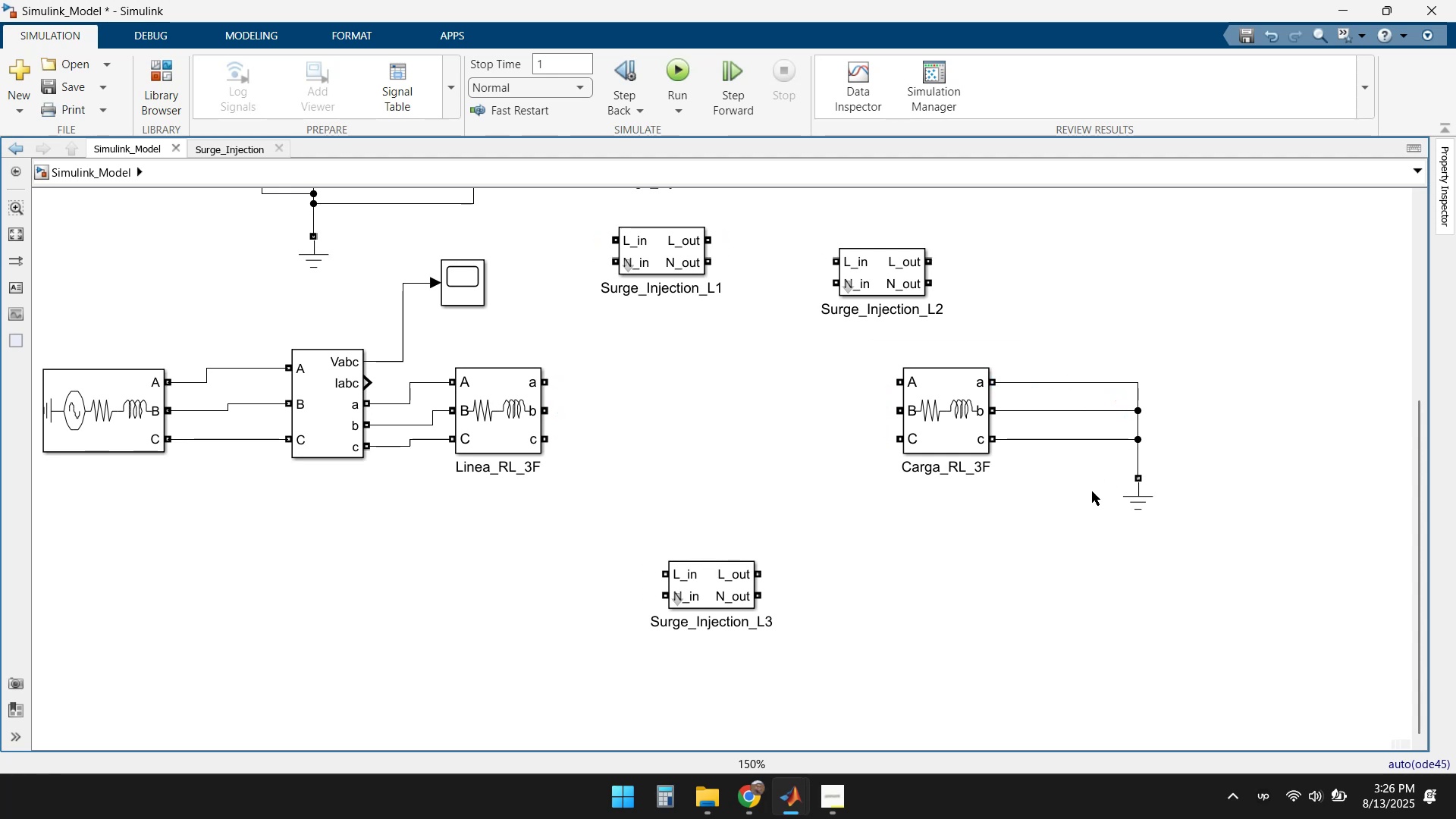 
left_click([1069, 503])
 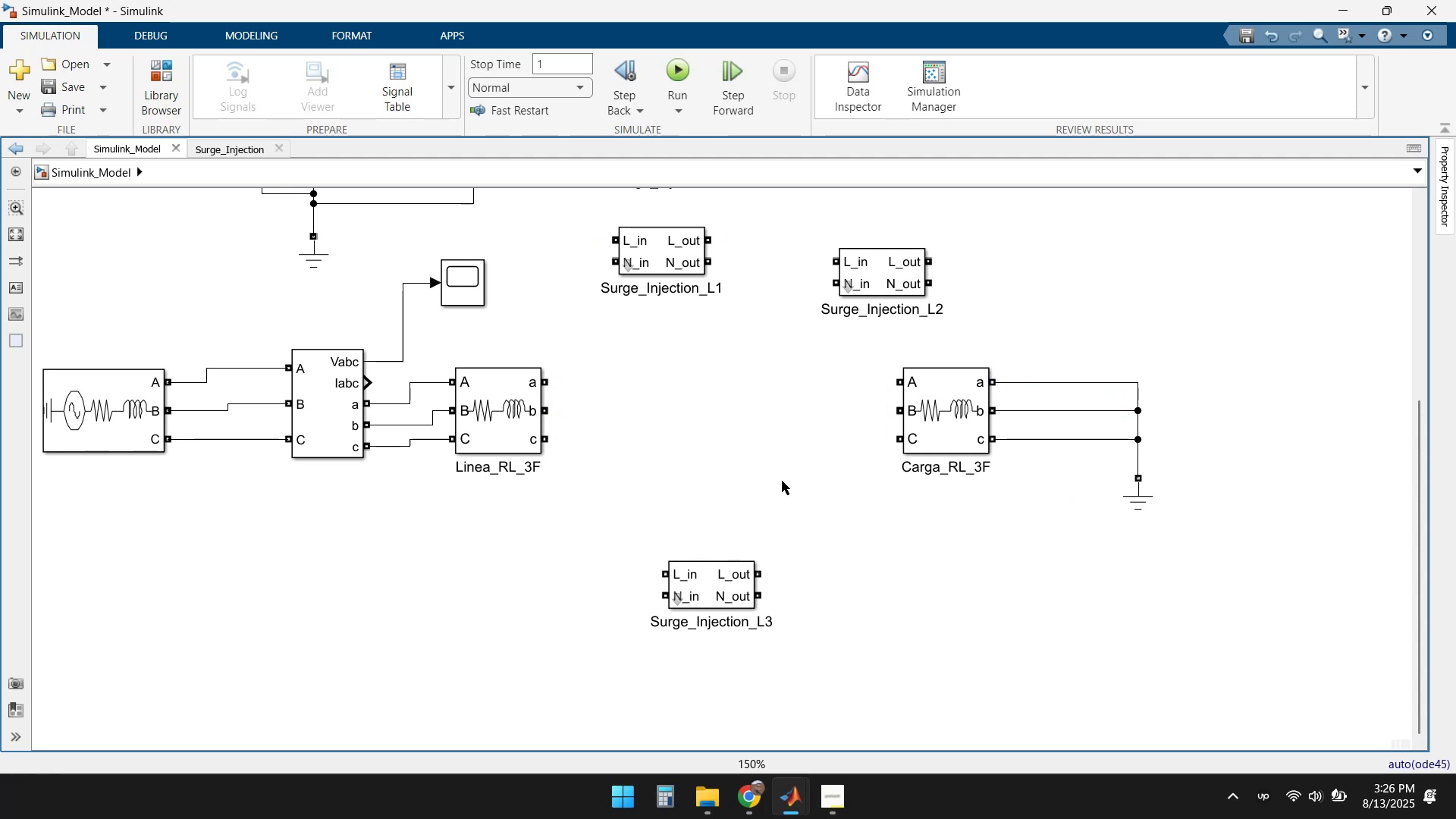 
wait(6.93)
 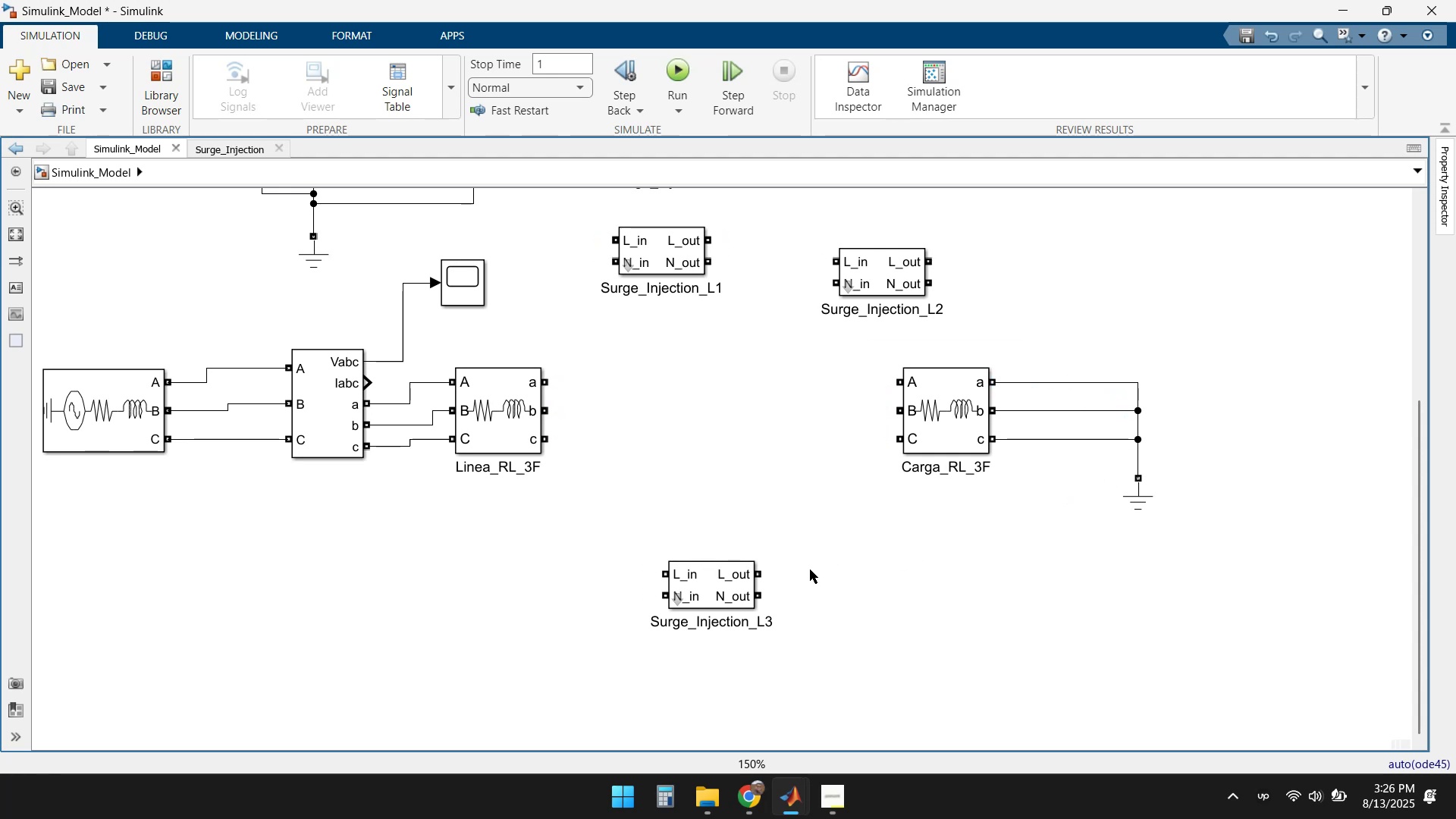 
left_click([328, 399])
 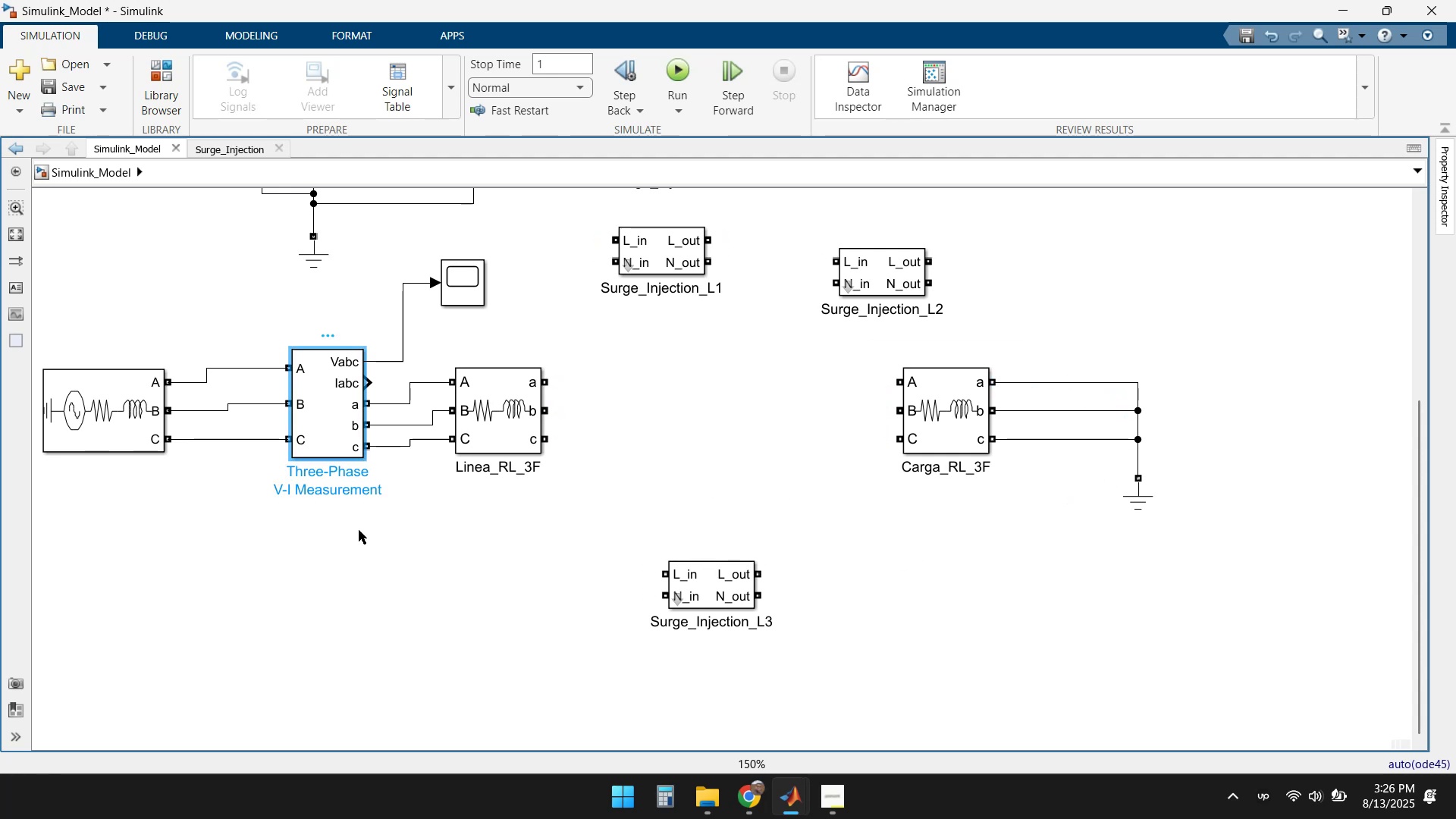 
key(Control+C)
 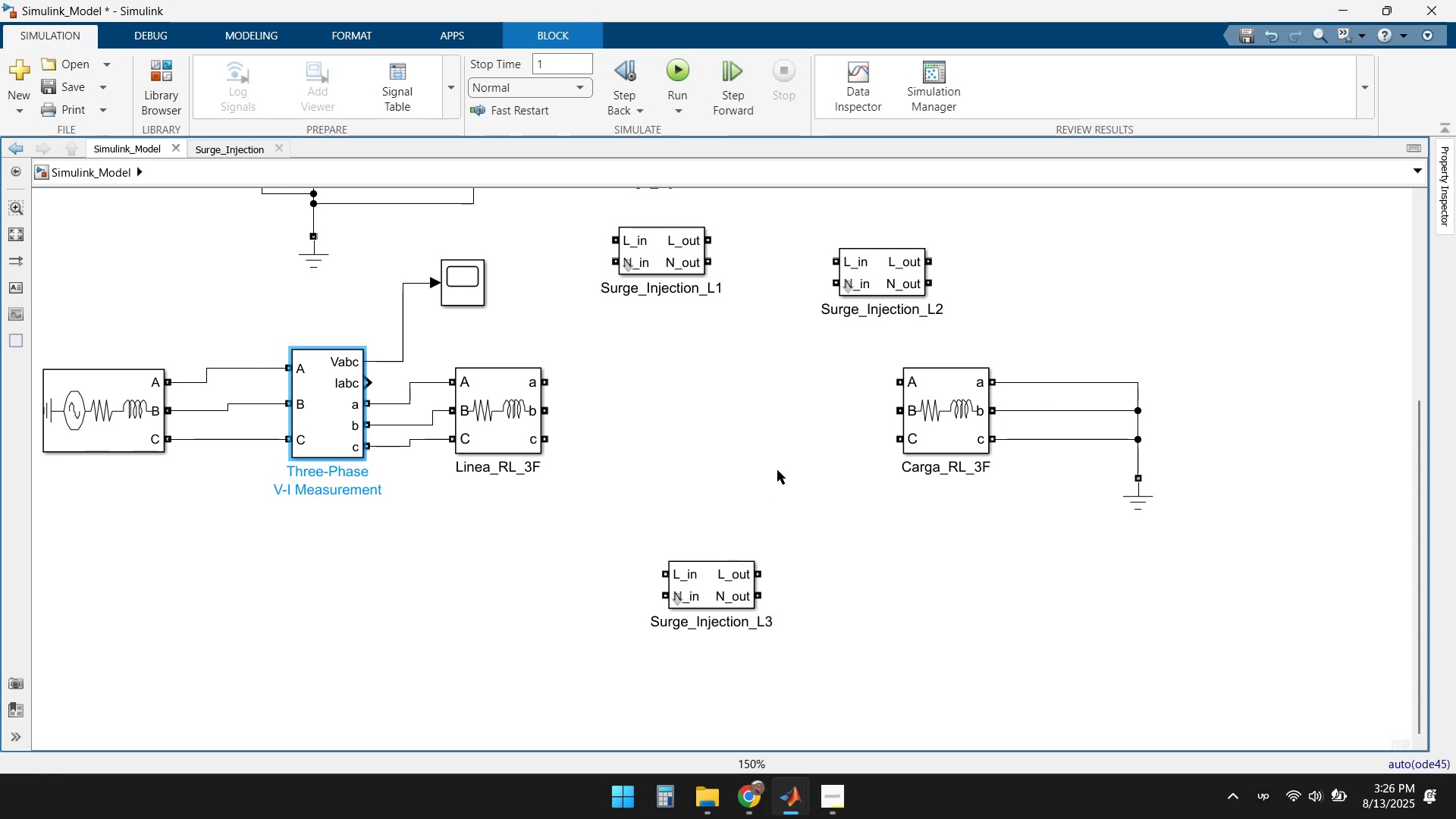 
left_click([791, 453])
 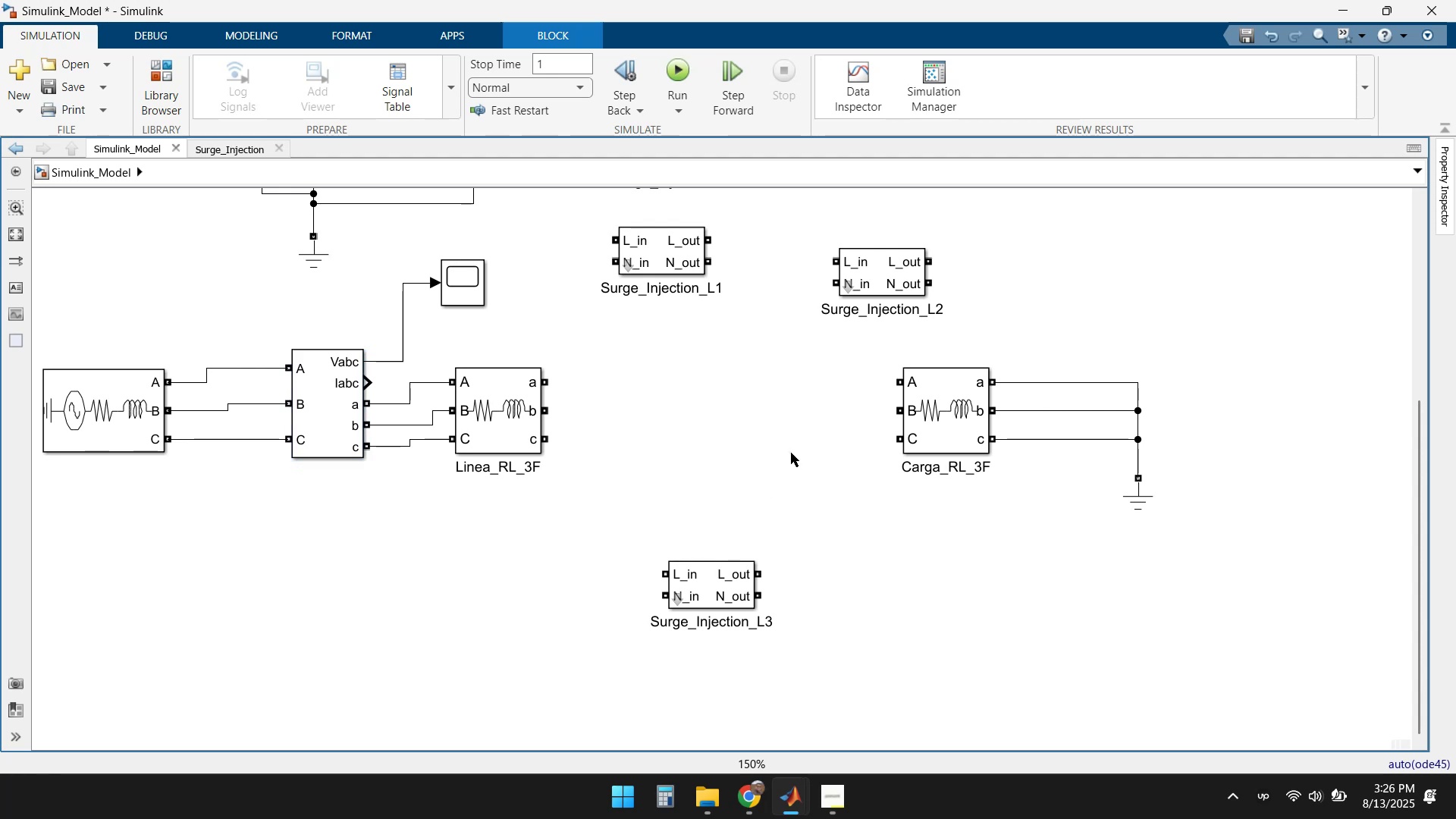 
key(Control+V)
 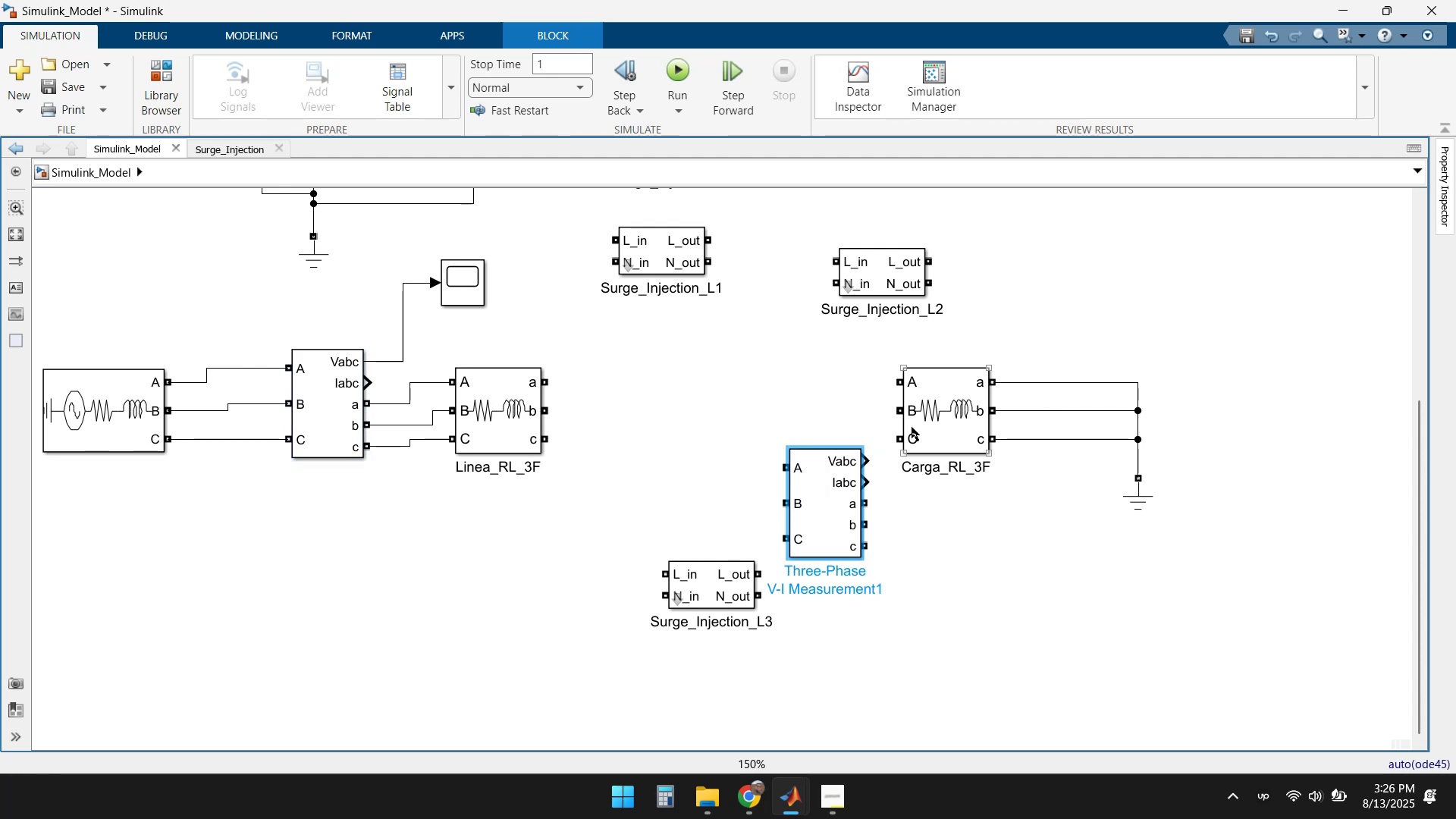 
left_click_drag(start_coordinate=[948, 410], to_coordinate=[1030, 407])
 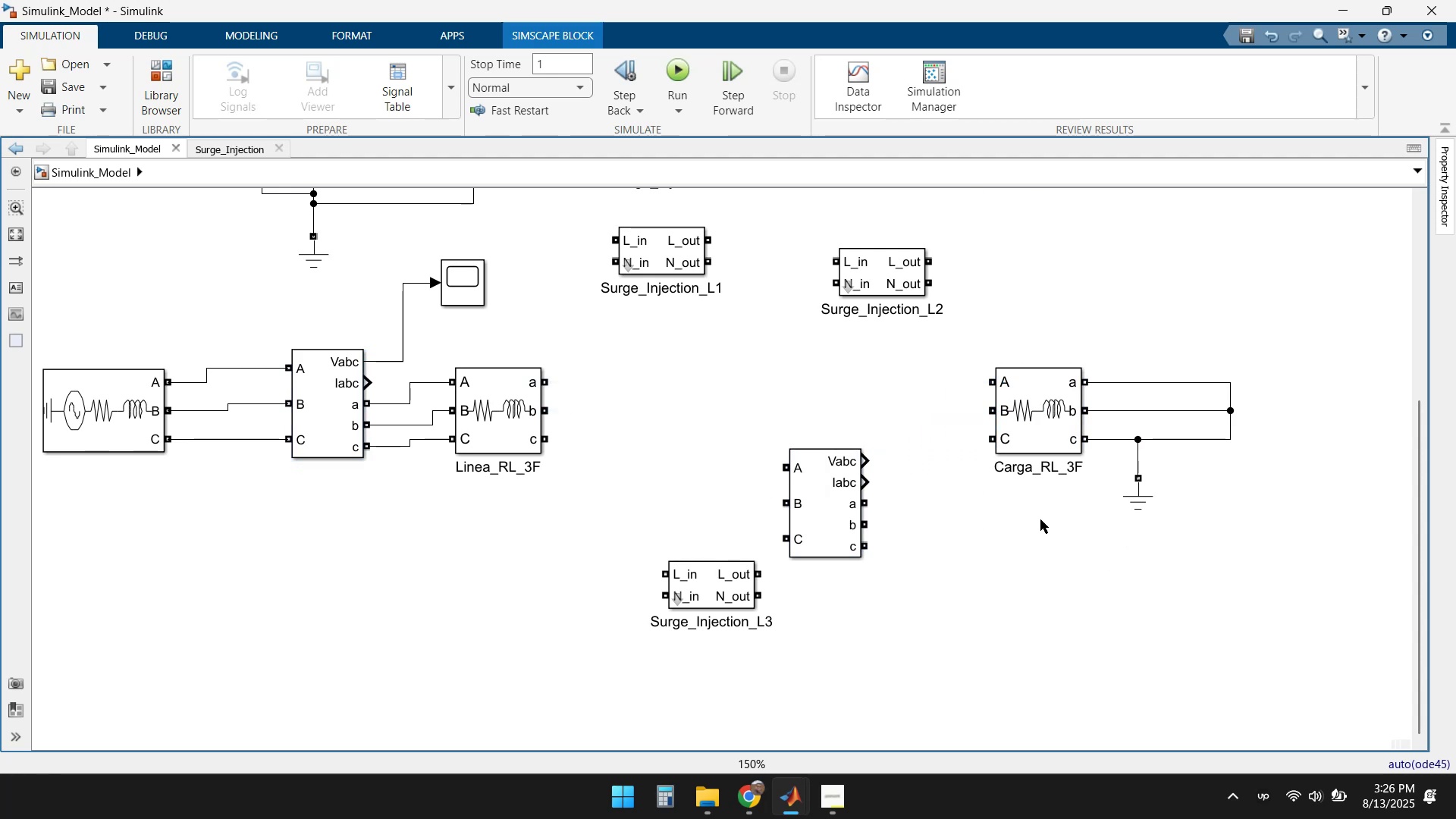 
left_click_drag(start_coordinate=[837, 502], to_coordinate=[921, 385])
 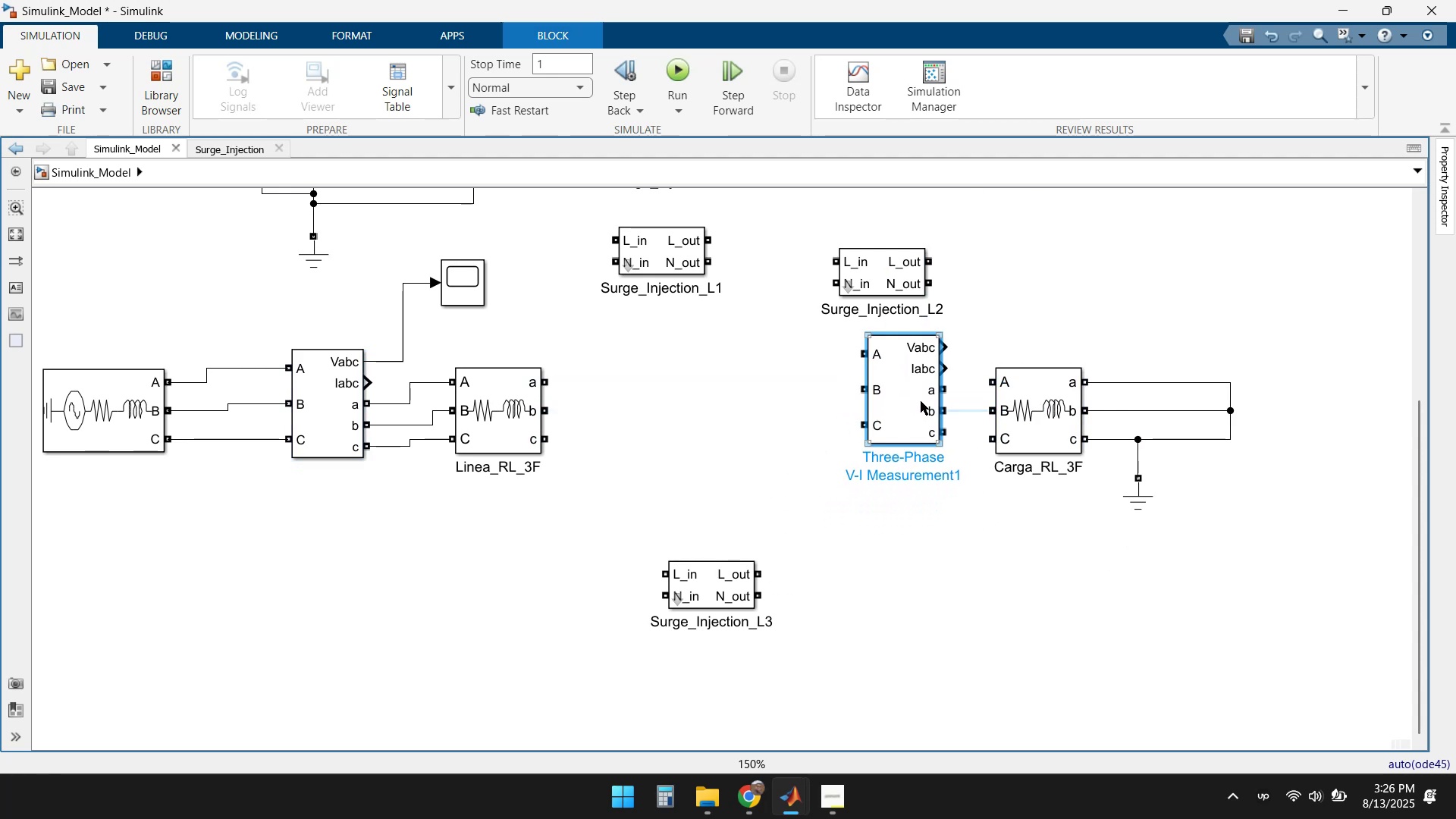 
left_click_drag(start_coordinate=[921, 403], to_coordinate=[921, 409])
 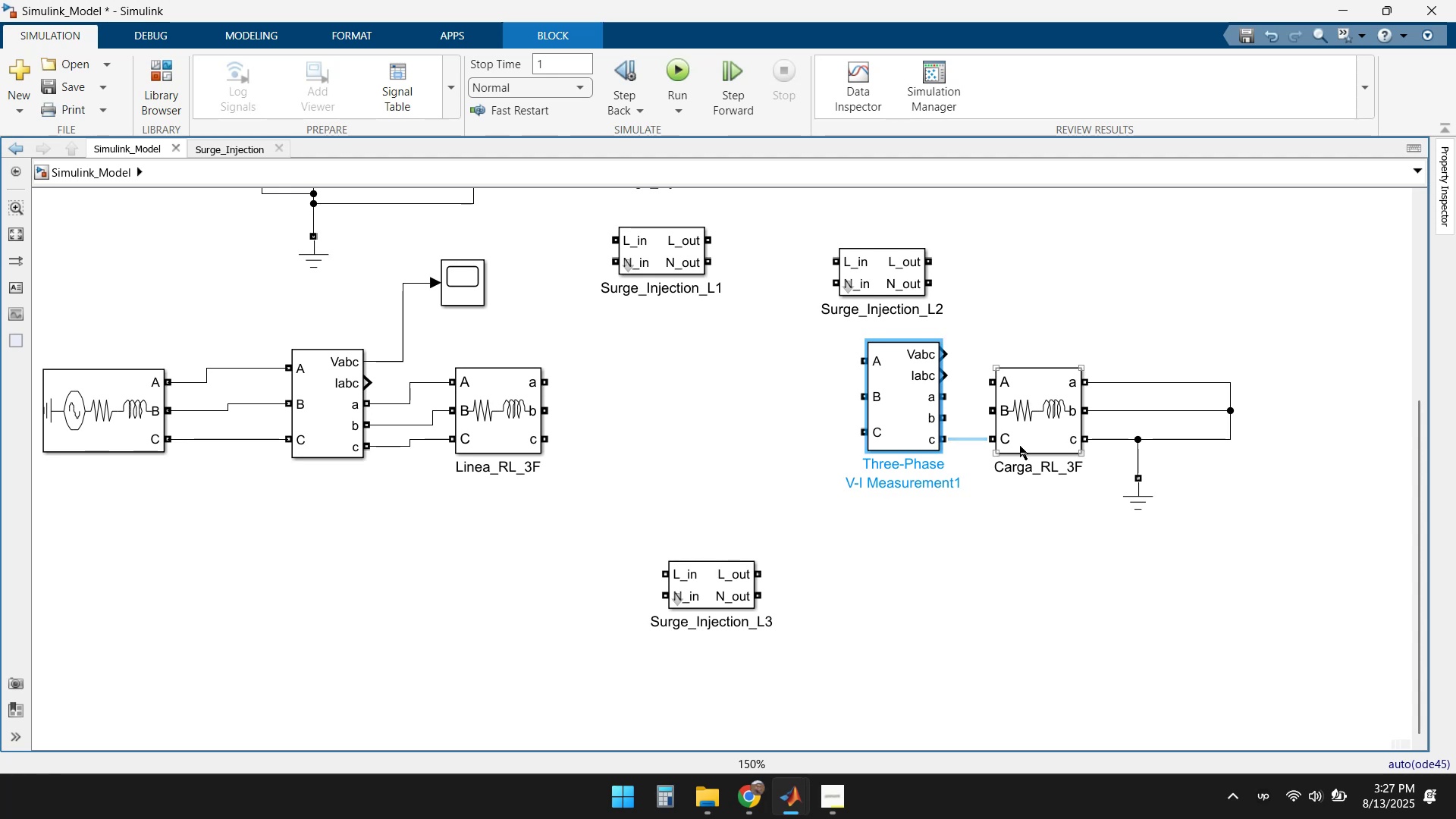 
left_click([1034, 440])
 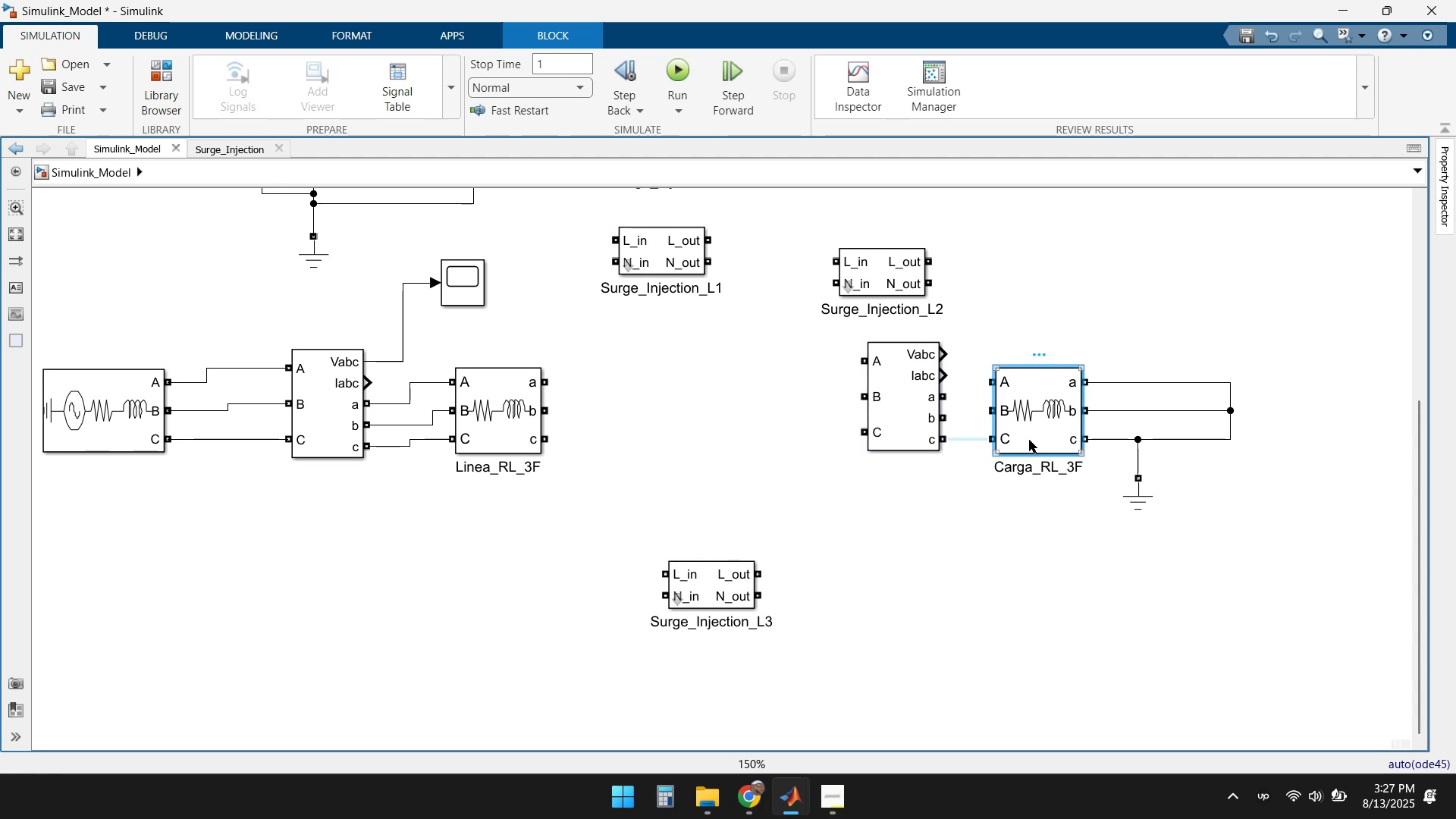 
hold_key(key=ControlLeft, duration=0.65)
left_click([905, 435])
 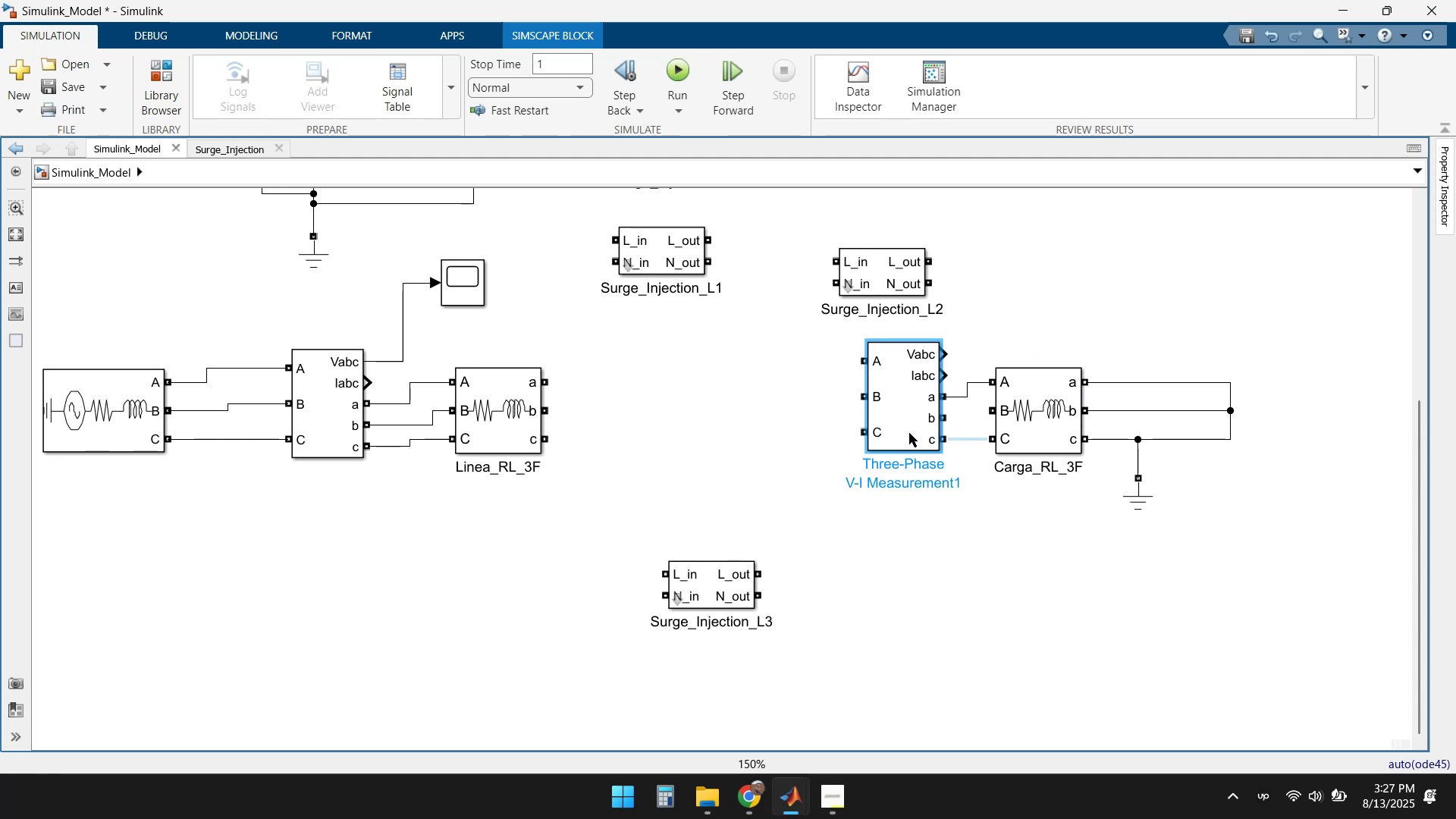 
hold_key(key=ControlLeft, duration=1.99)
left_click([1040, 387])
 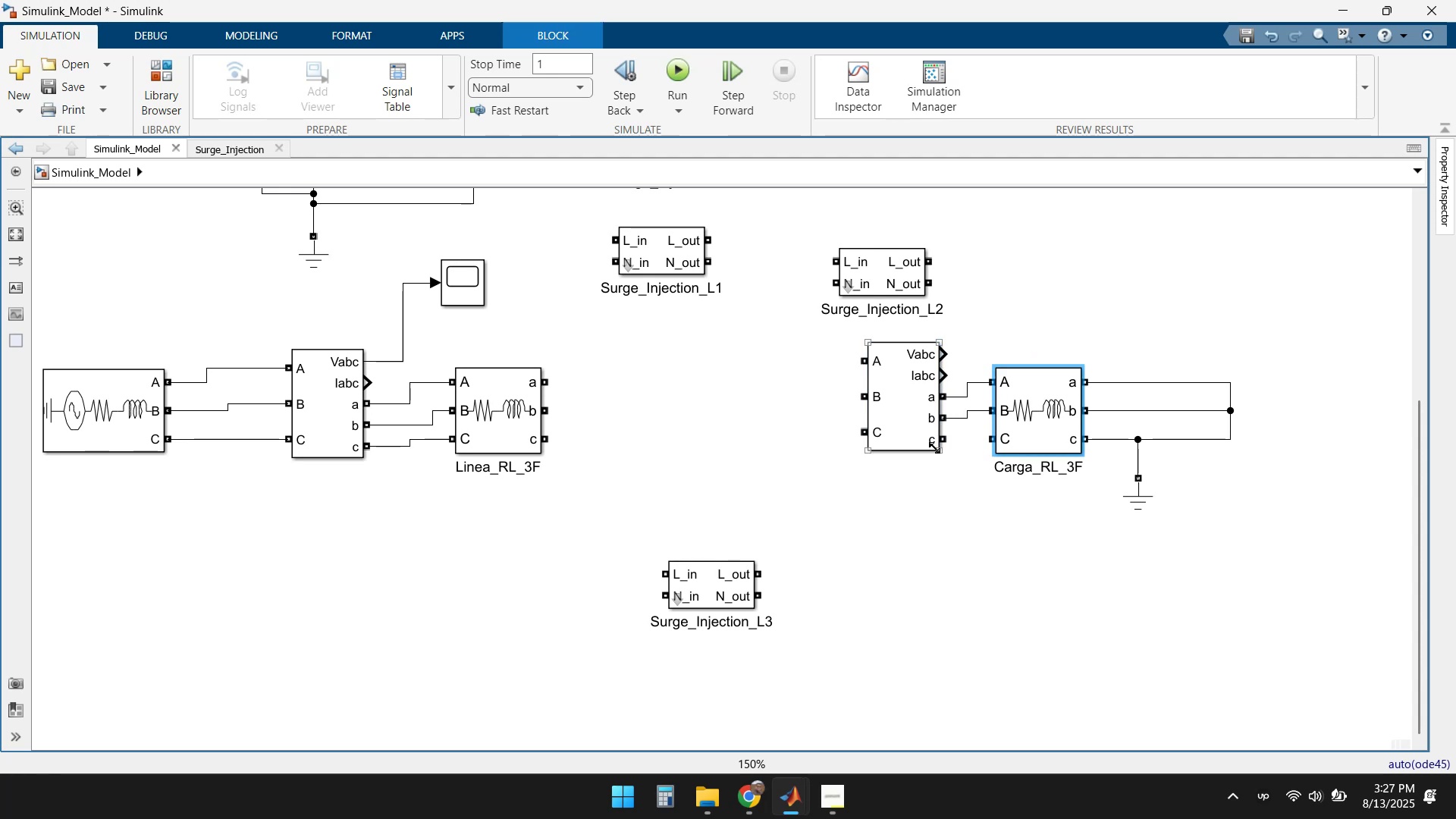 
left_click([899, 437])
 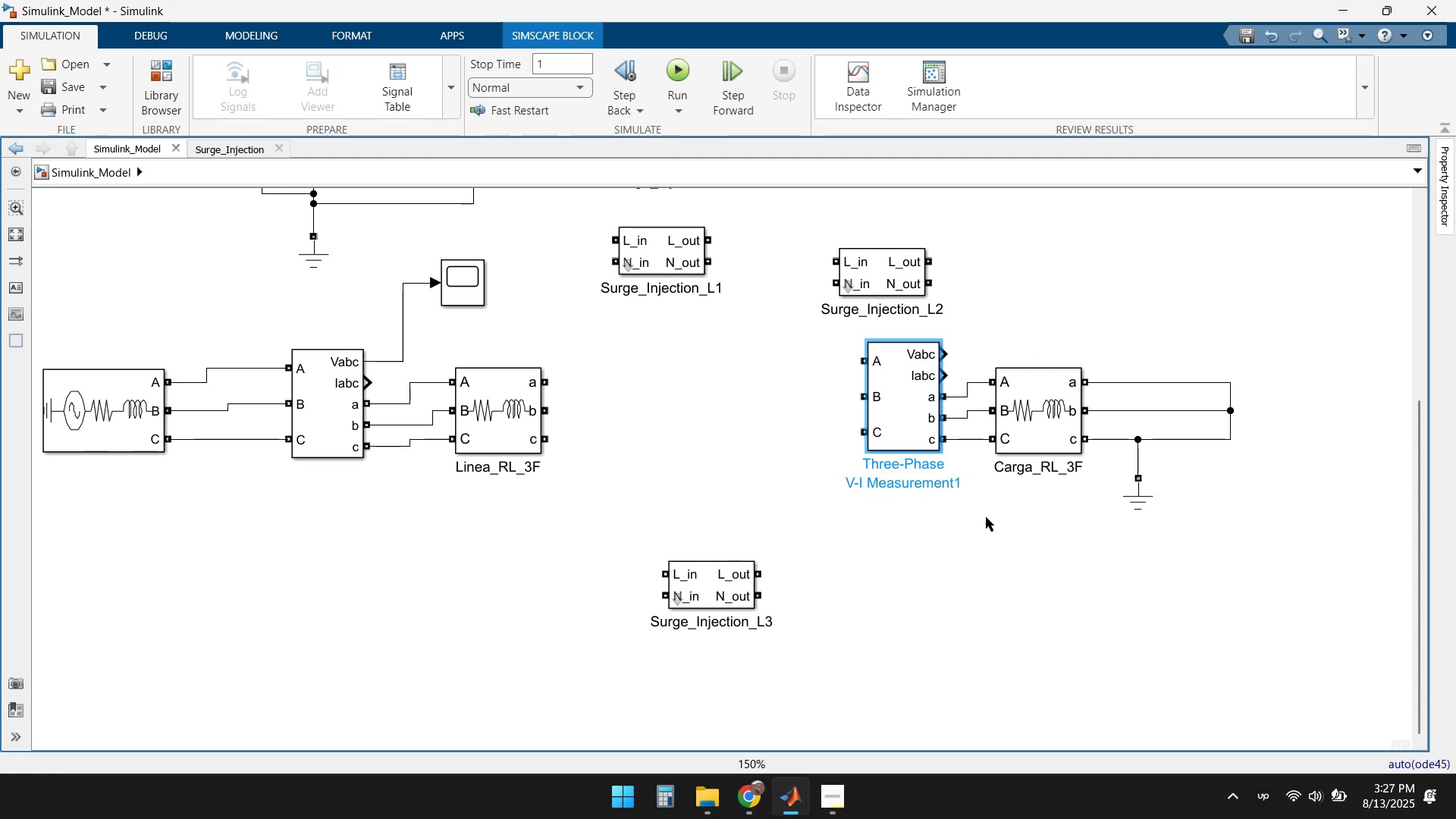 
left_click([994, 529])
 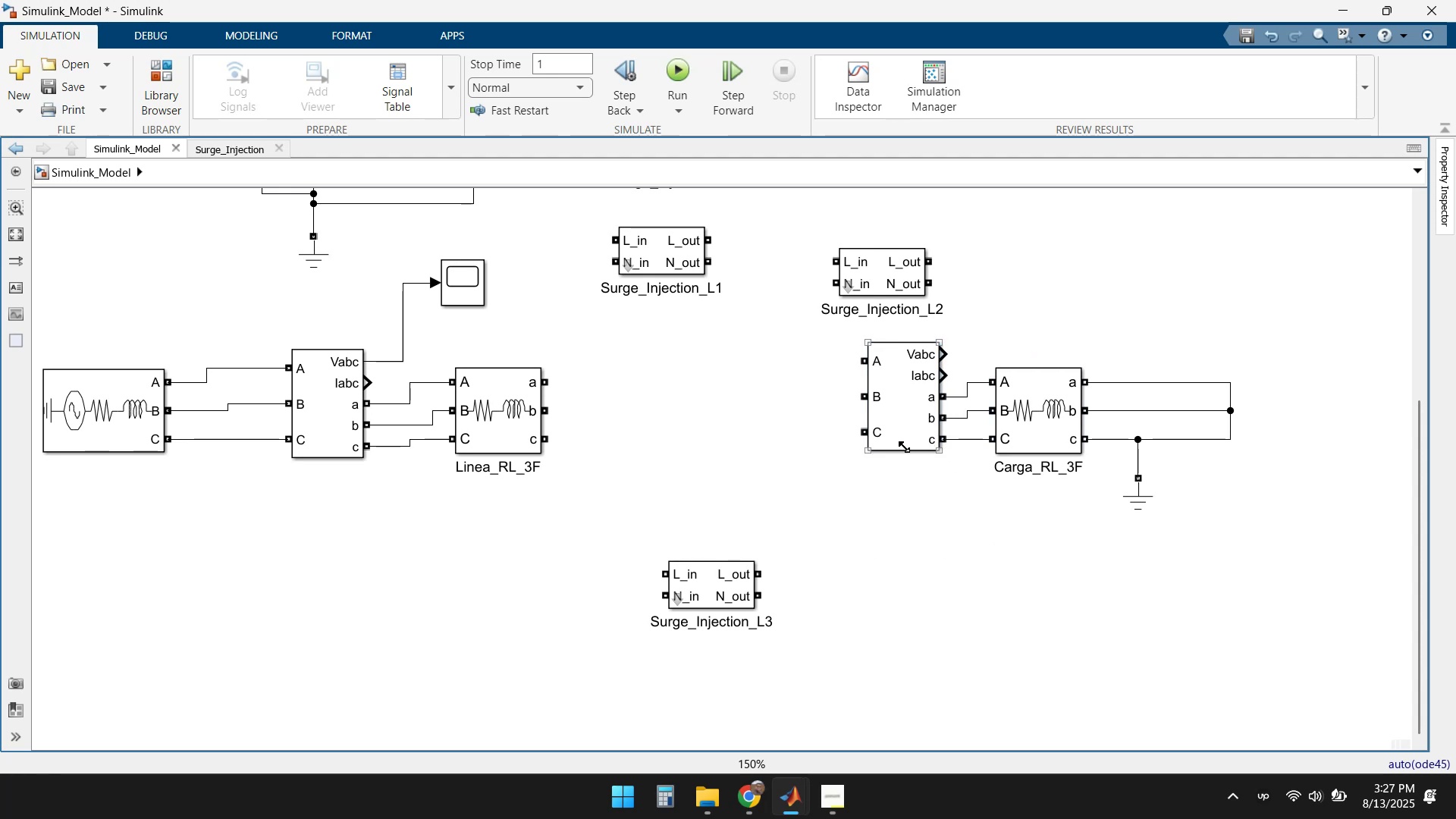 
left_click([479, 293])
 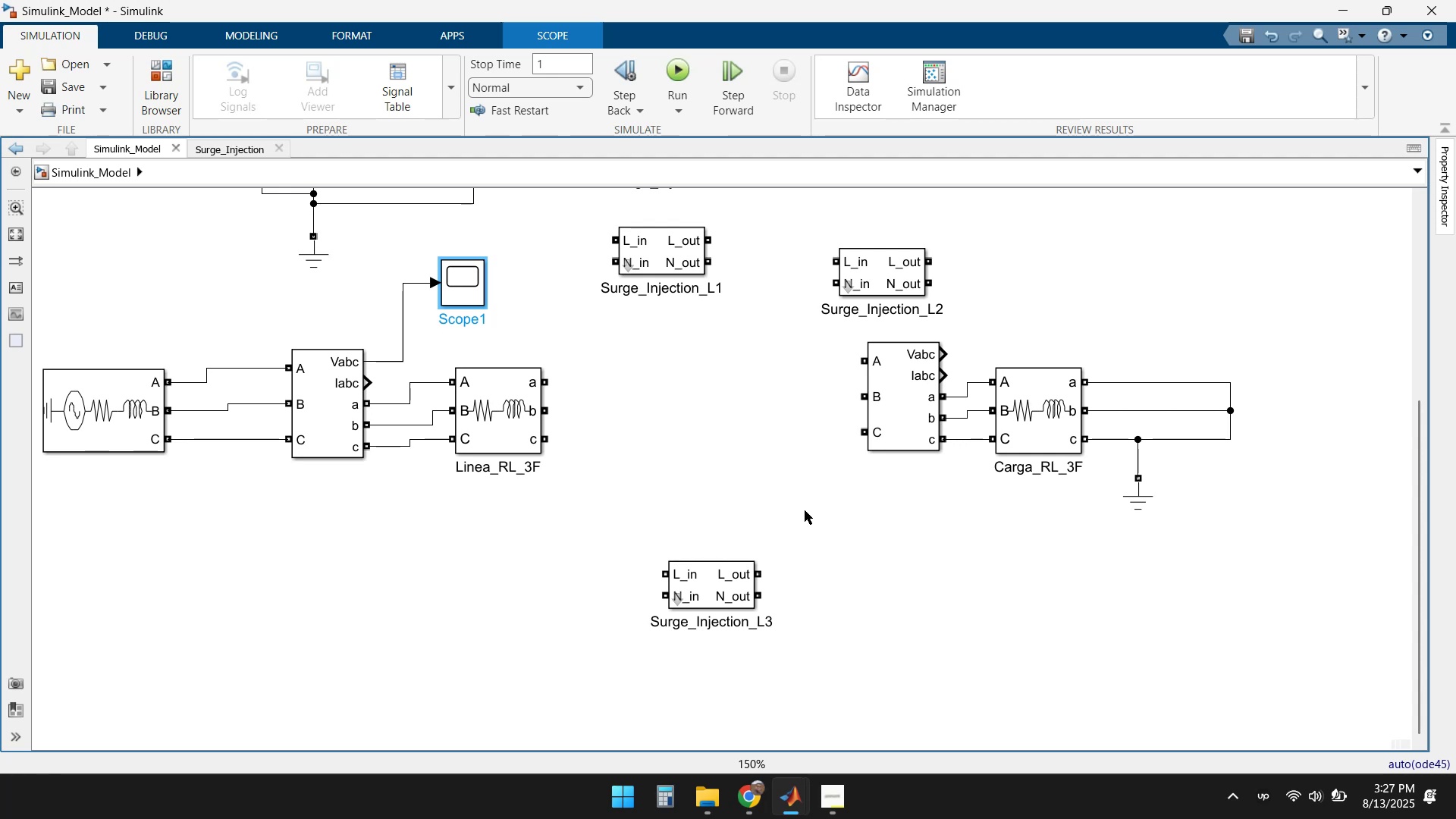 
hold_key(key=ControlLeft, duration=2.23)
 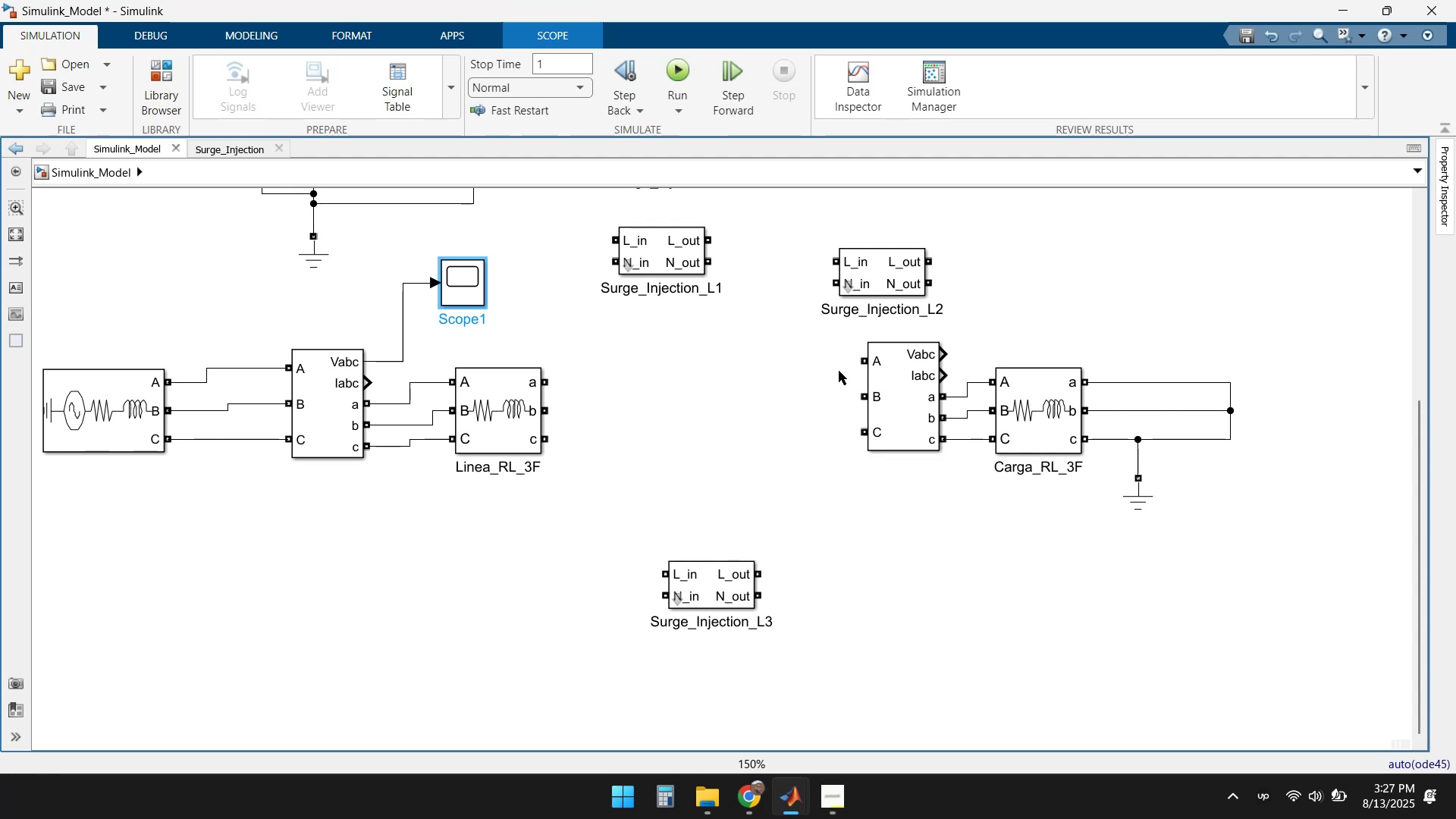 
wait(10.37)
 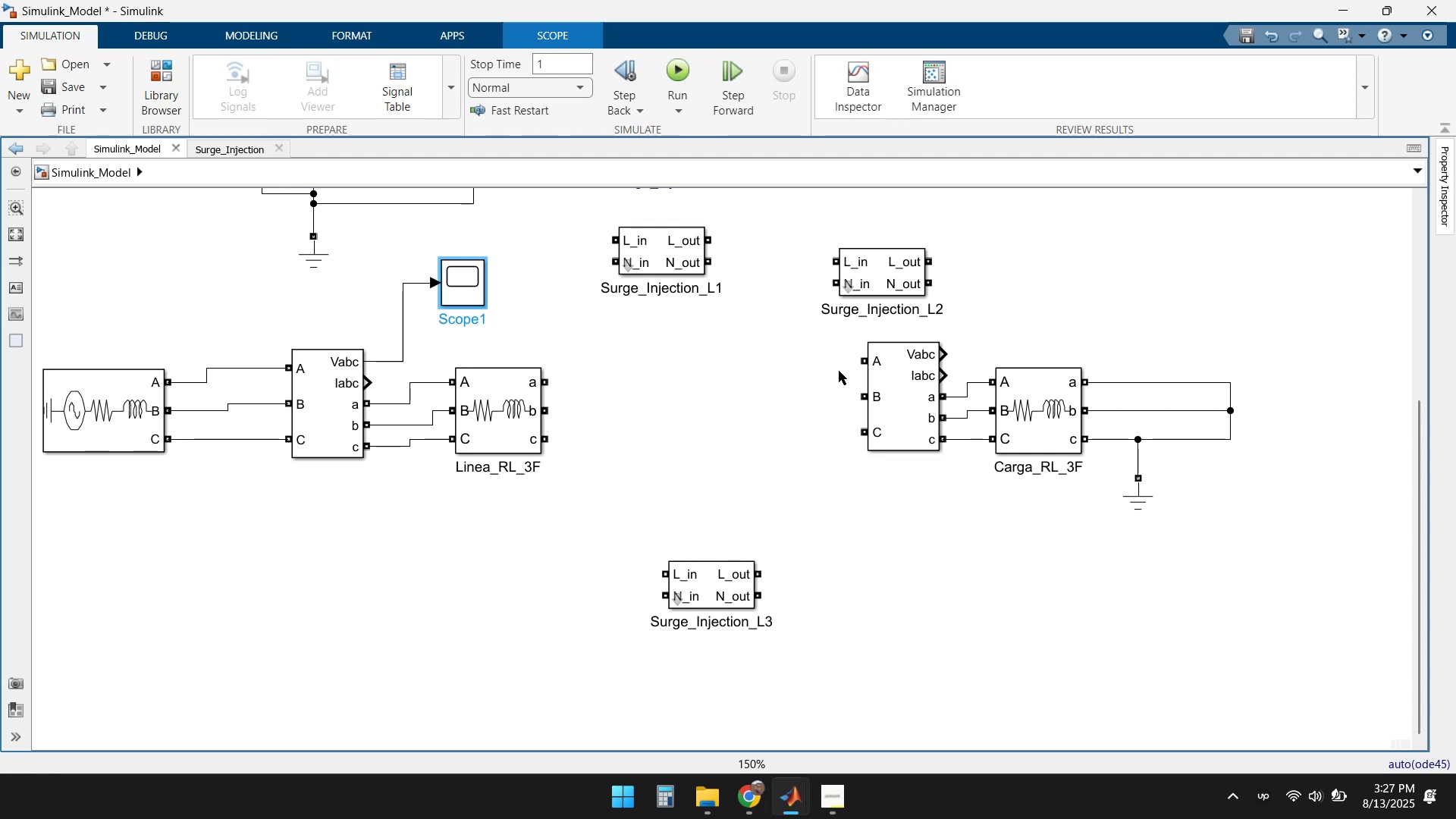 
left_click([618, 503])
 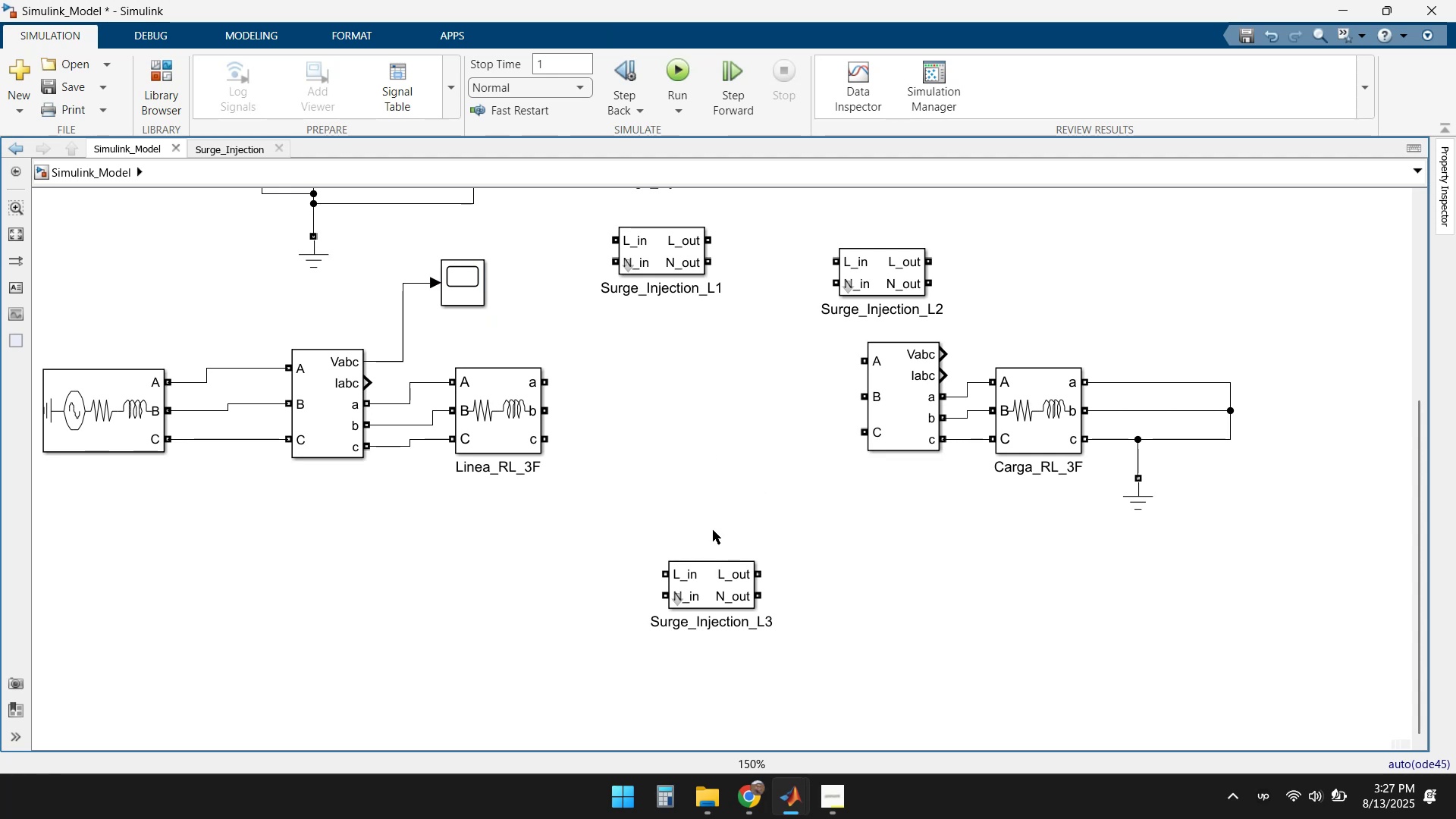 
left_click_drag(start_coordinate=[717, 589], to_coordinate=[904, 600])
 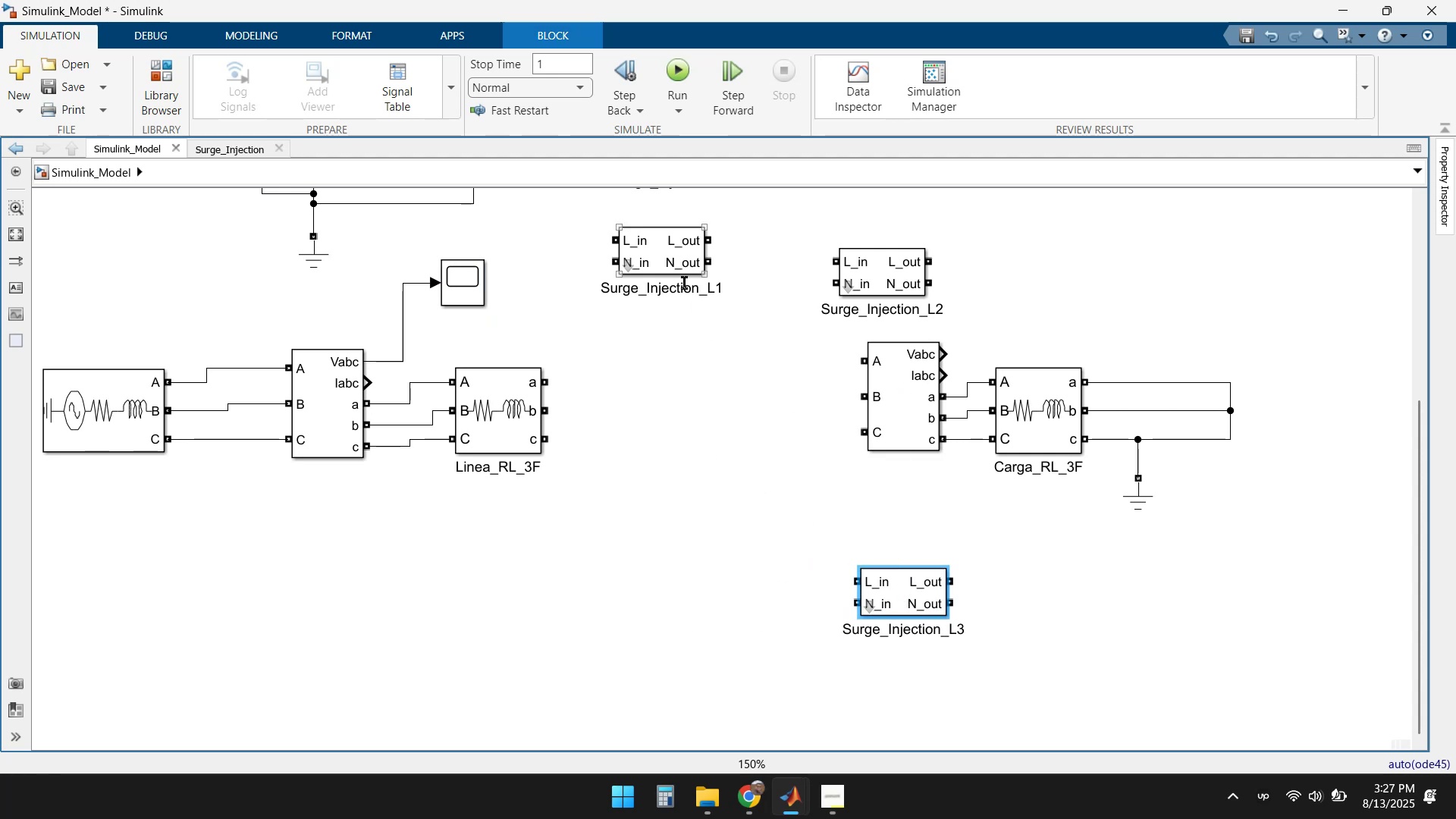 
left_click_drag(start_coordinate=[673, 252], to_coordinate=[560, 607])
 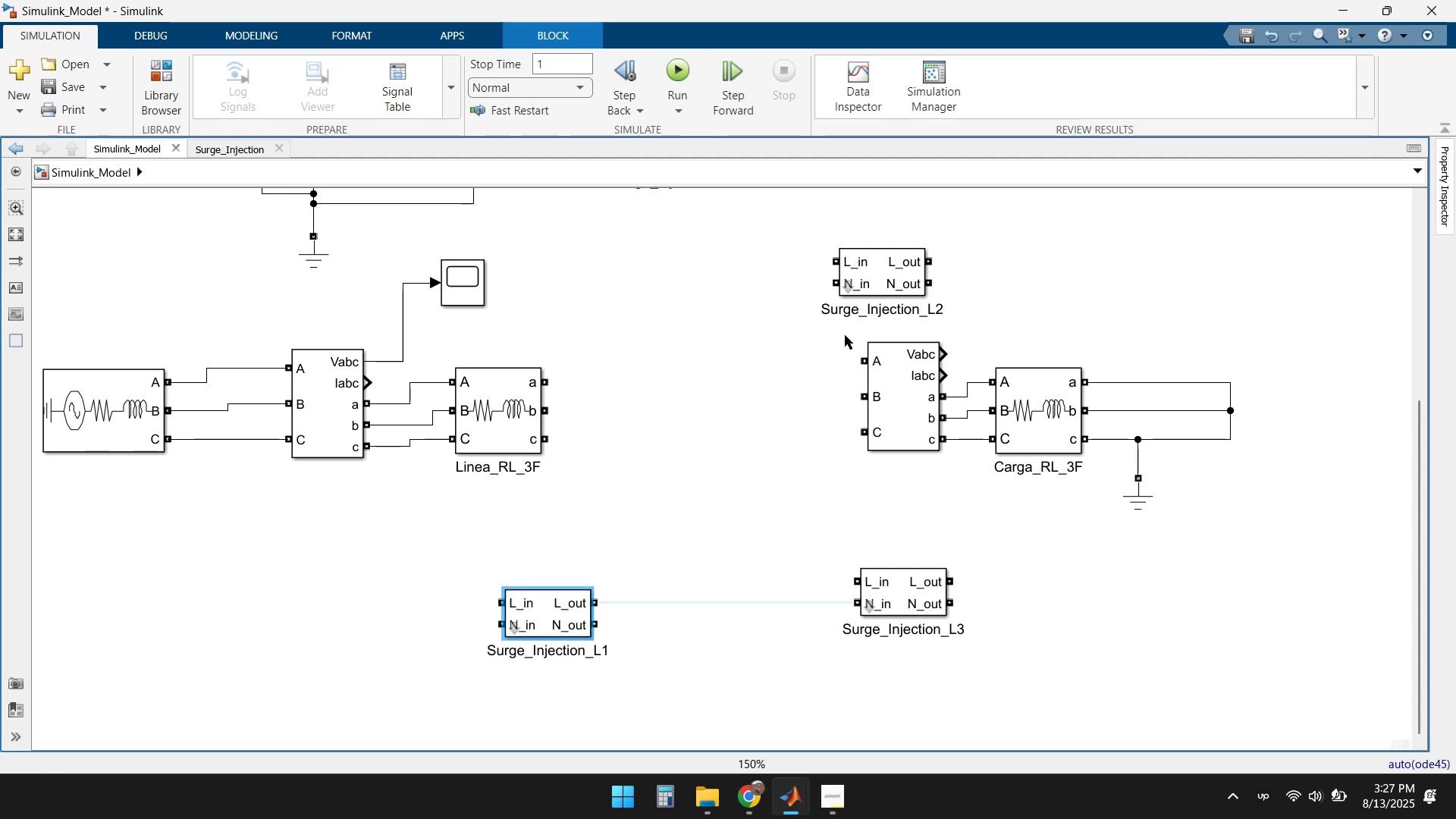 
left_click_drag(start_coordinate=[871, 268], to_coordinate=[733, 596])
 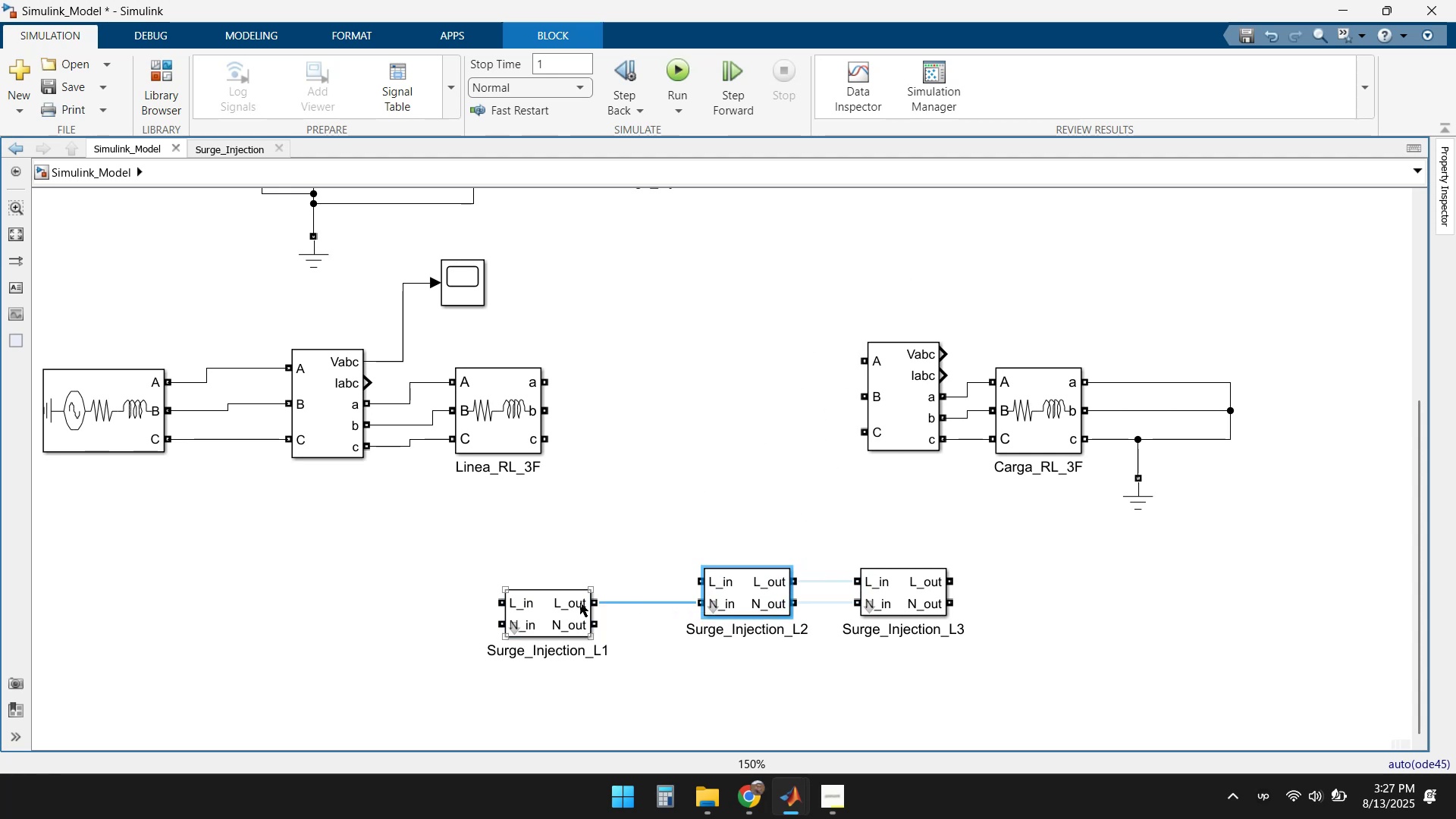 
left_click_drag(start_coordinate=[570, 604], to_coordinate=[580, 579])
 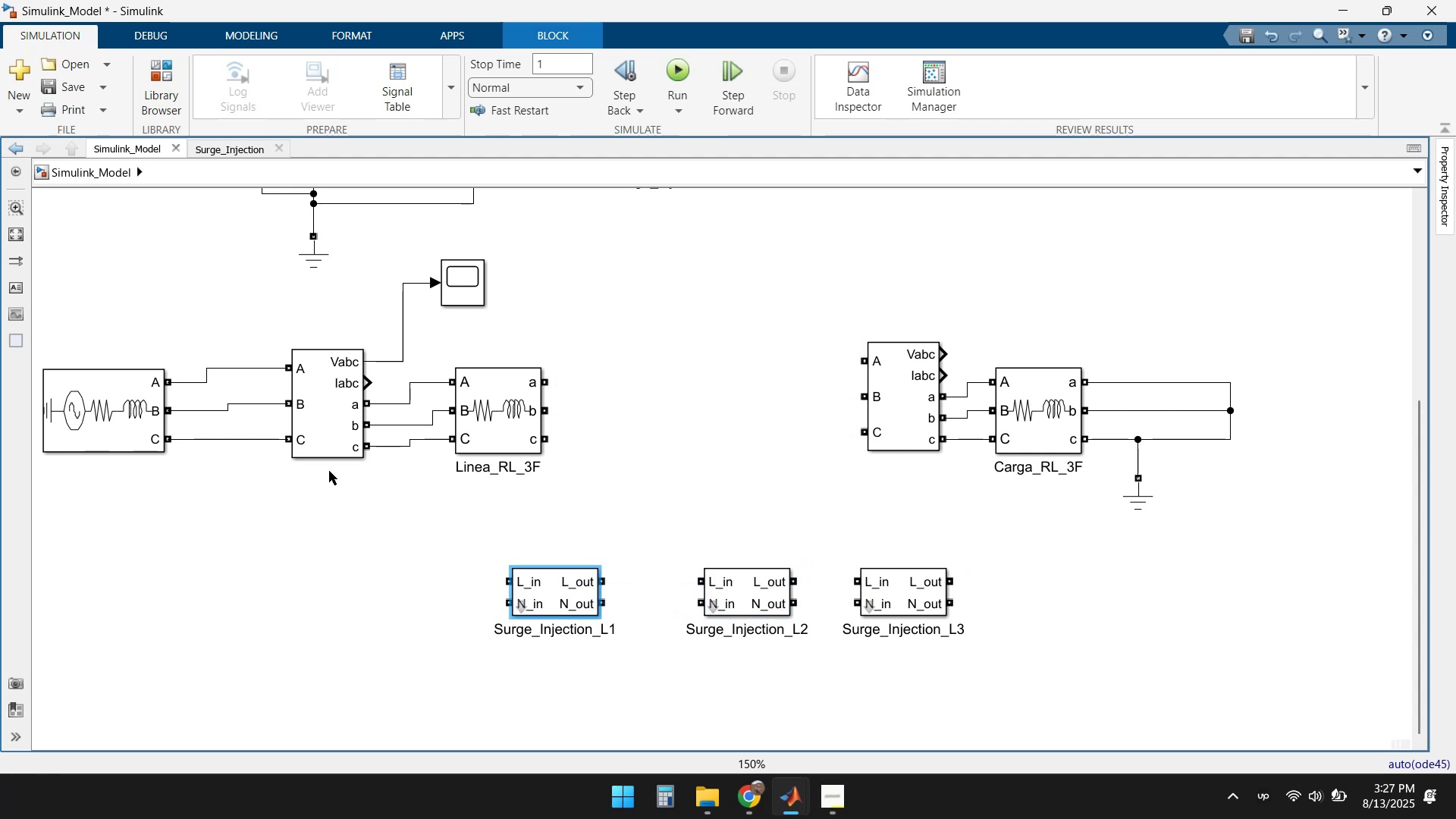 
left_click_drag(start_coordinate=[132, 414], to_coordinate=[136, 585])
 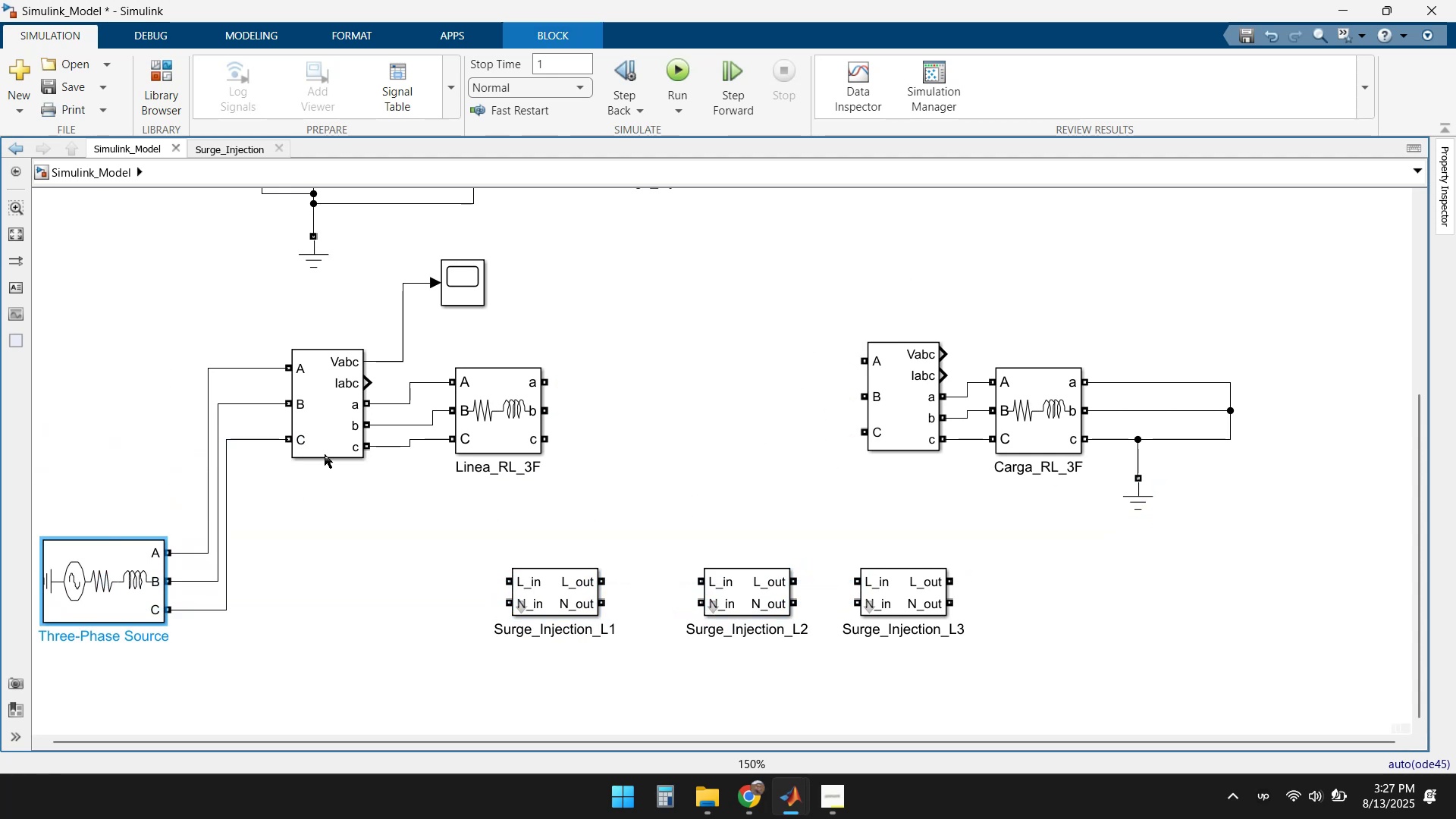 
left_click_drag(start_coordinate=[325, 424], to_coordinate=[287, 424])
 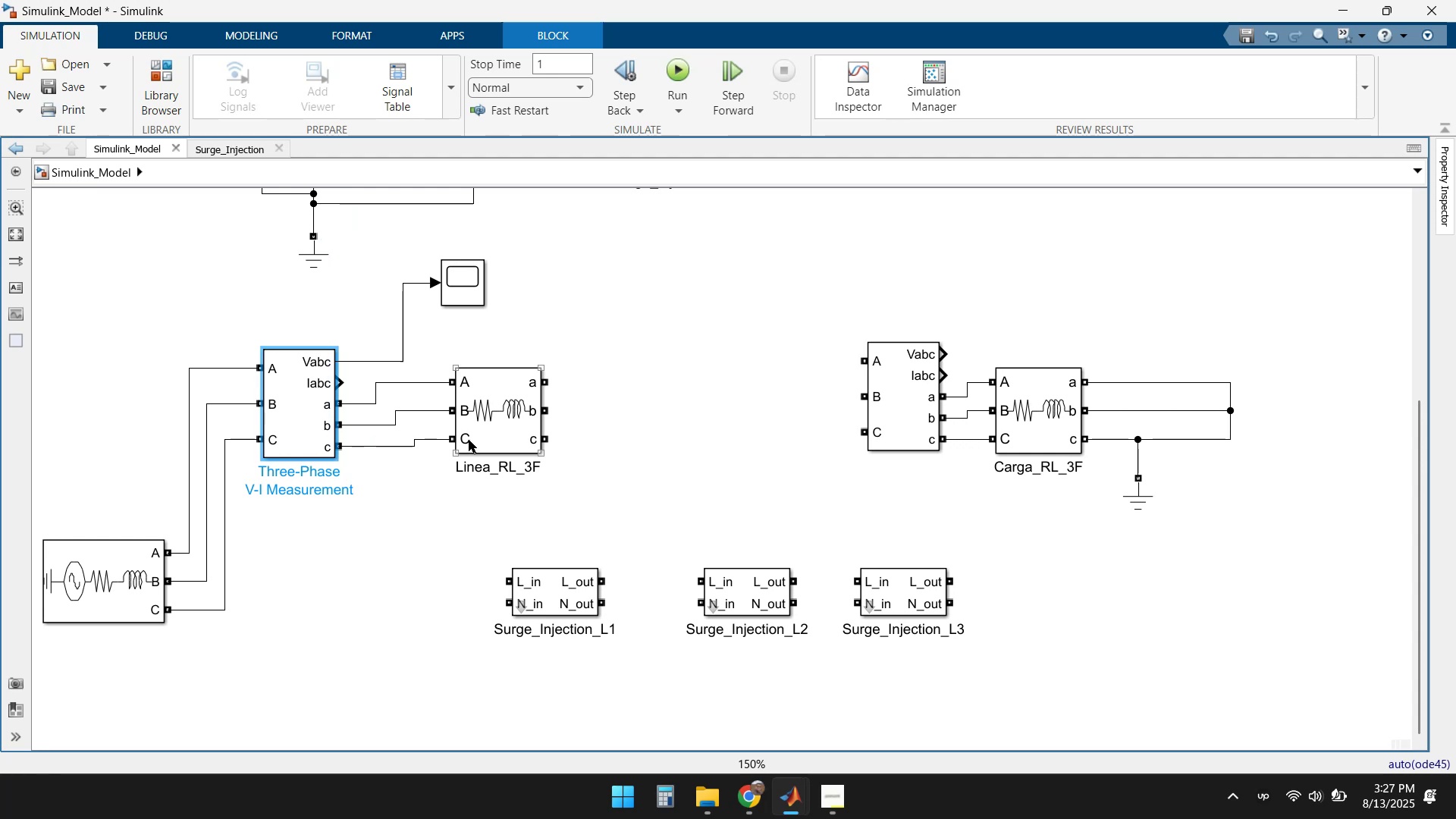 
left_click_drag(start_coordinate=[501, 428], to_coordinate=[444, 588])
 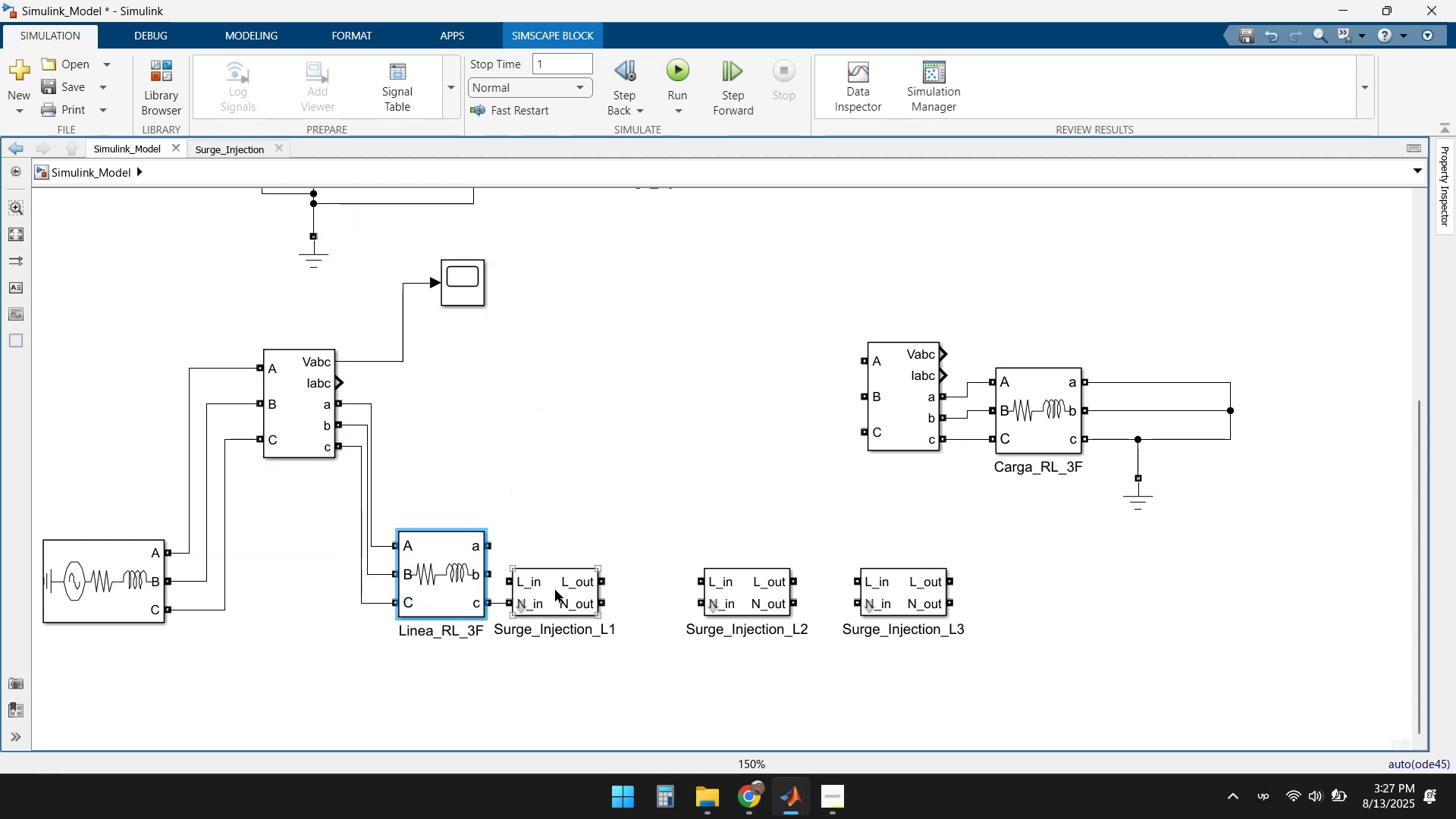 
left_click_drag(start_coordinate=[556, 590], to_coordinate=[575, 472])
 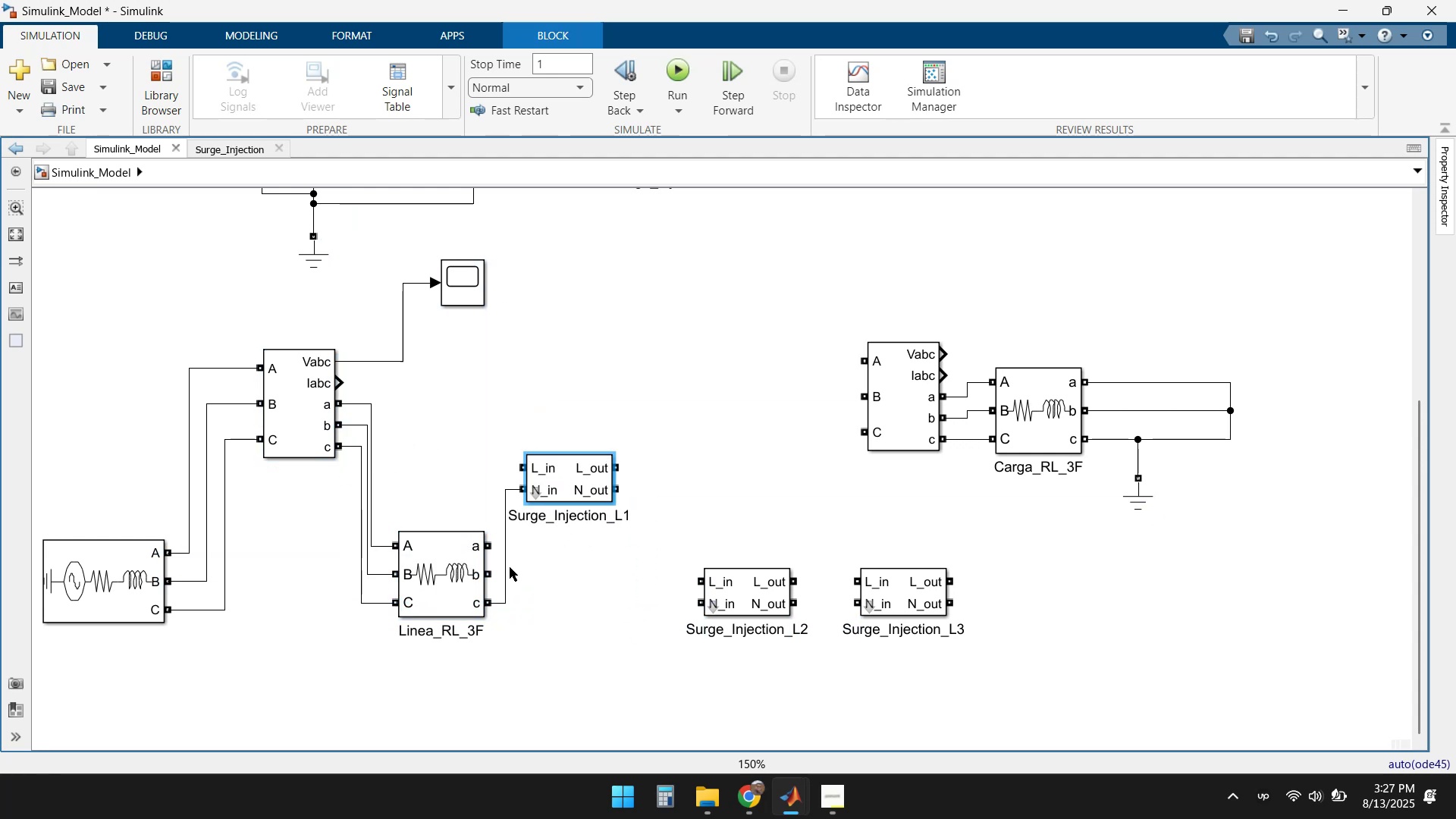 
left_click([507, 567])
 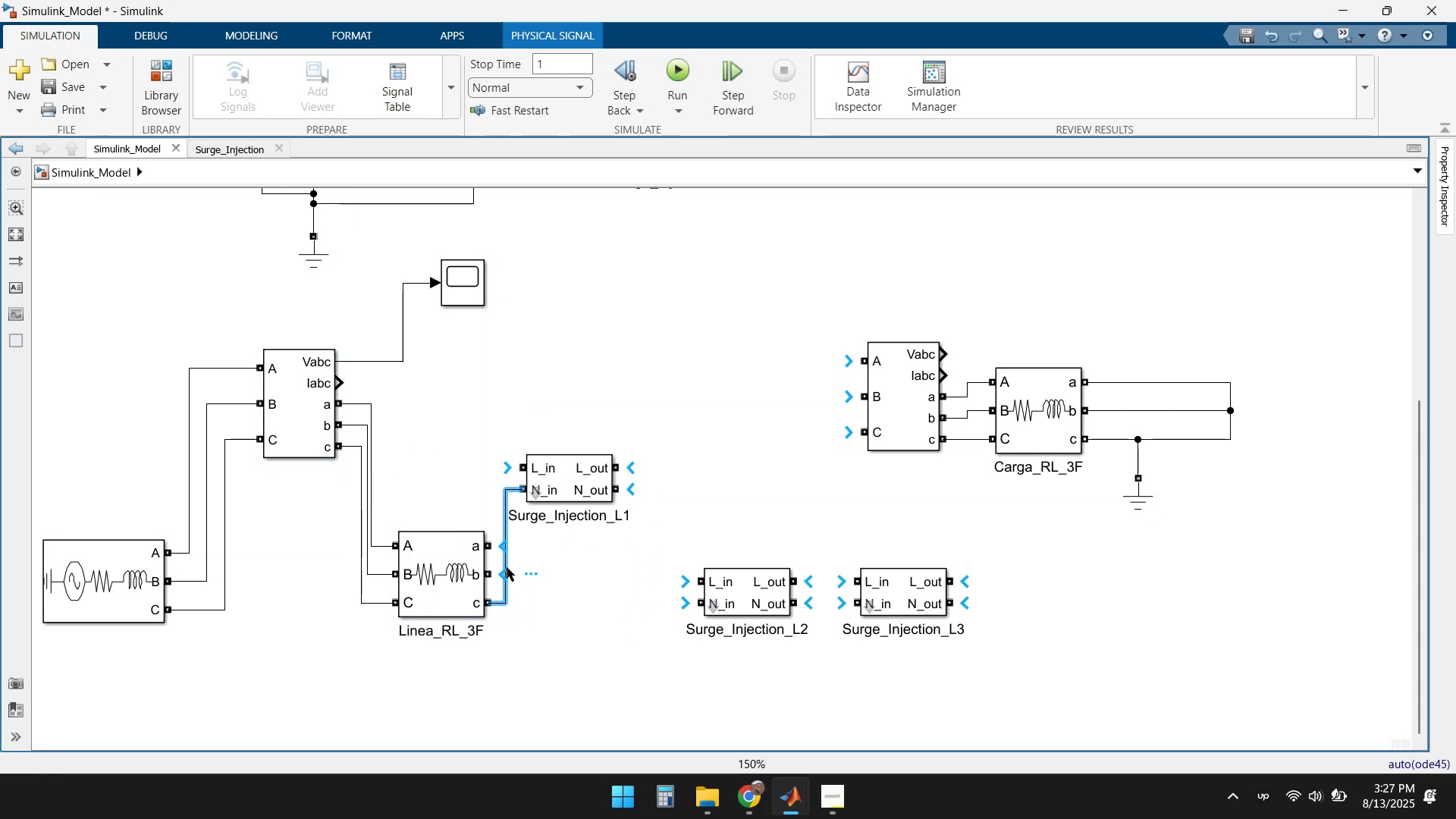 
key(Delete)
 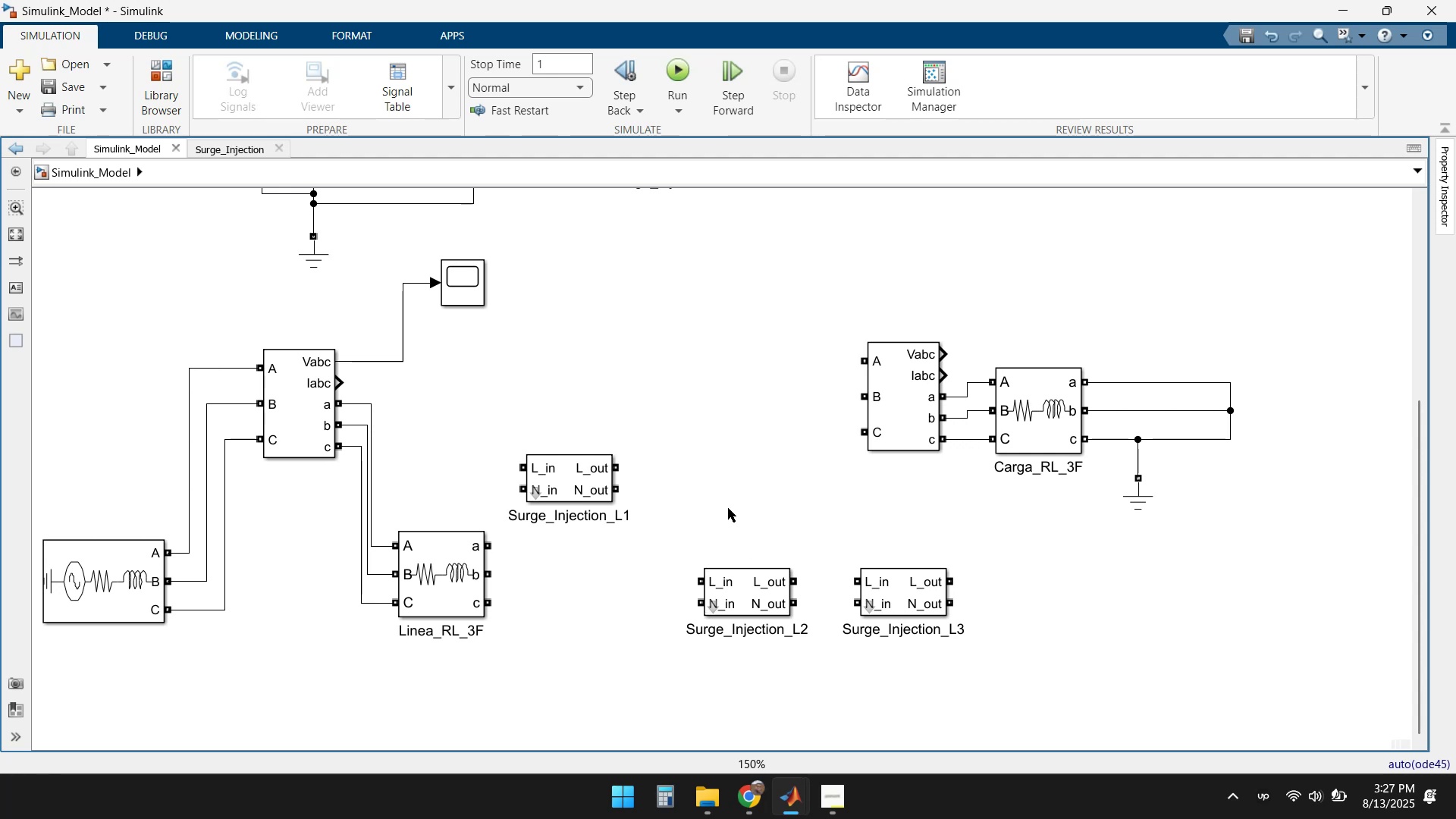 
left_click_drag(start_coordinate=[579, 483], to_coordinate=[623, 485])
 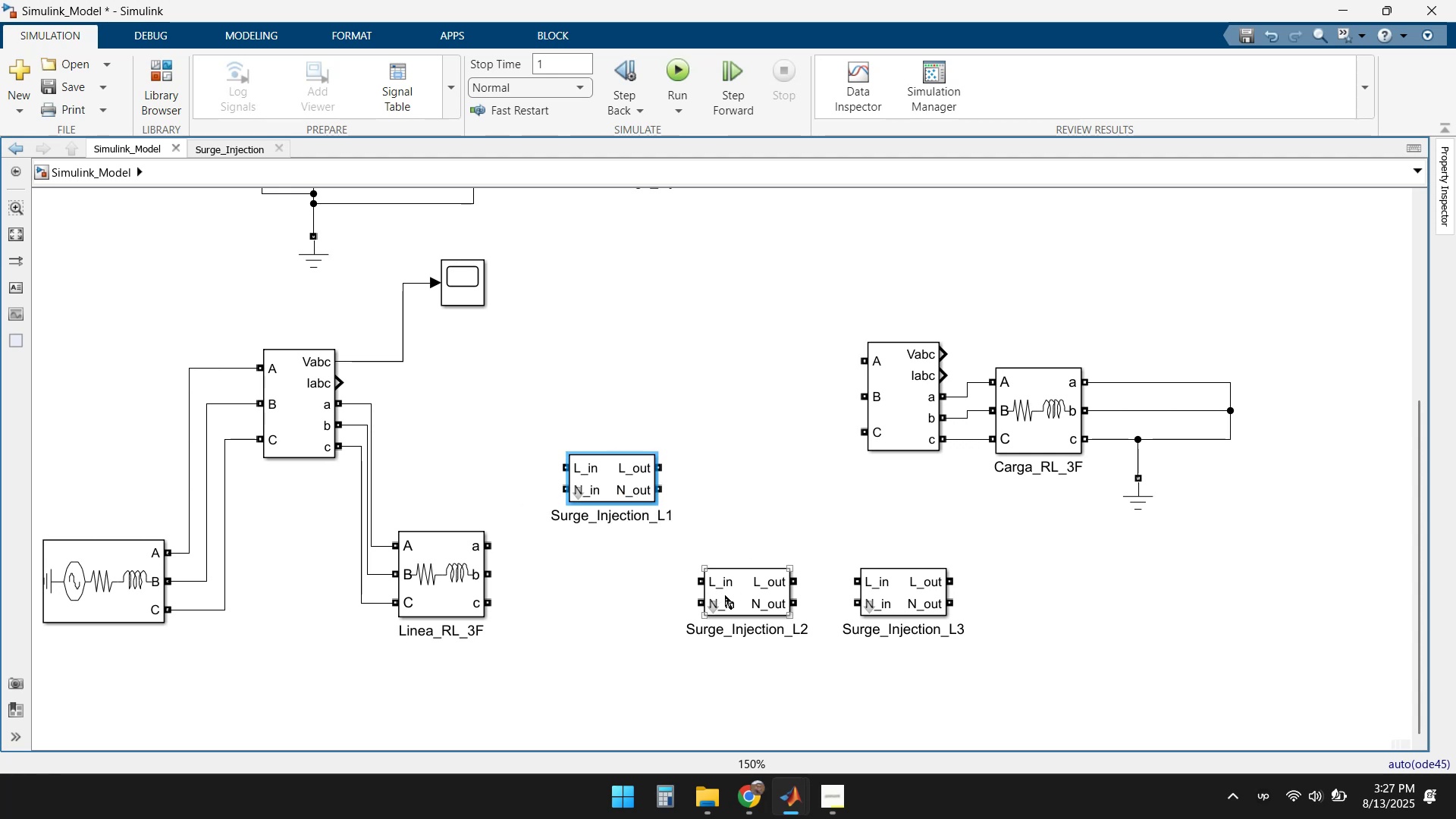 
left_click_drag(start_coordinate=[750, 600], to_coordinate=[623, 563])
 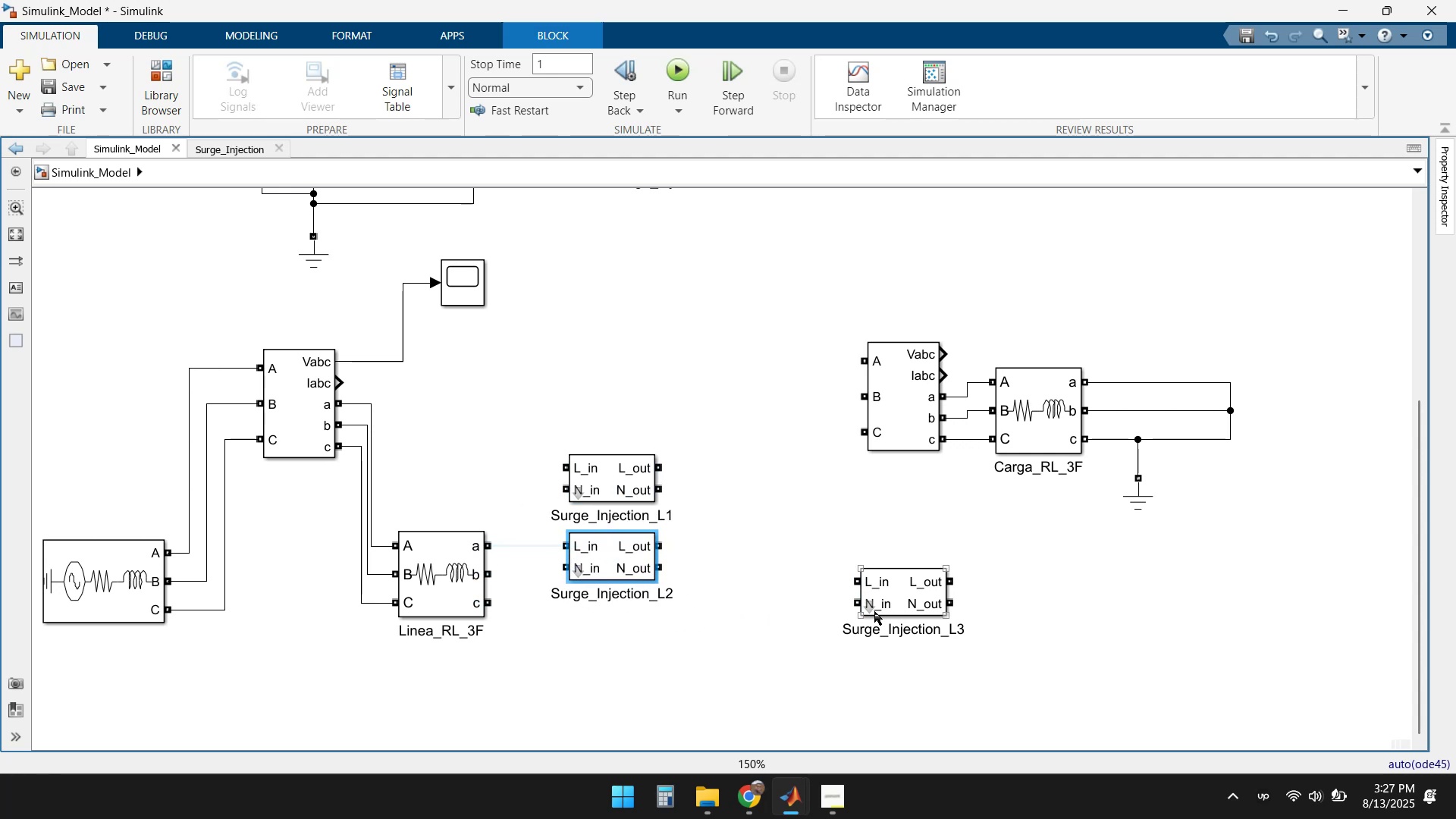 
left_click_drag(start_coordinate=[912, 598], to_coordinate=[629, 651])
 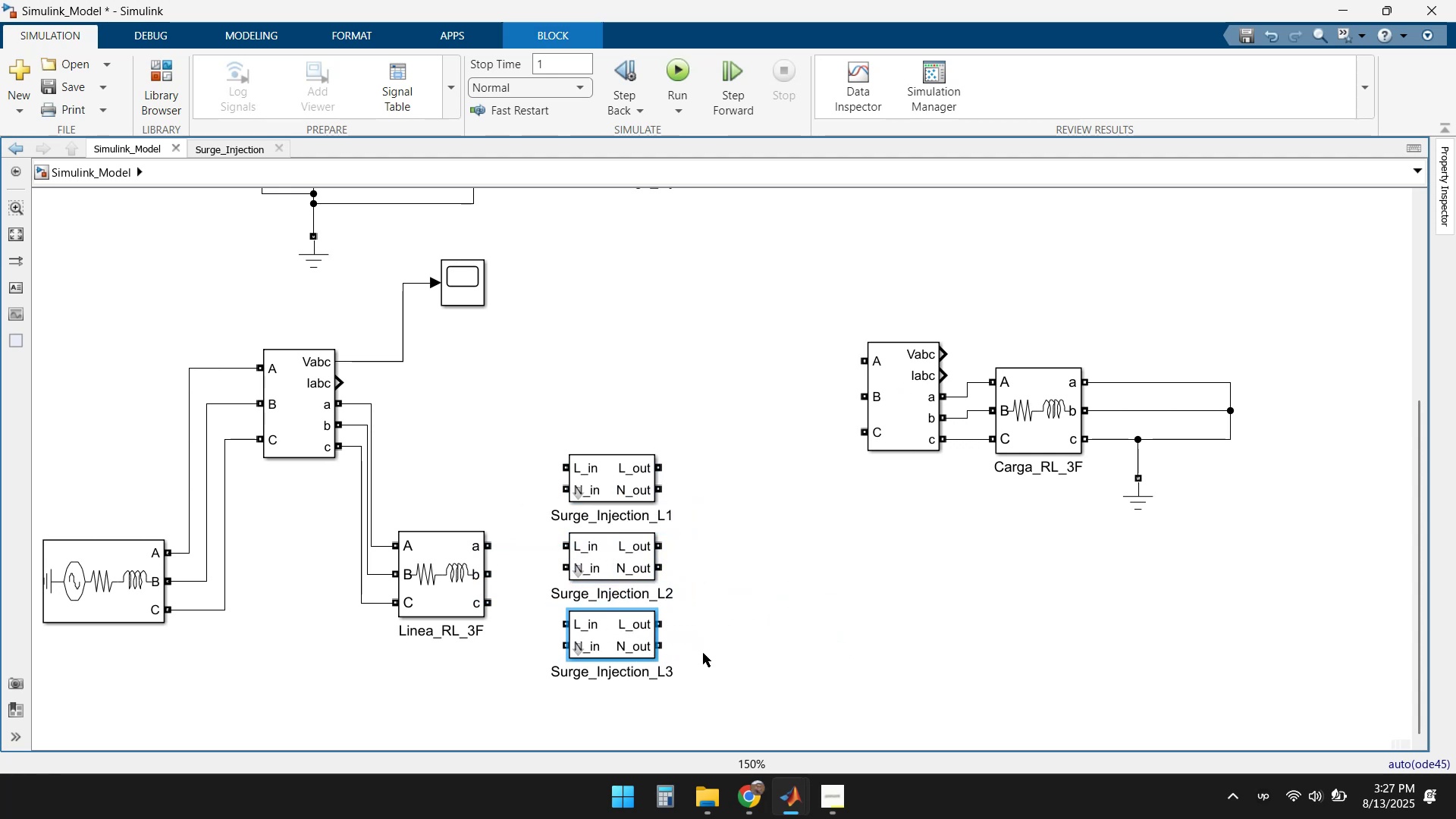 
left_click_drag(start_coordinate=[704, 692], to_coordinate=[601, 444])
 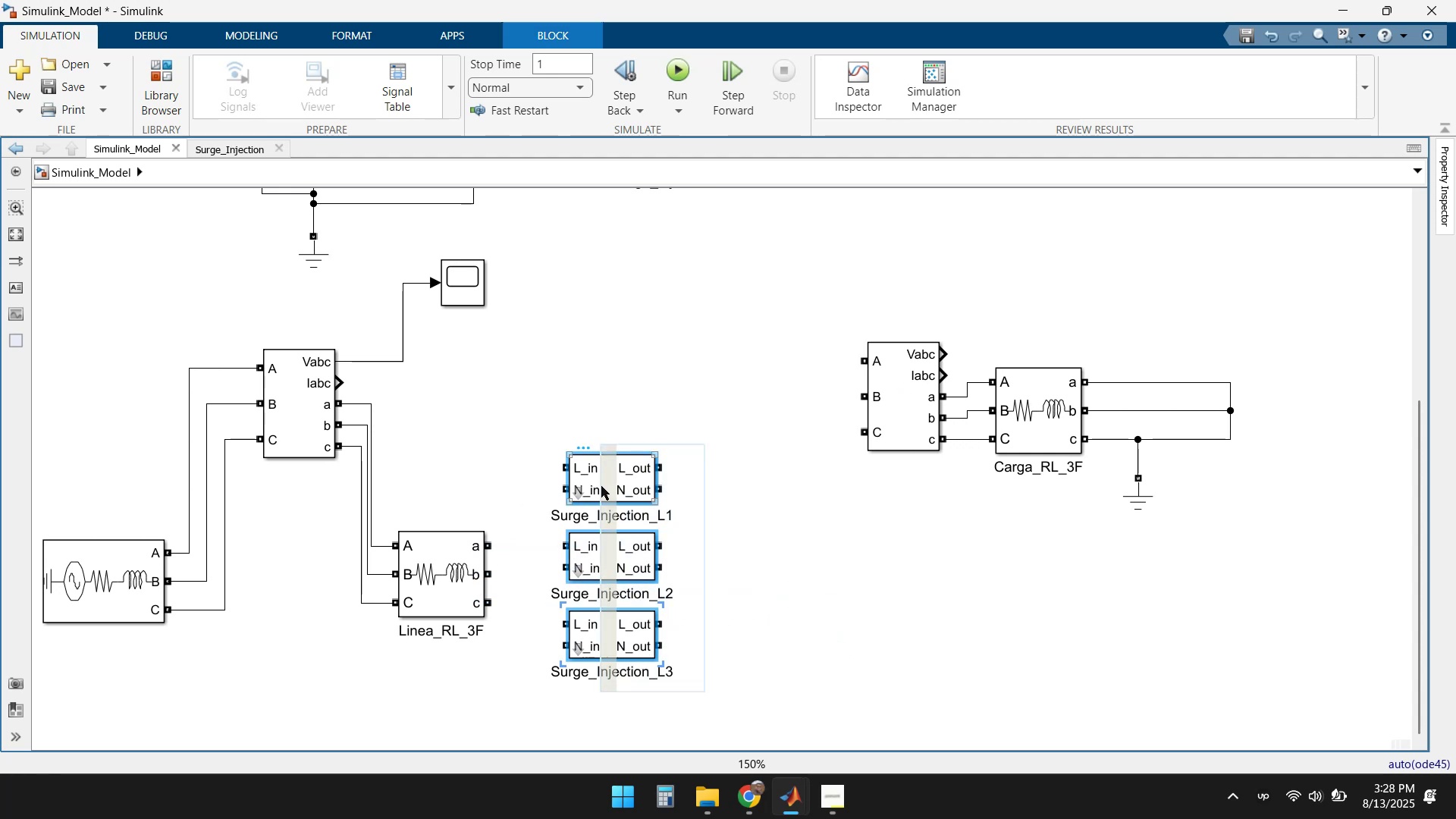 
left_click_drag(start_coordinate=[605, 483], to_coordinate=[673, 481])
 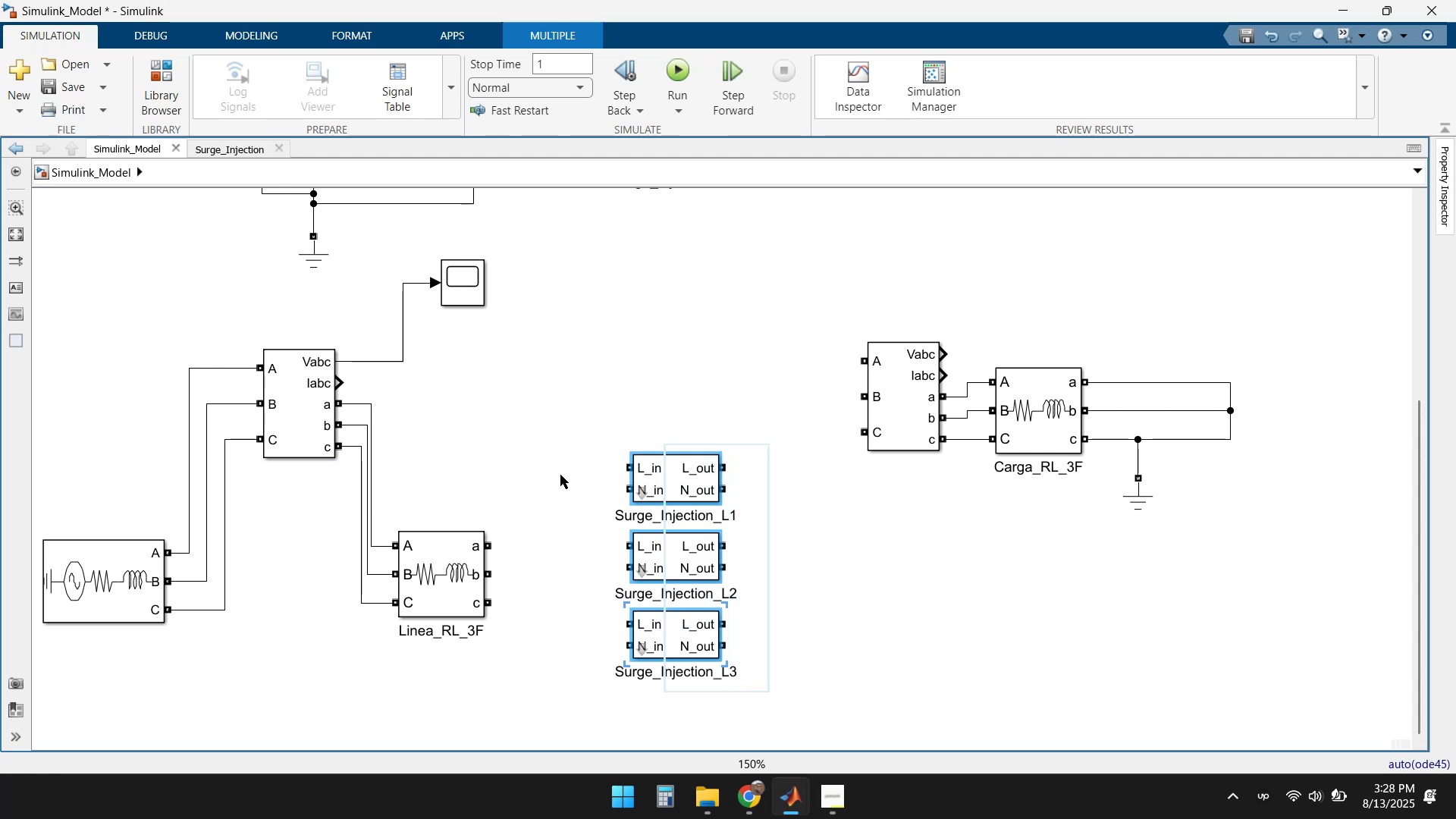 
left_click([560, 471])
 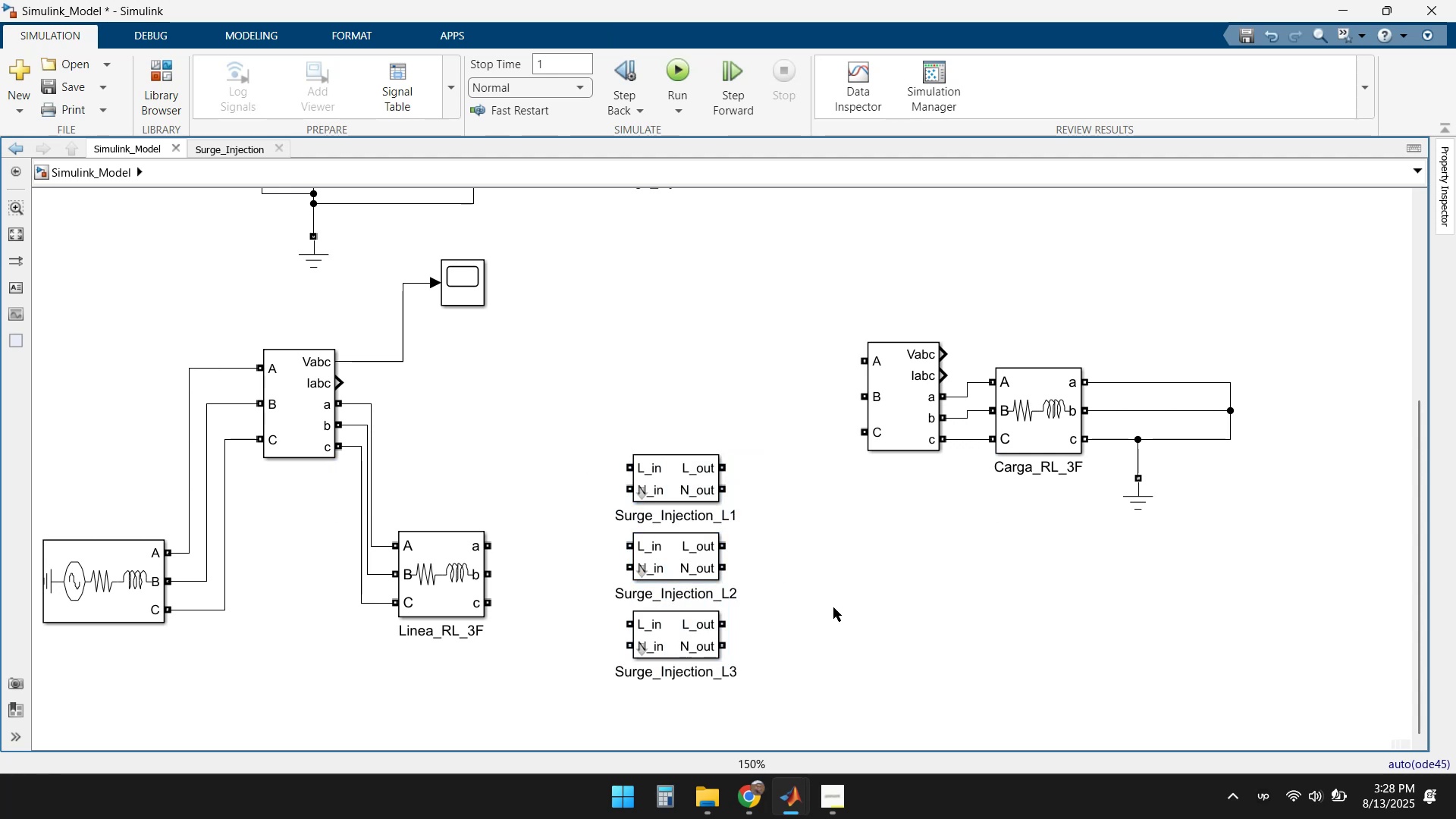 
left_click([837, 632])
 